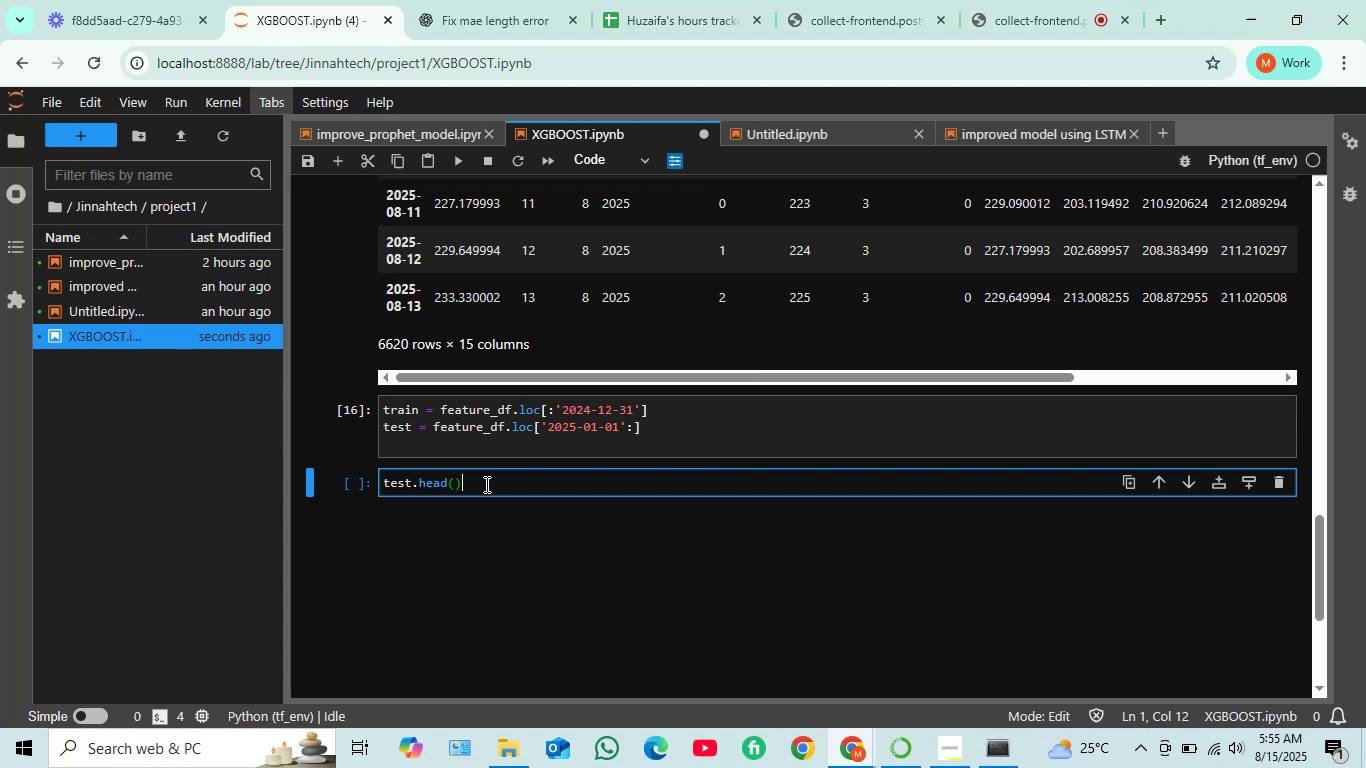 
key(Shift+Enter)
 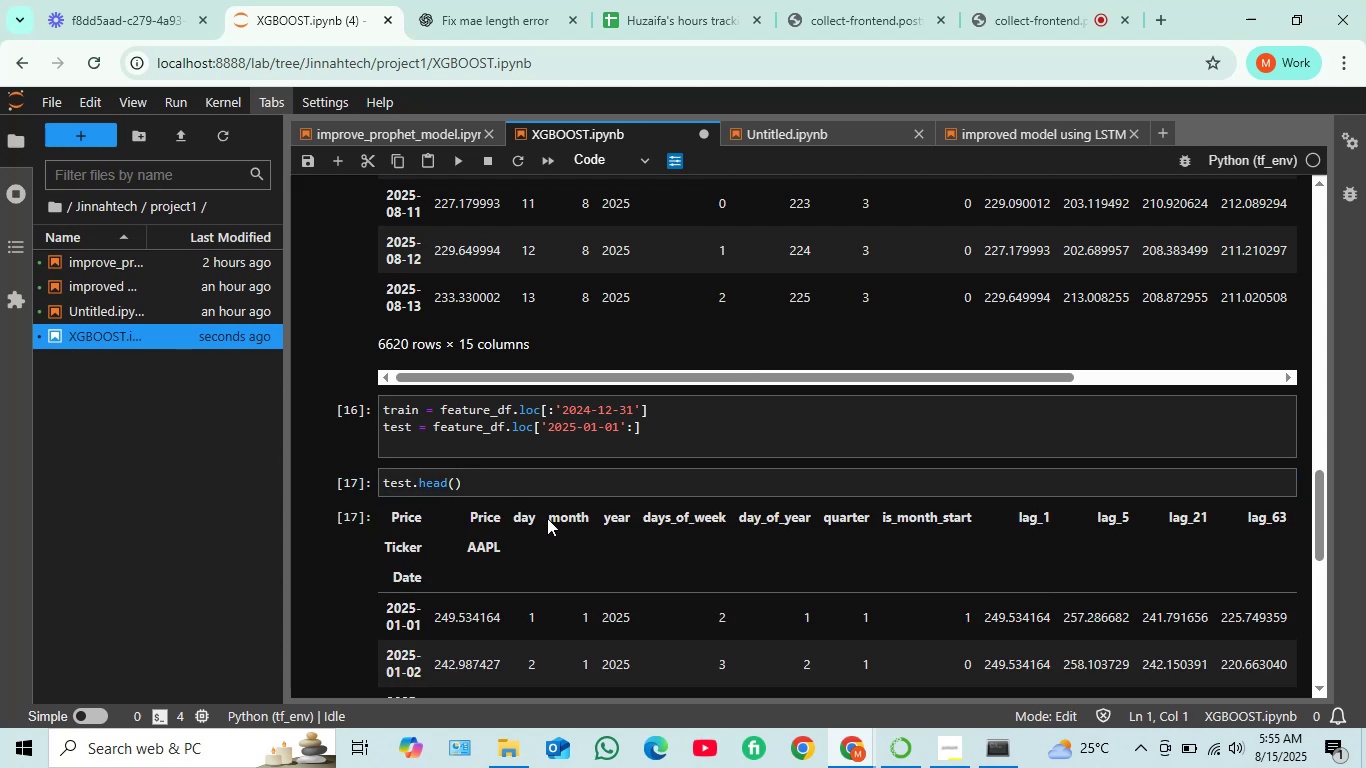 
wait(6.37)
 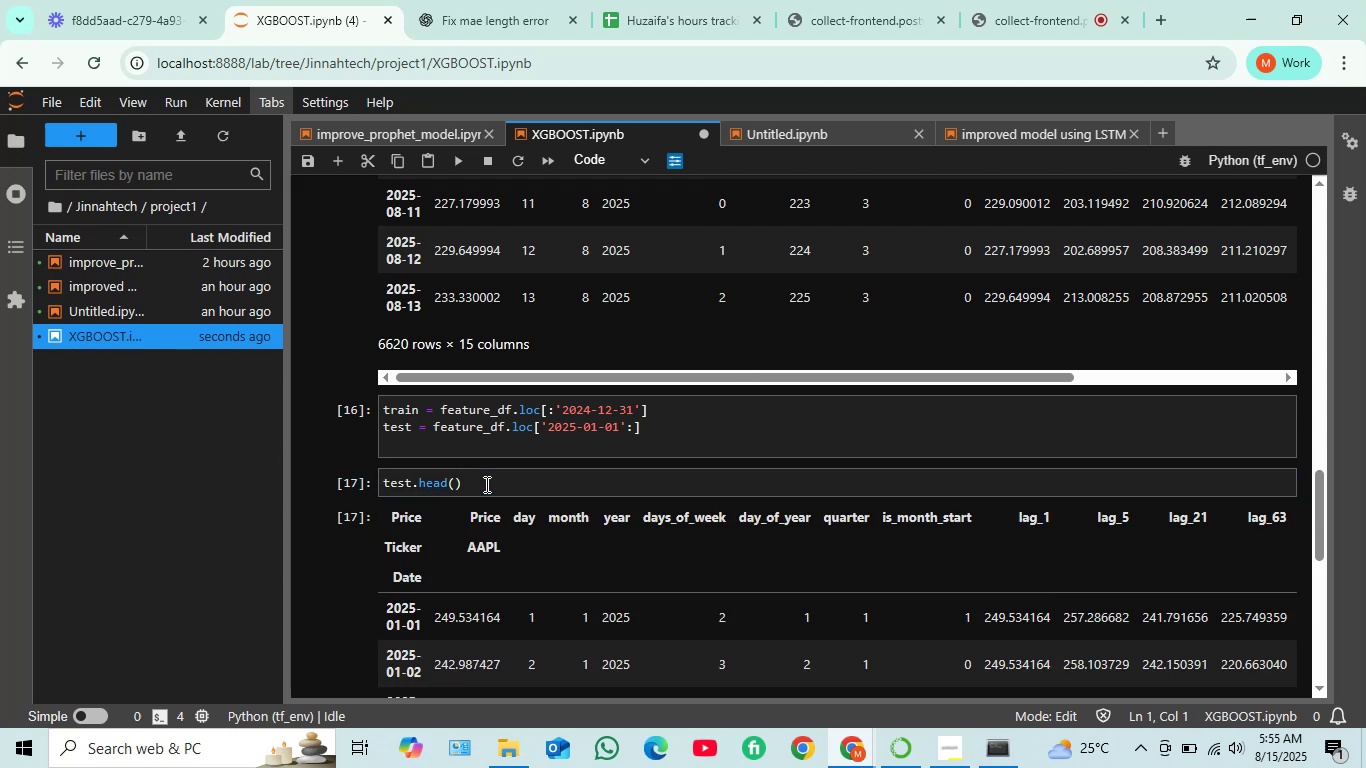 
scroll: coordinate [641, 523], scroll_direction: down, amount: 1.0
 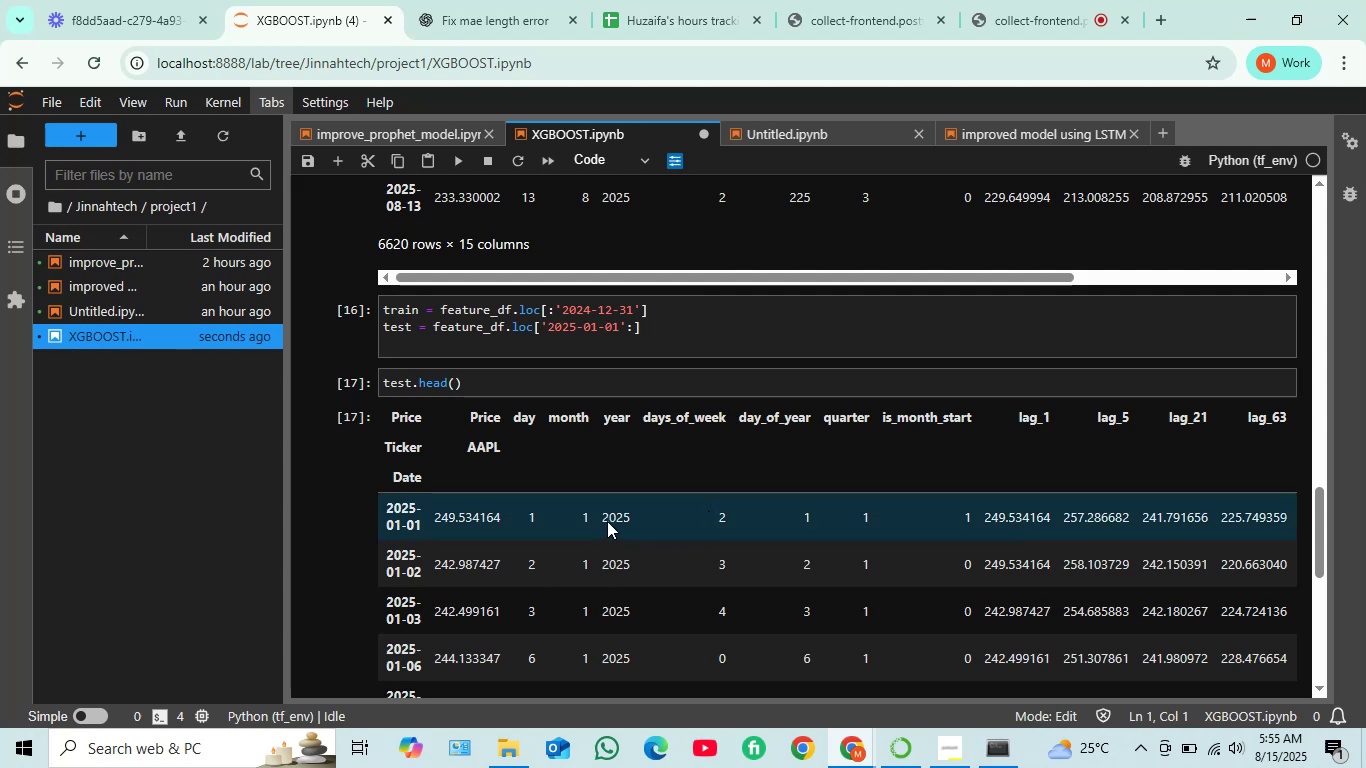 
wait(5.1)
 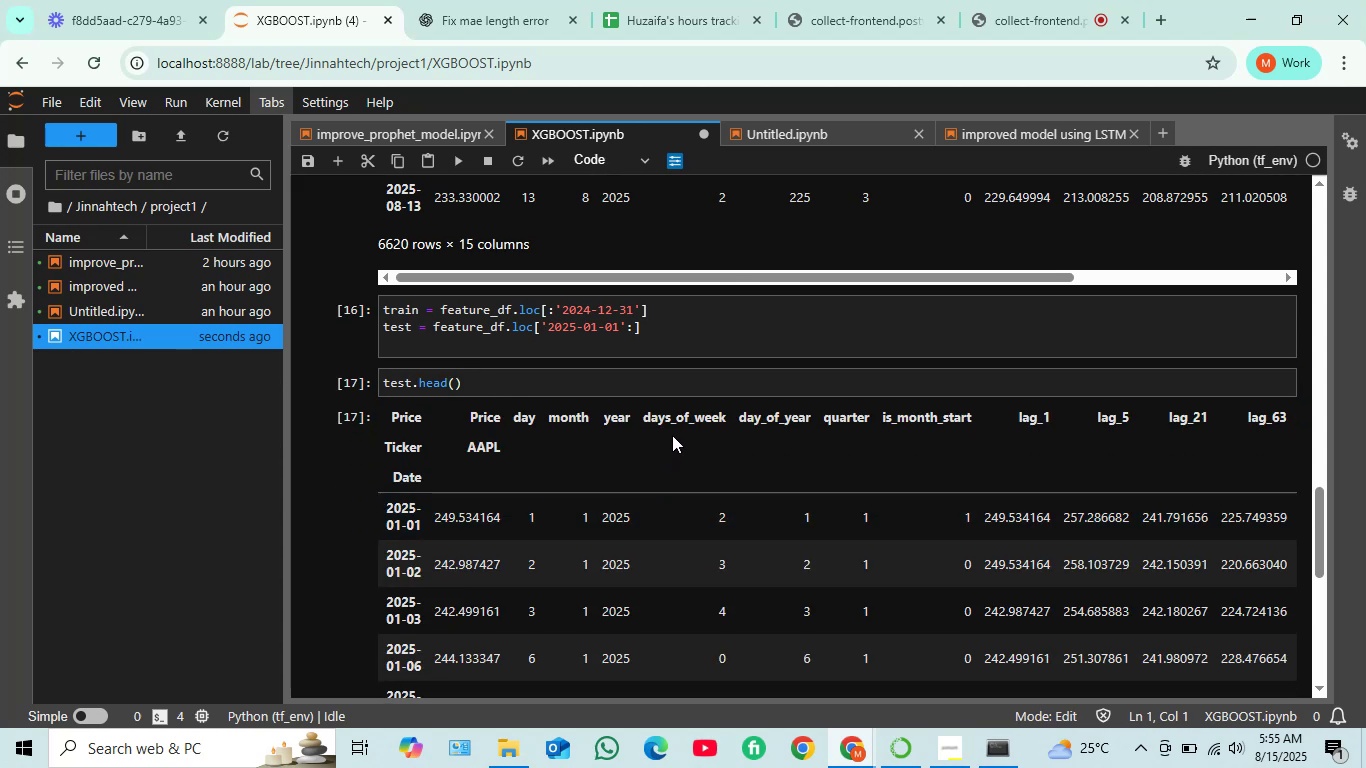 
scroll: coordinate [698, 458], scroll_direction: down, amount: 2.0
 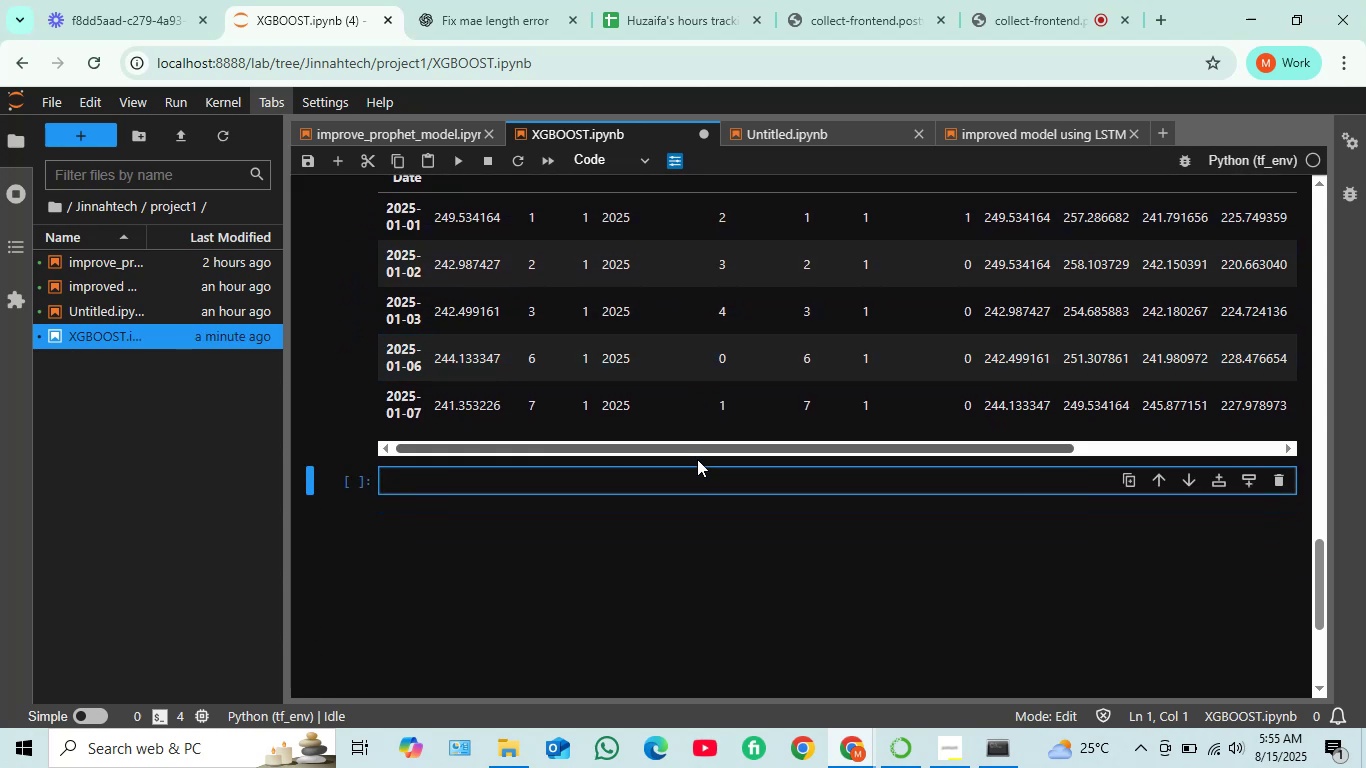 
scroll: coordinate [683, 441], scroll_direction: up, amount: 4.0
 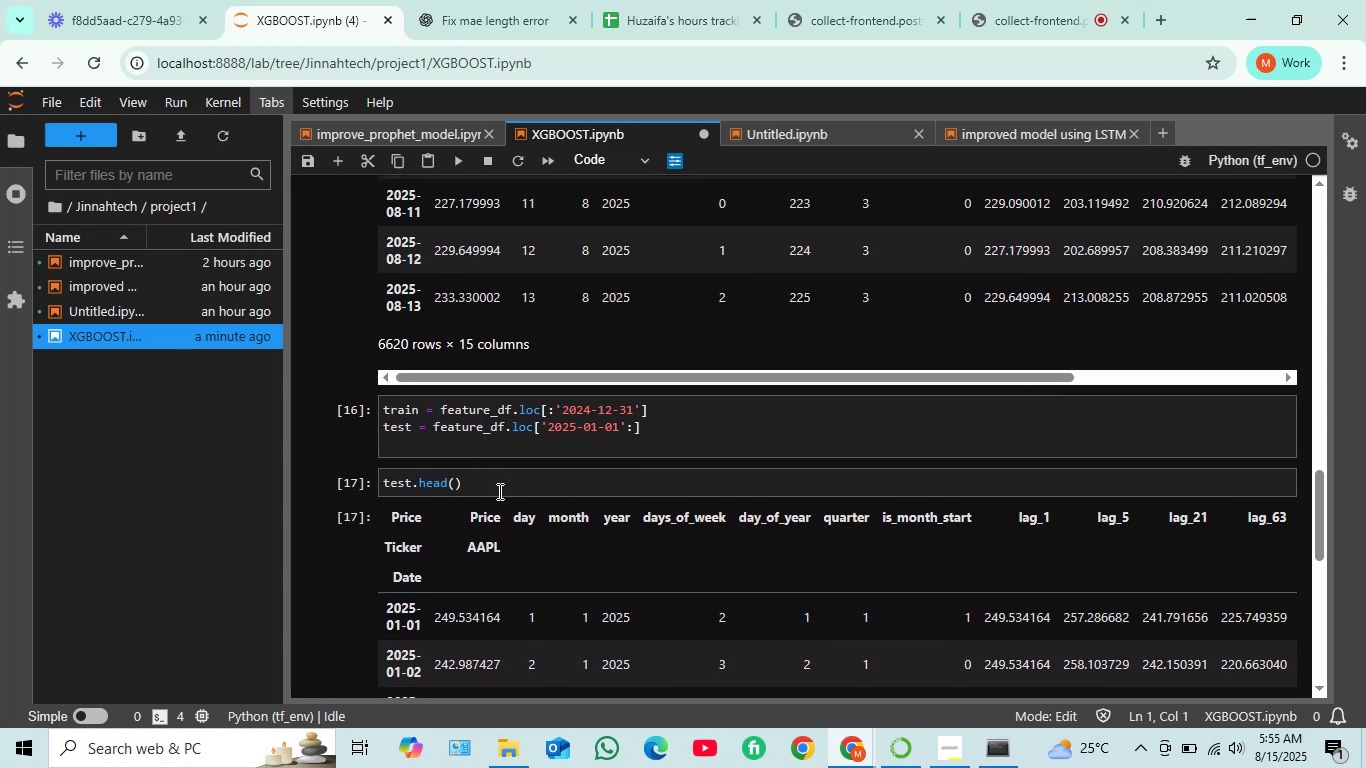 
left_click([476, 482])
 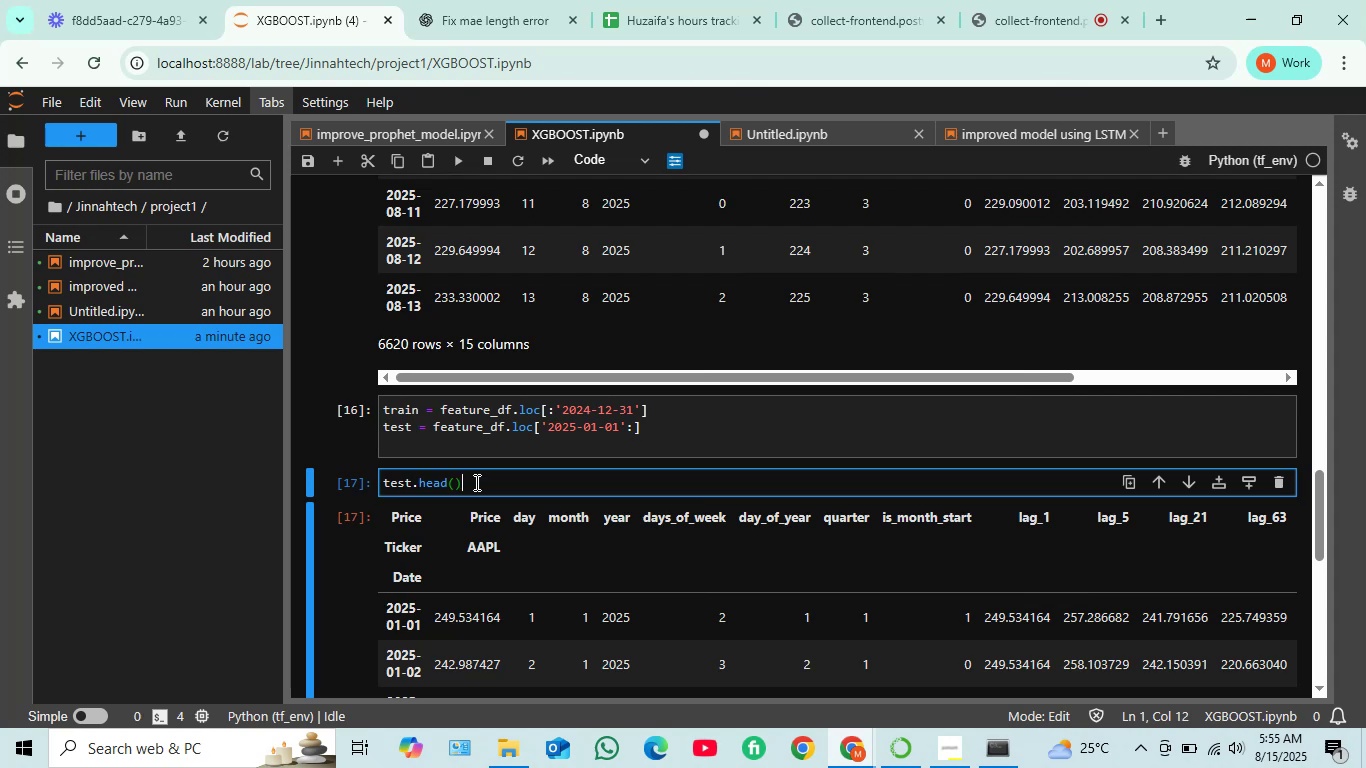 
hold_key(key=Backspace, duration=0.34)
 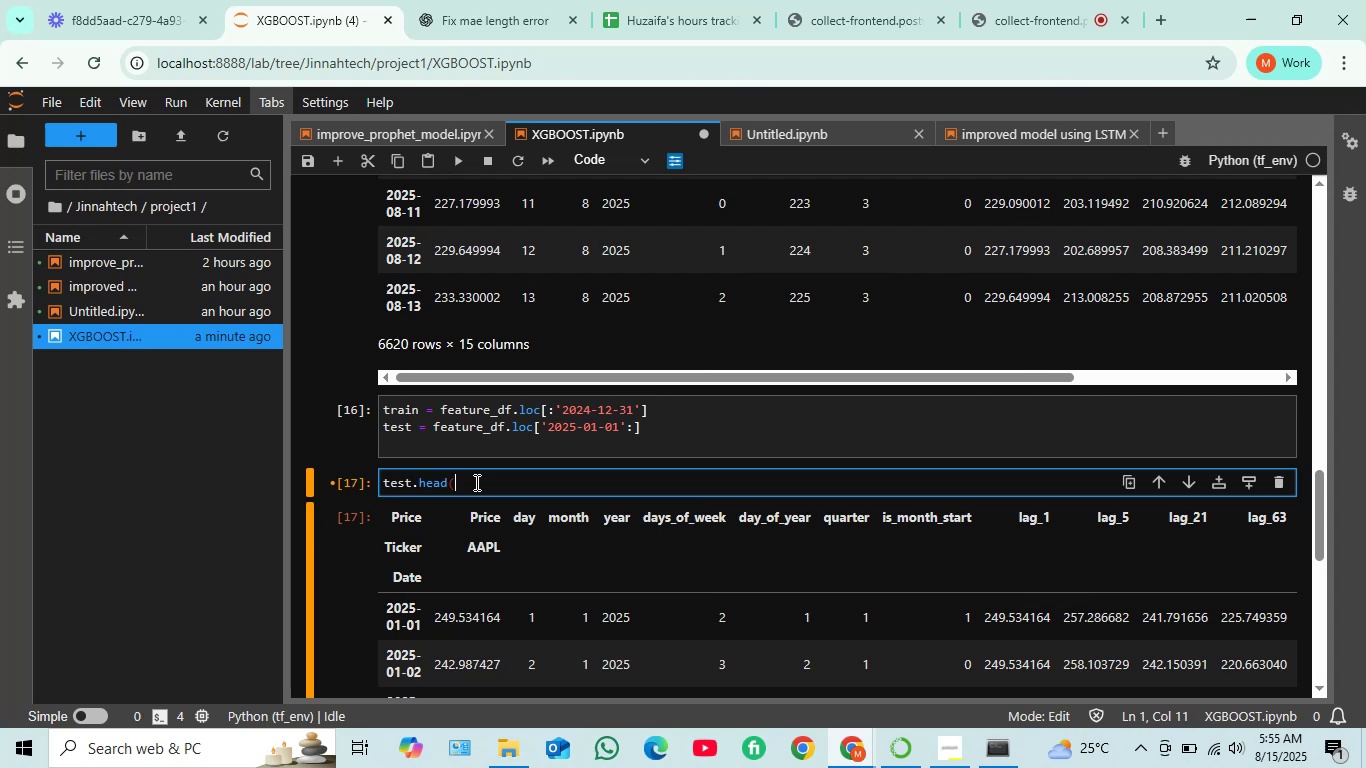 
key(Backspace)
key(Backspace)
key(Backspace)
key(Backspace)
key(Backspace)
type(info())
 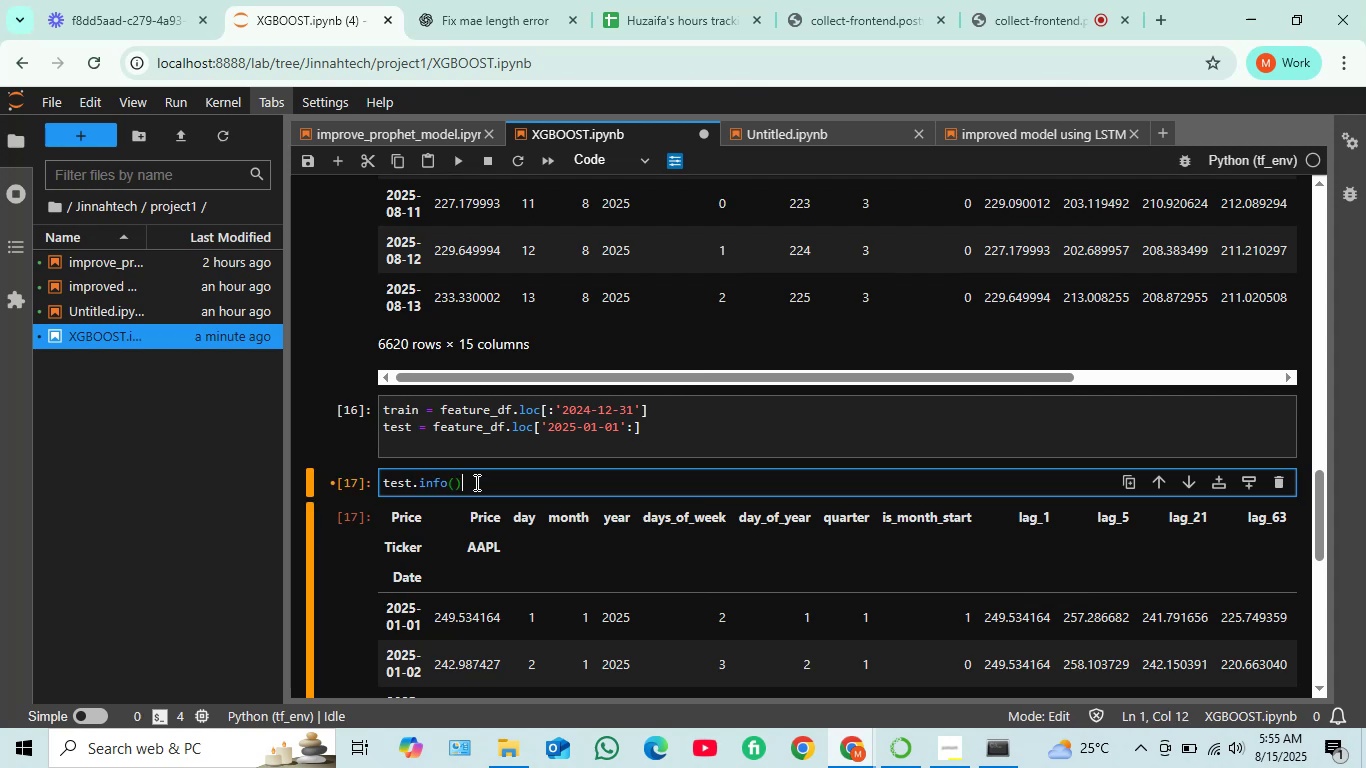 
key(Shift+Enter)
 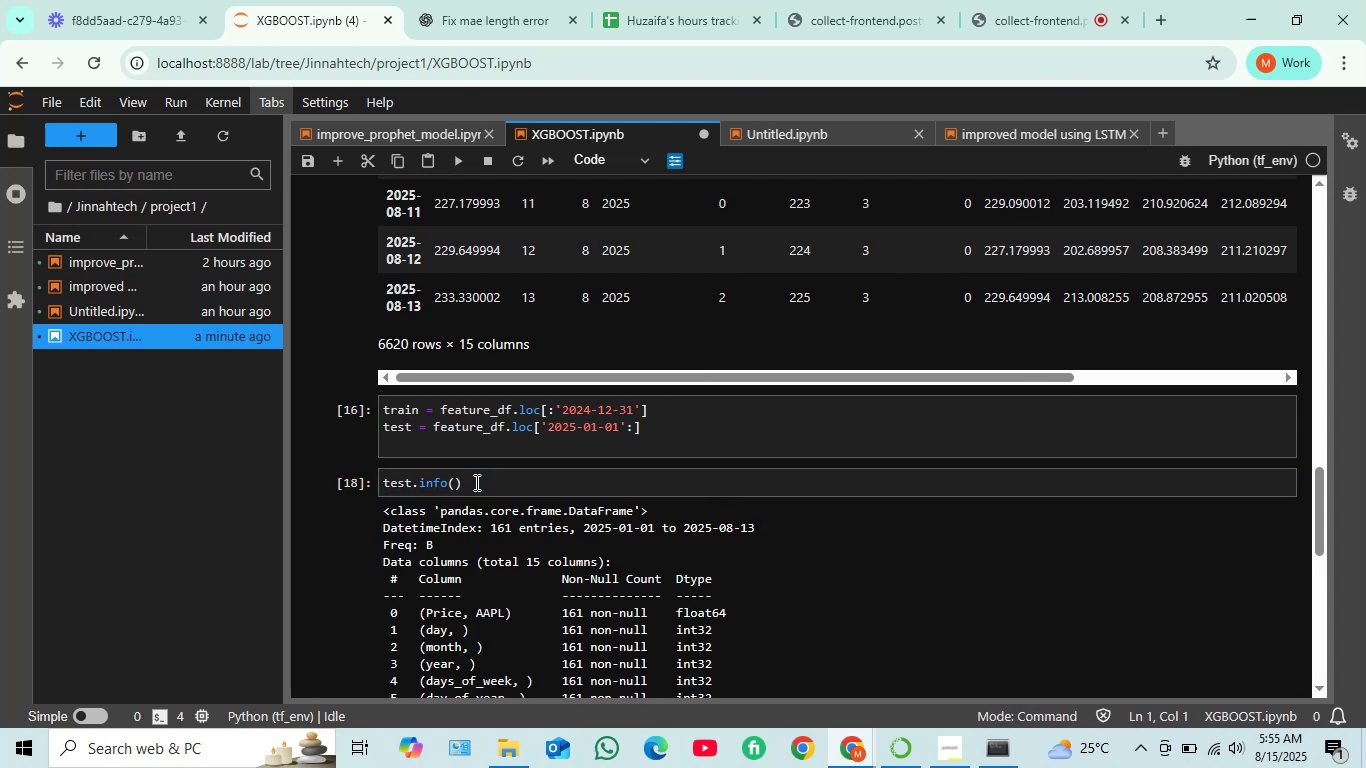 
scroll: coordinate [499, 493], scroll_direction: down, amount: 3.0
 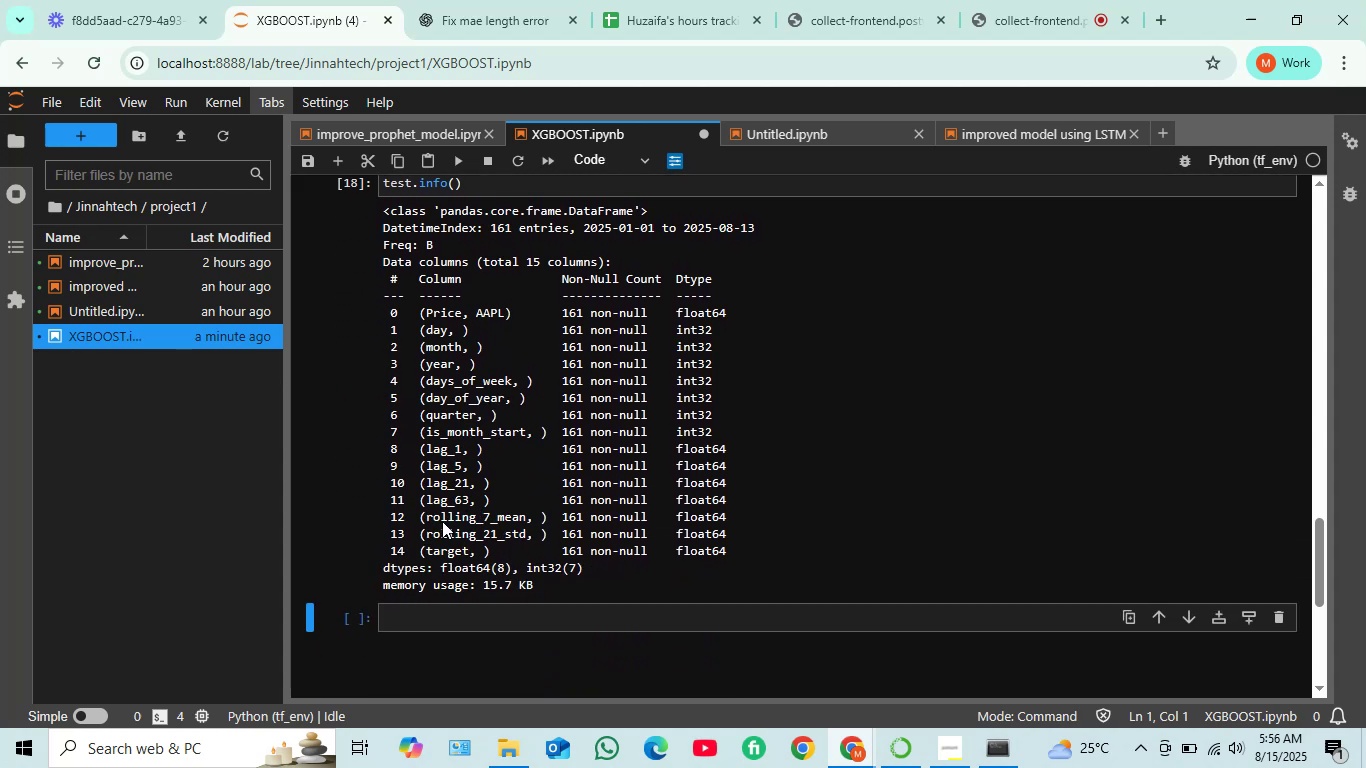 
wait(6.7)
 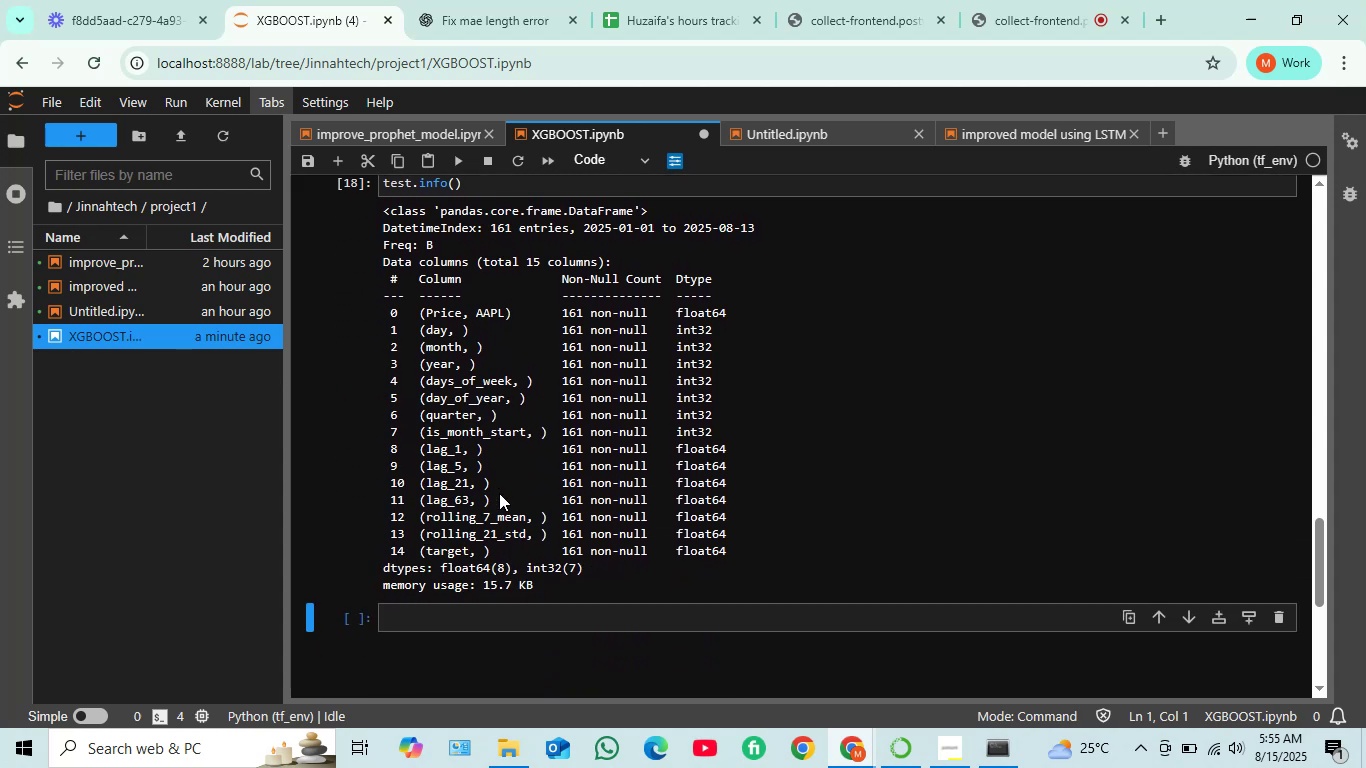 
scroll: coordinate [494, 492], scroll_direction: down, amount: 1.0
 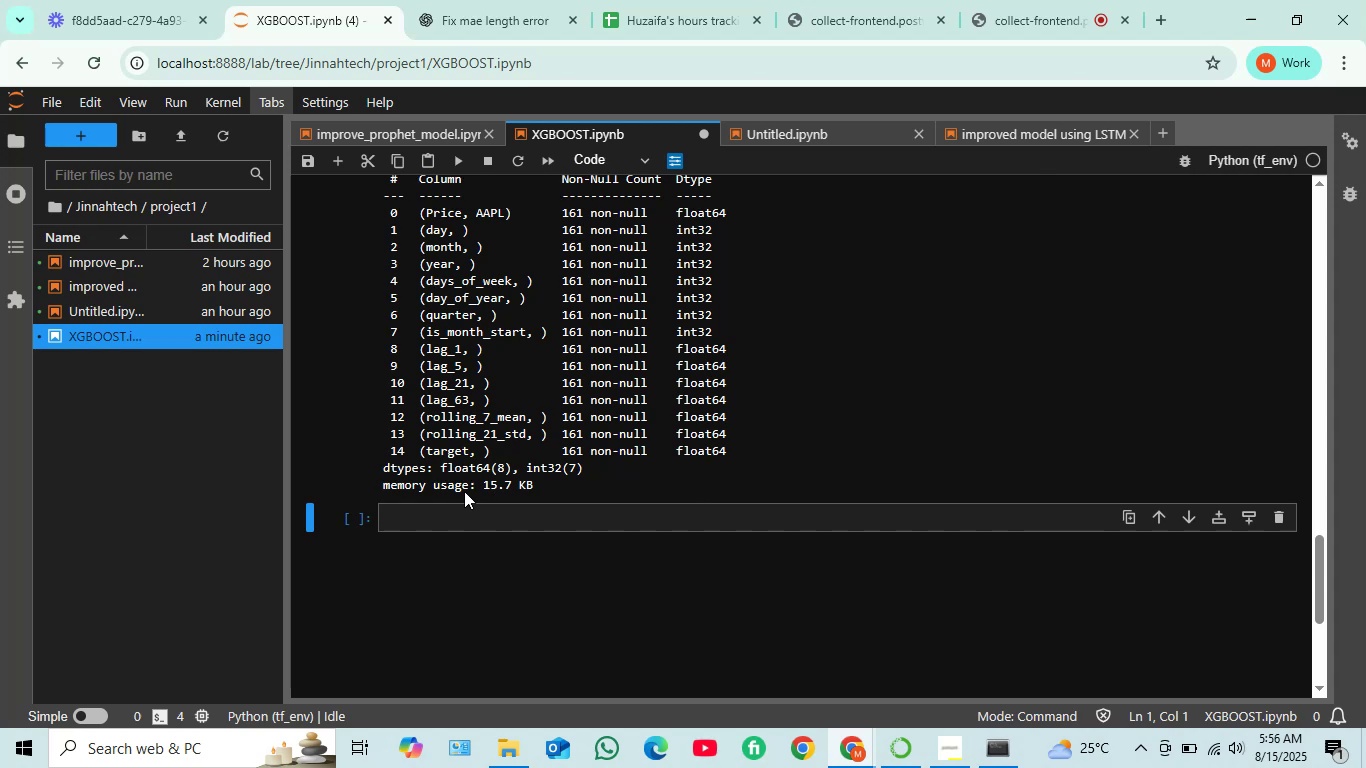 
wait(5.17)
 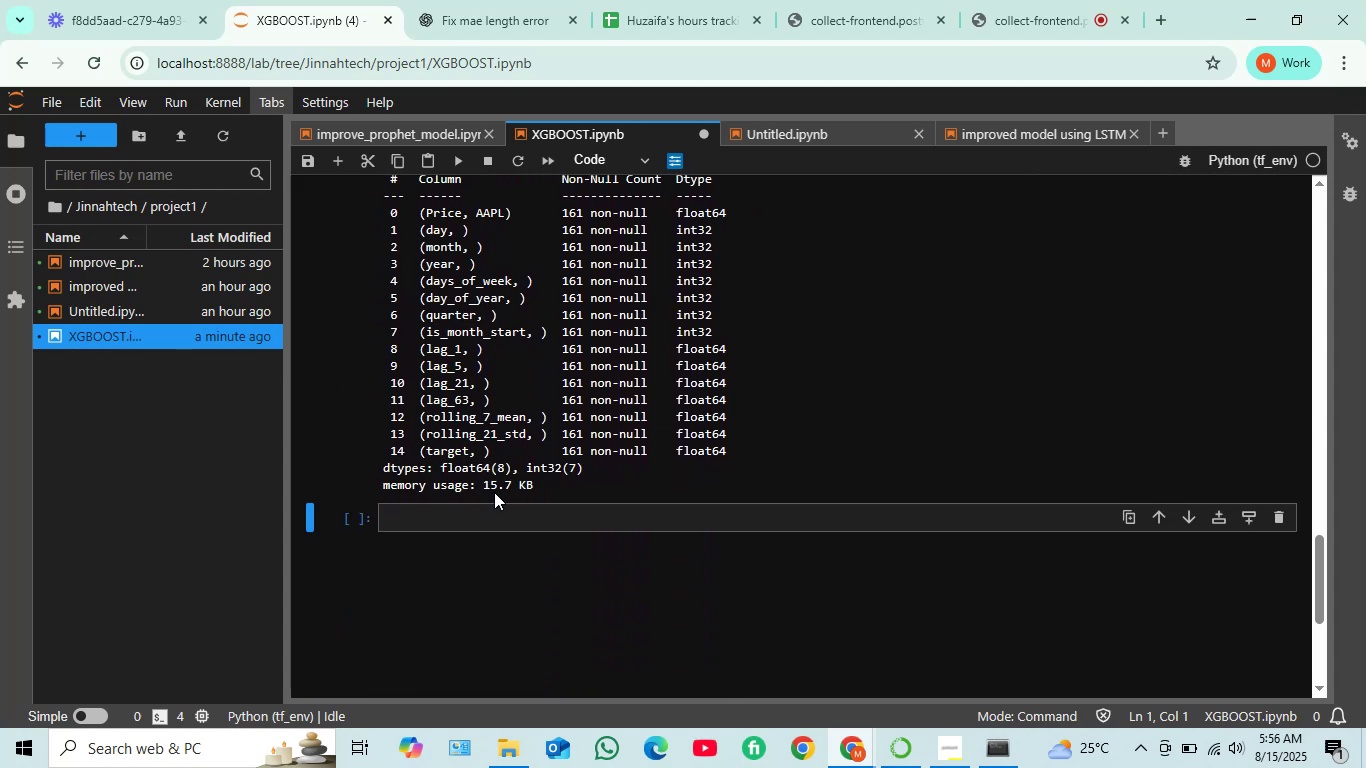 
scroll: coordinate [470, 486], scroll_direction: none, amount: 0.0
 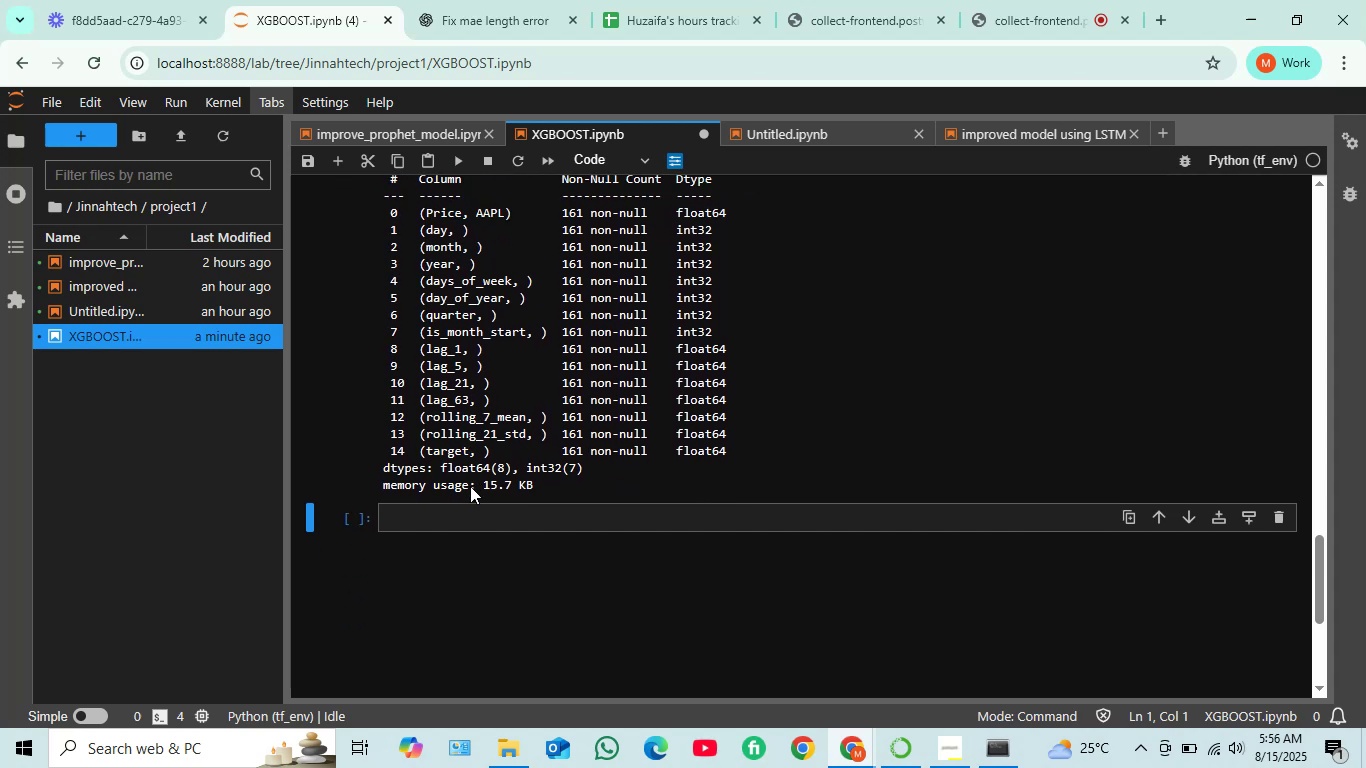 
scroll: coordinate [475, 483], scroll_direction: down, amount: 1.0
 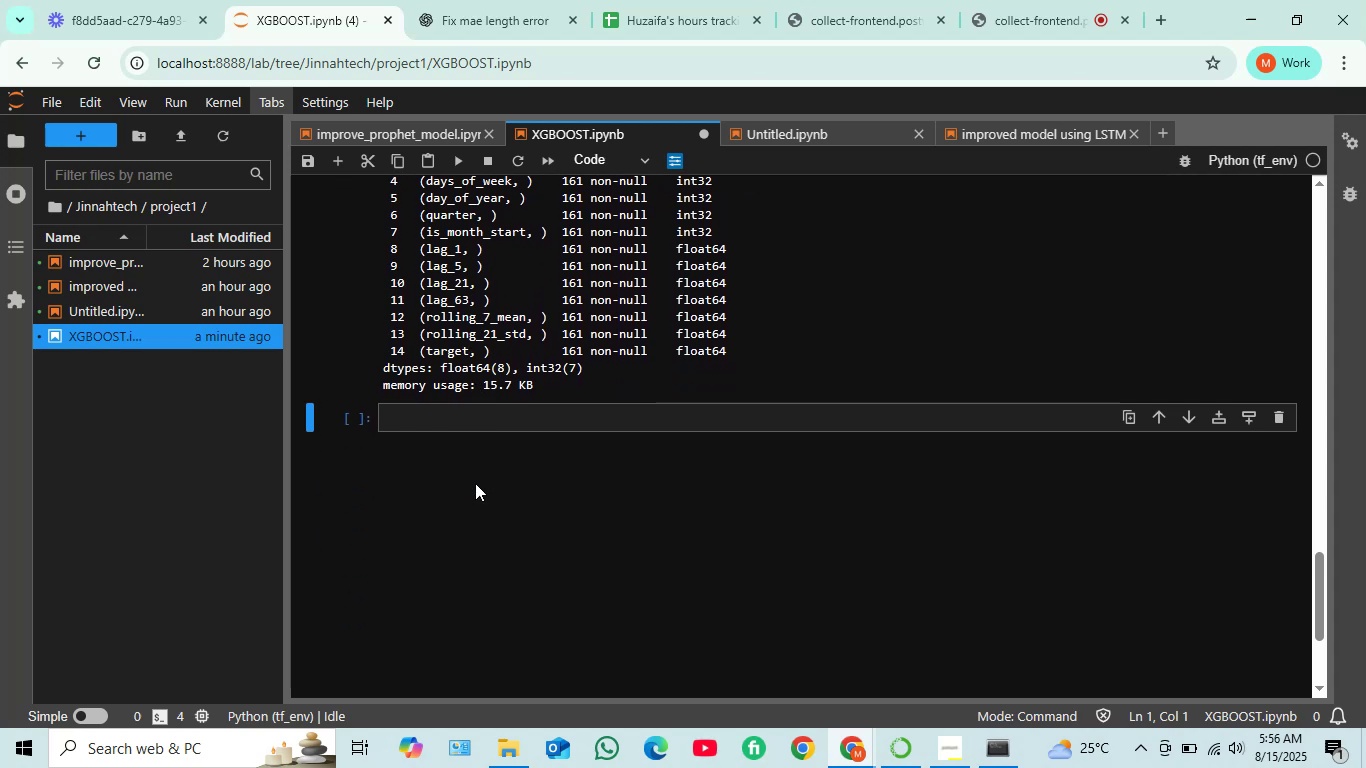 
scroll: coordinate [475, 481], scroll_direction: up, amount: 6.0
 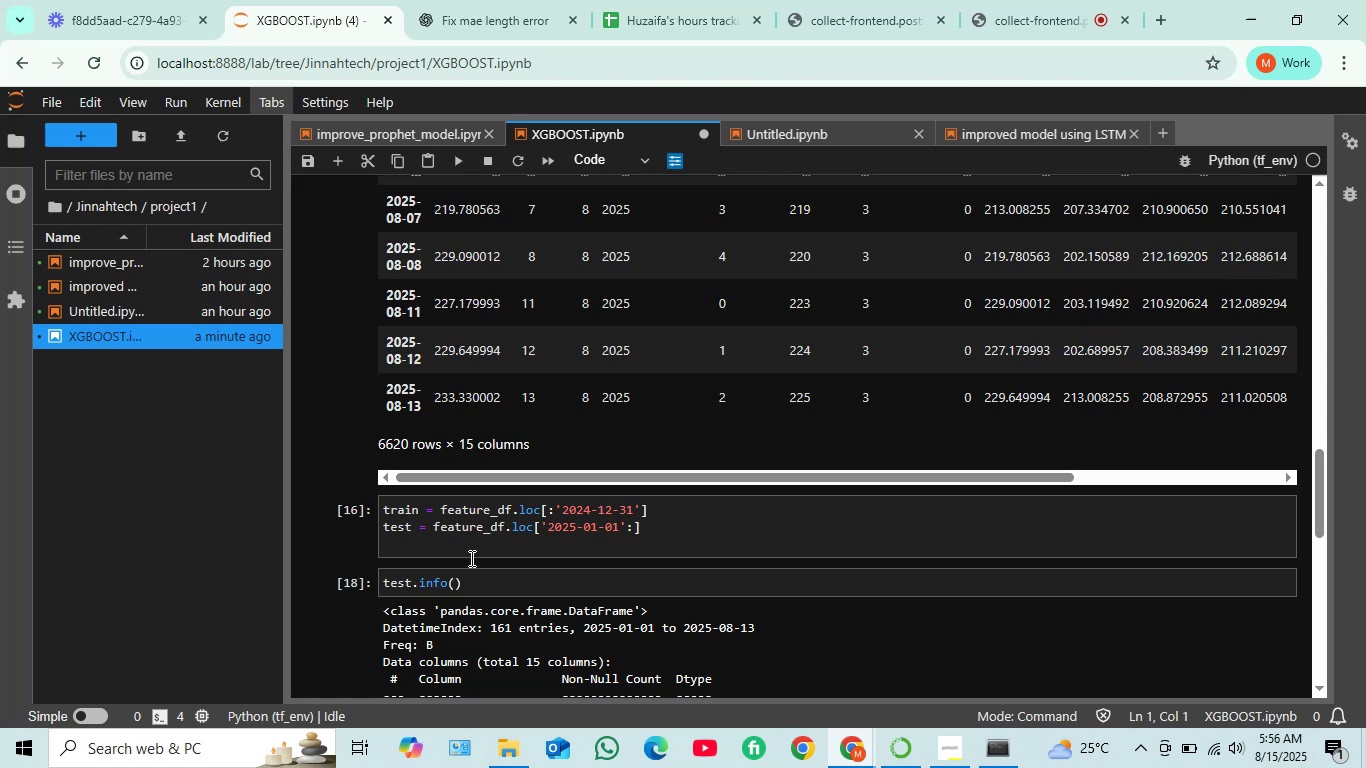 
scroll: coordinate [477, 578], scroll_direction: down, amount: 6.0
 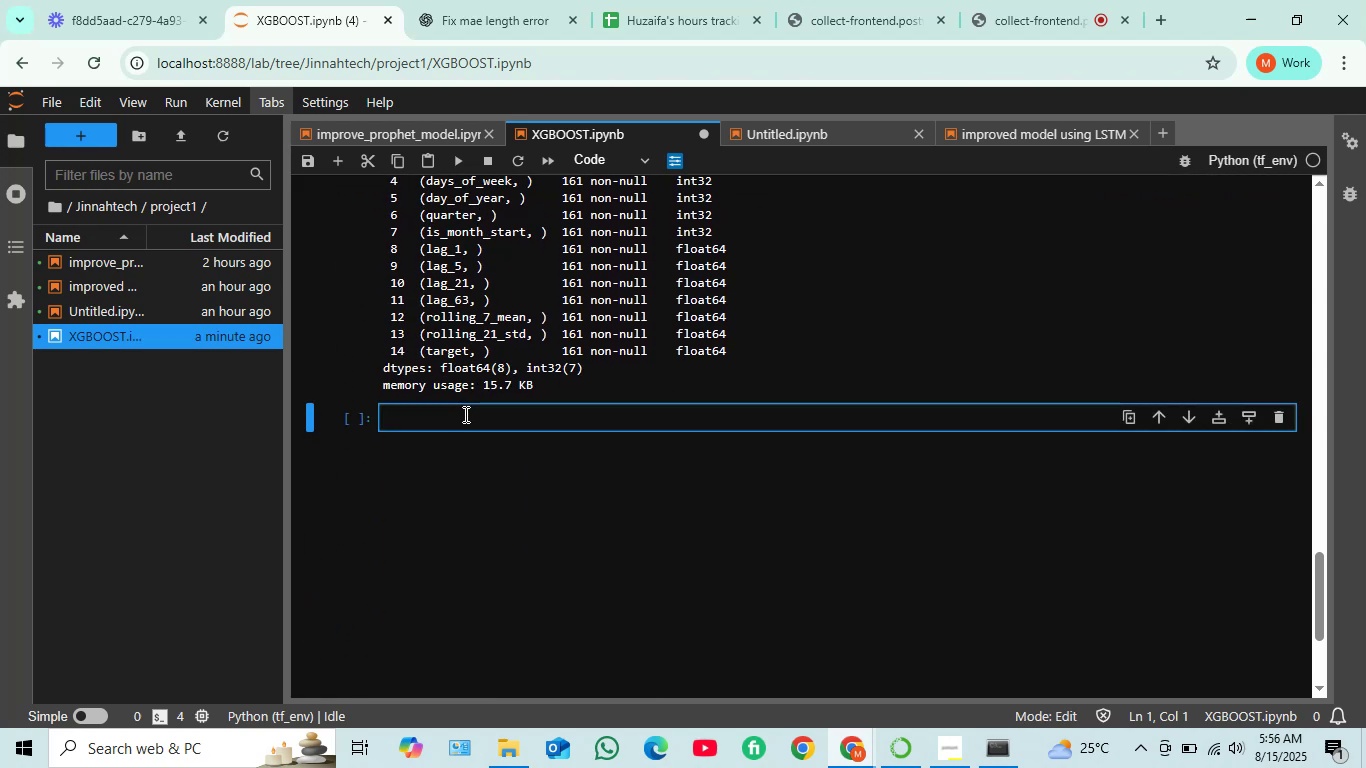 
type(test.tail())
 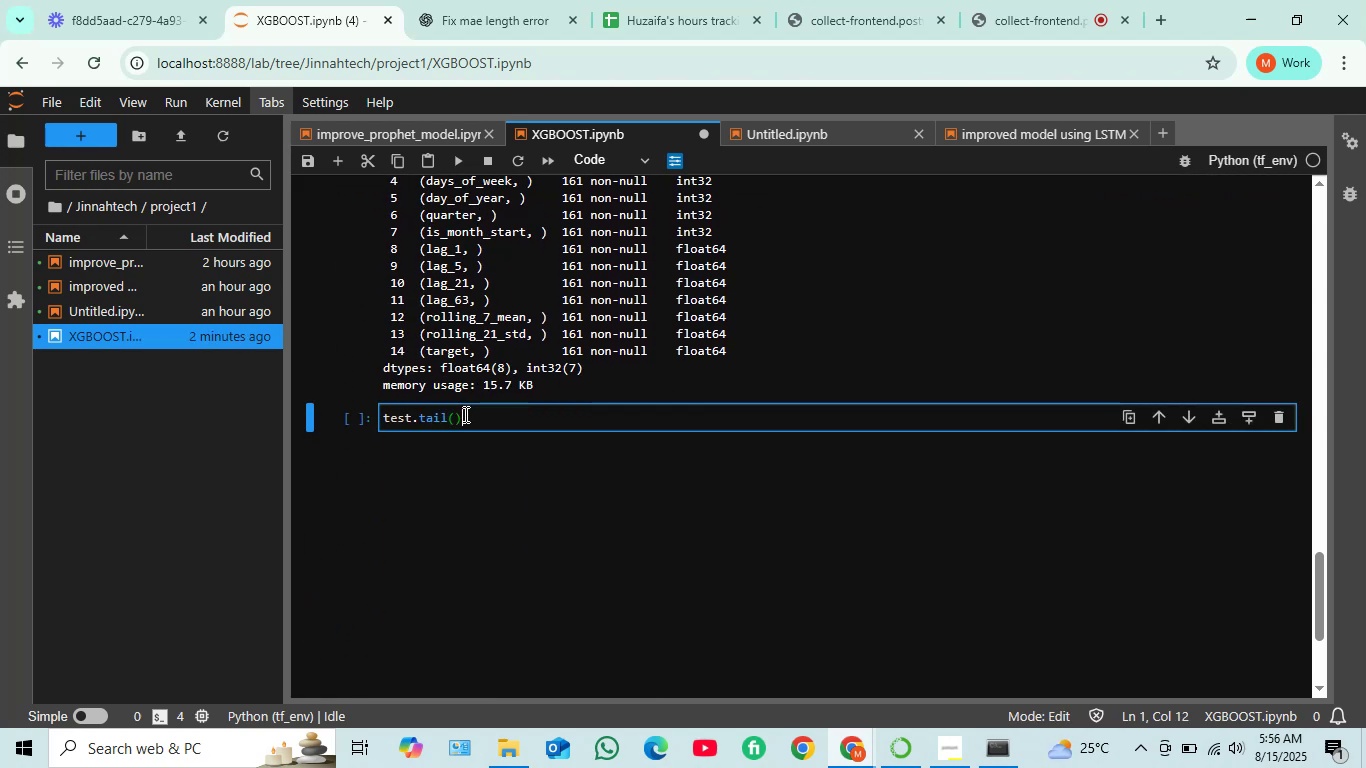 
key(Shift+Enter)
 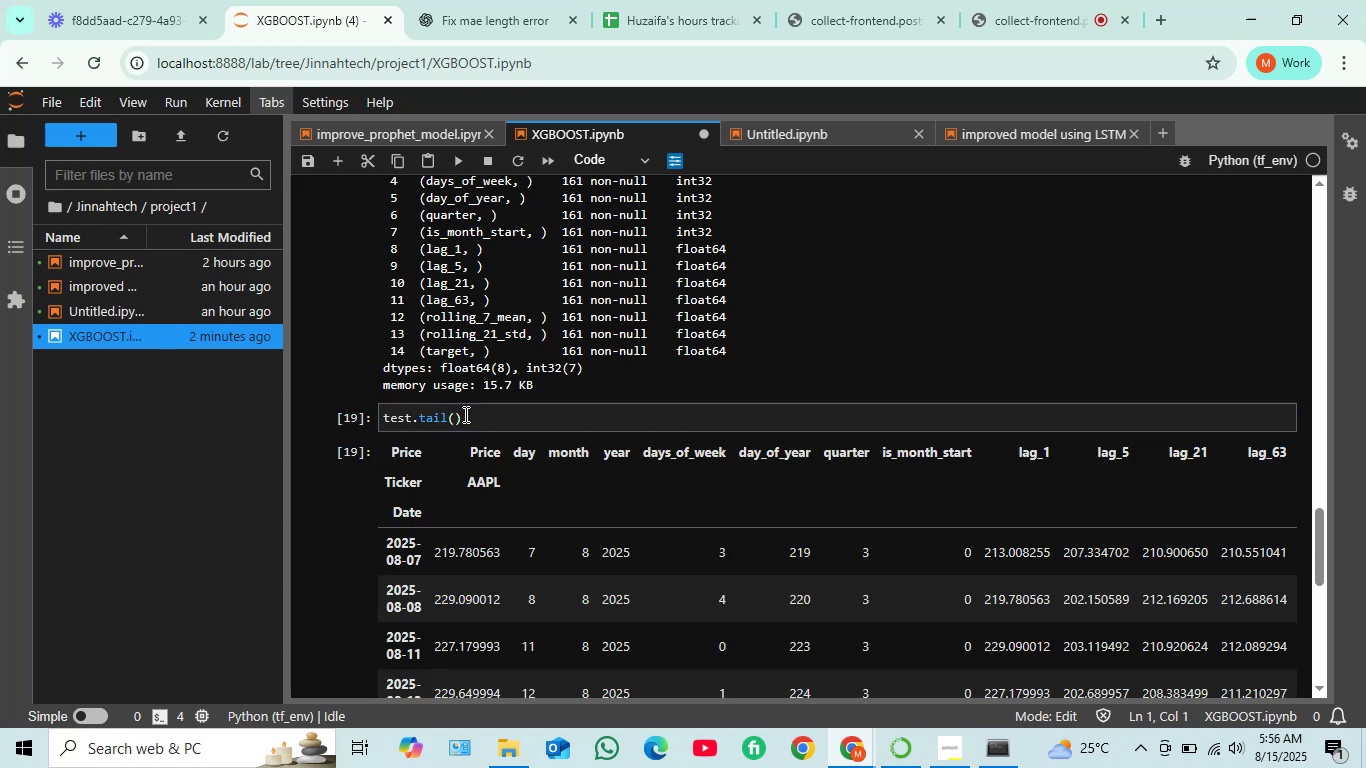 
scroll: coordinate [484, 401], scroll_direction: down, amount: 5.0
 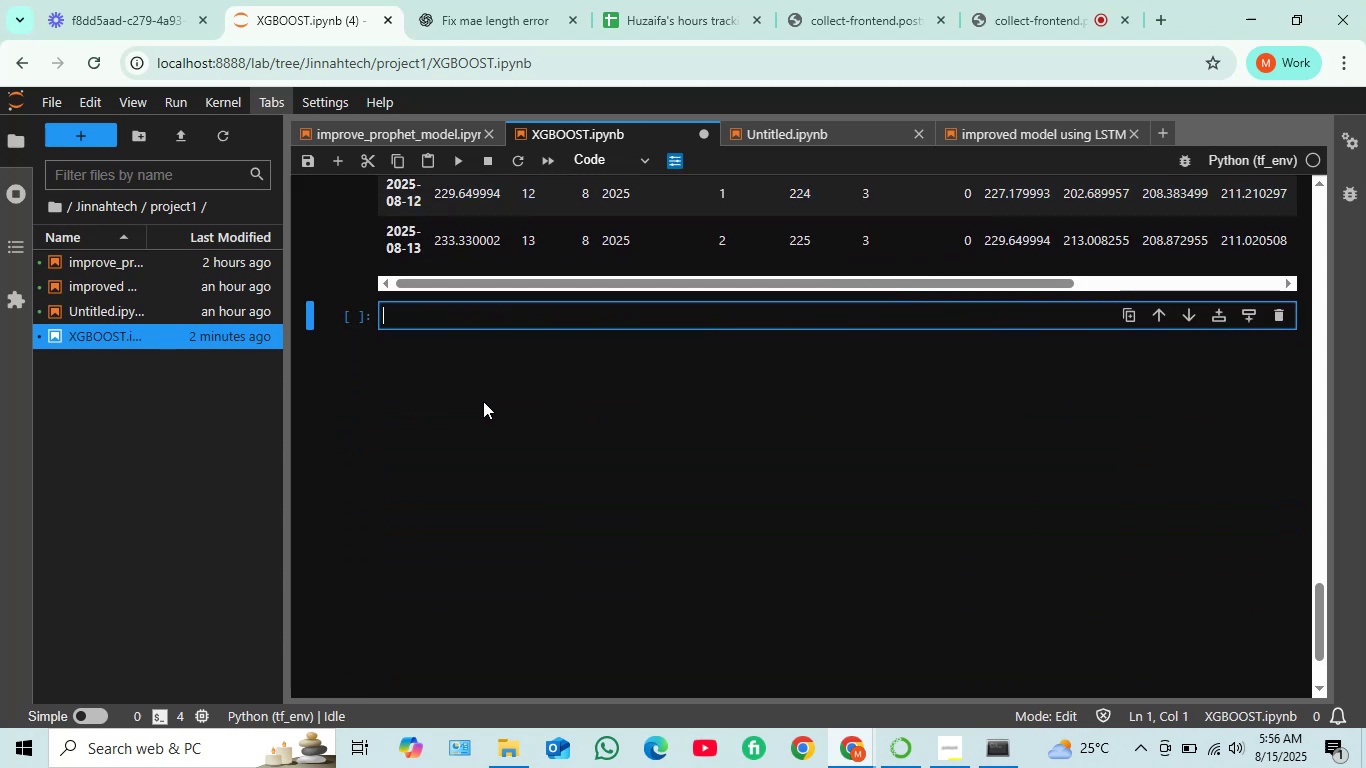 
scroll: coordinate [490, 379], scroll_direction: up, amount: 5.0
 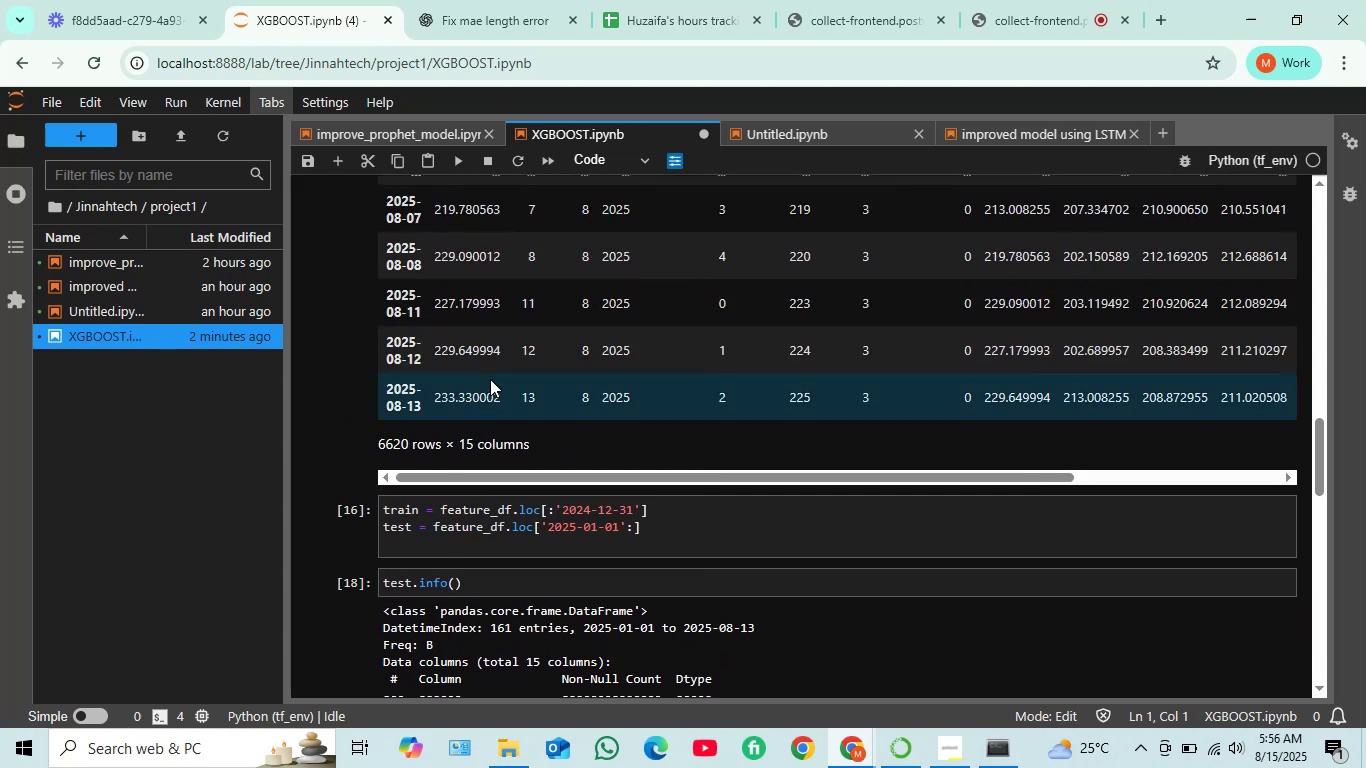 
scroll: coordinate [490, 416], scroll_direction: down, amount: 3.0
 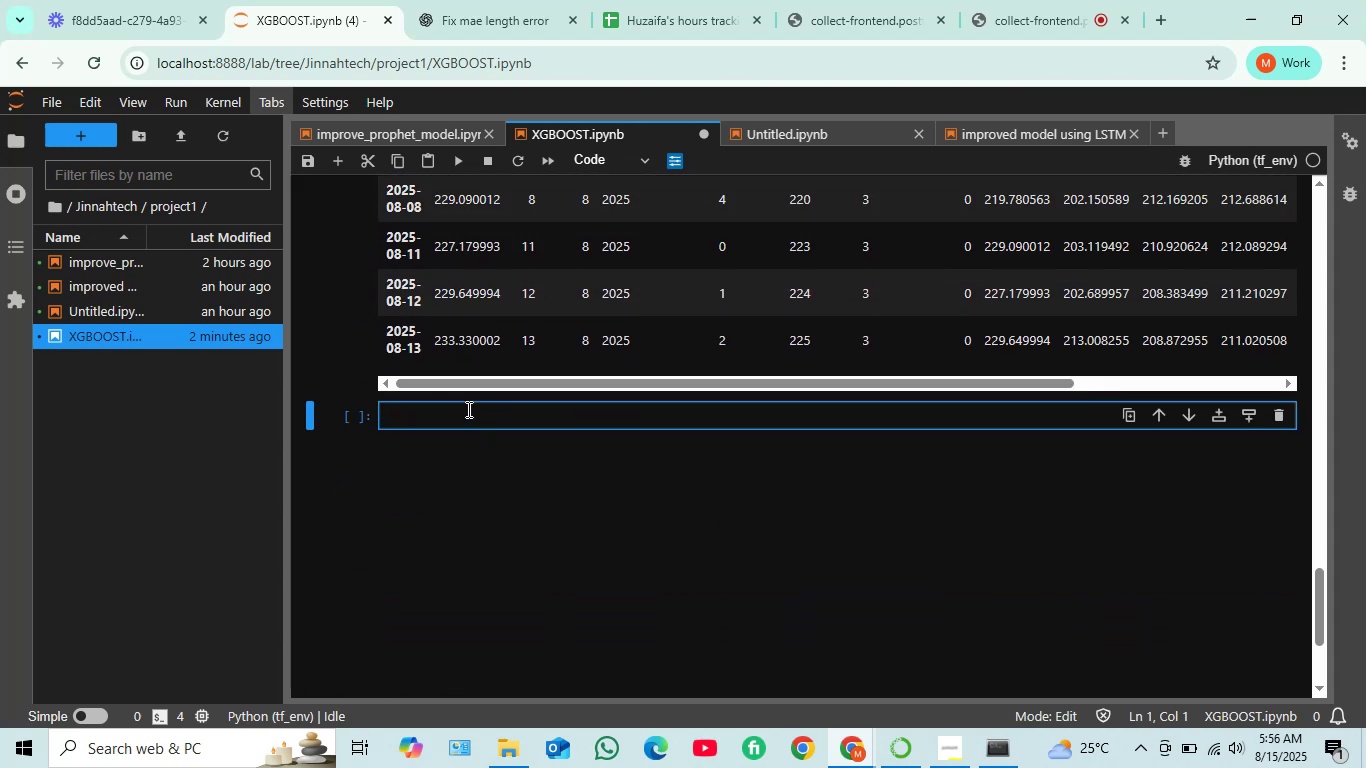 
left_click([467, 409])
 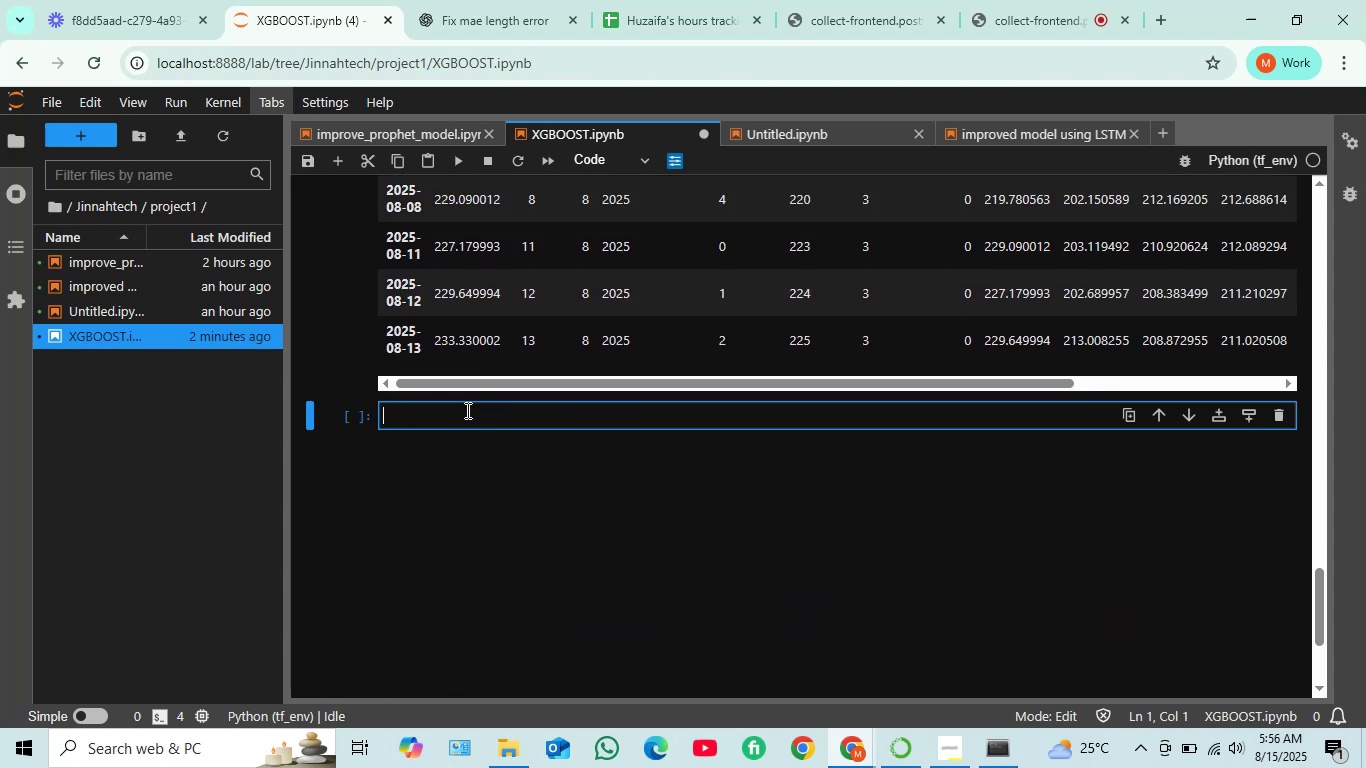 
type(feature)
key(Tab)
type(.isnull().sum())
 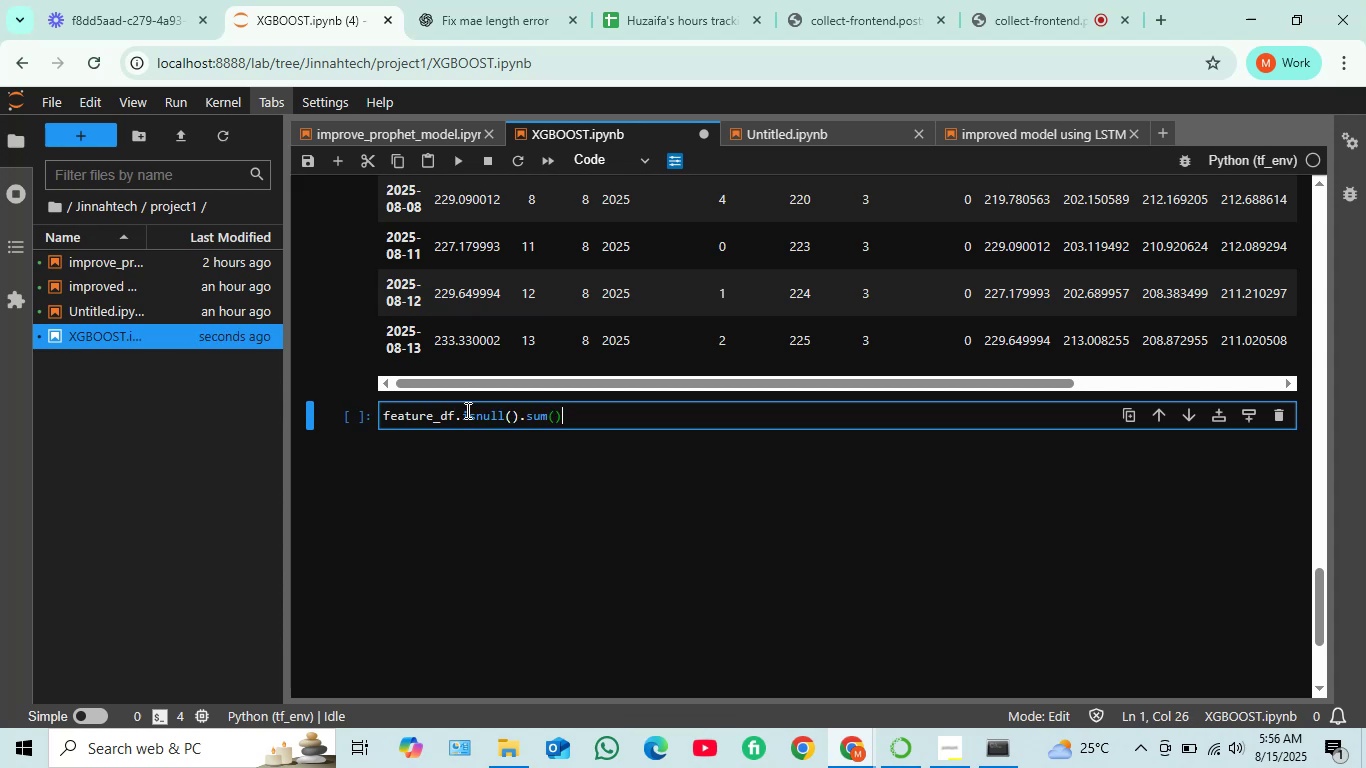 
key(Shift+Enter)
 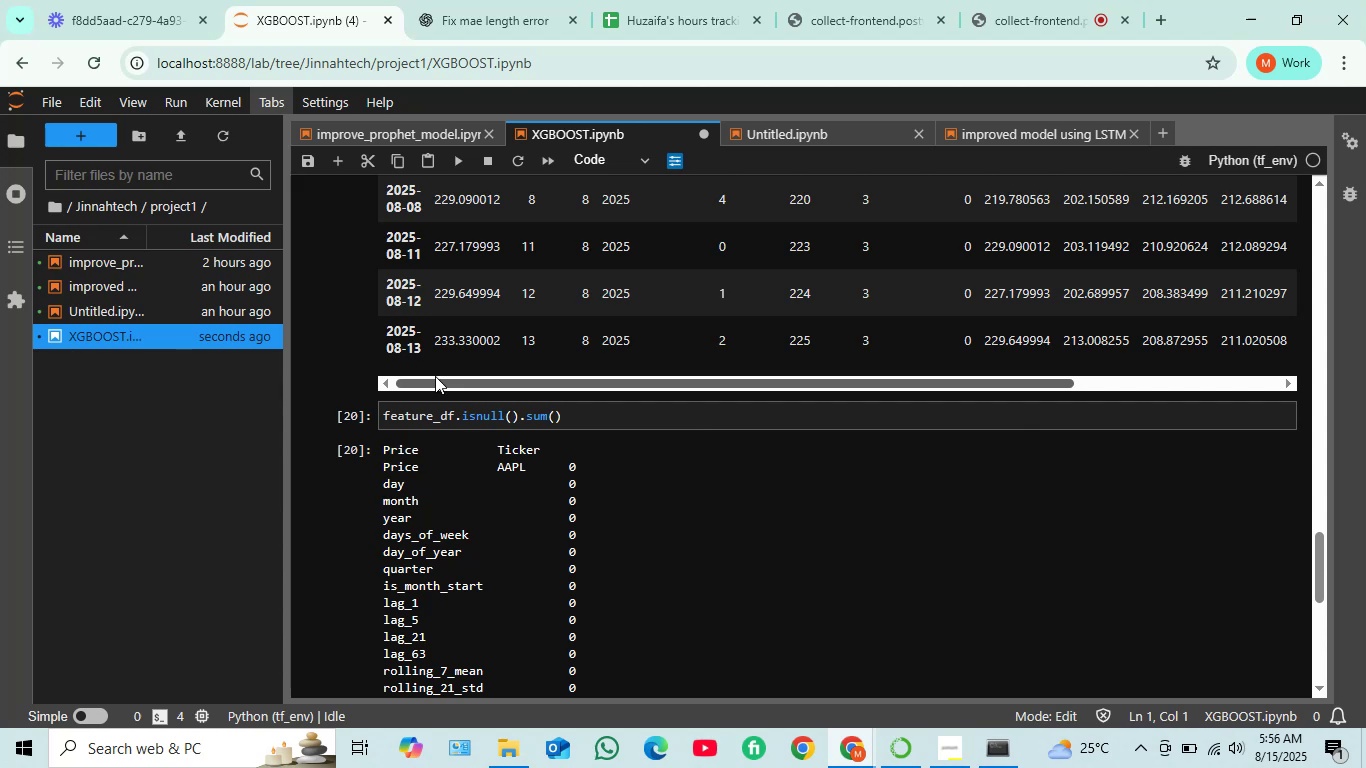 
scroll: coordinate [498, 471], scroll_direction: down, amount: 2.0
 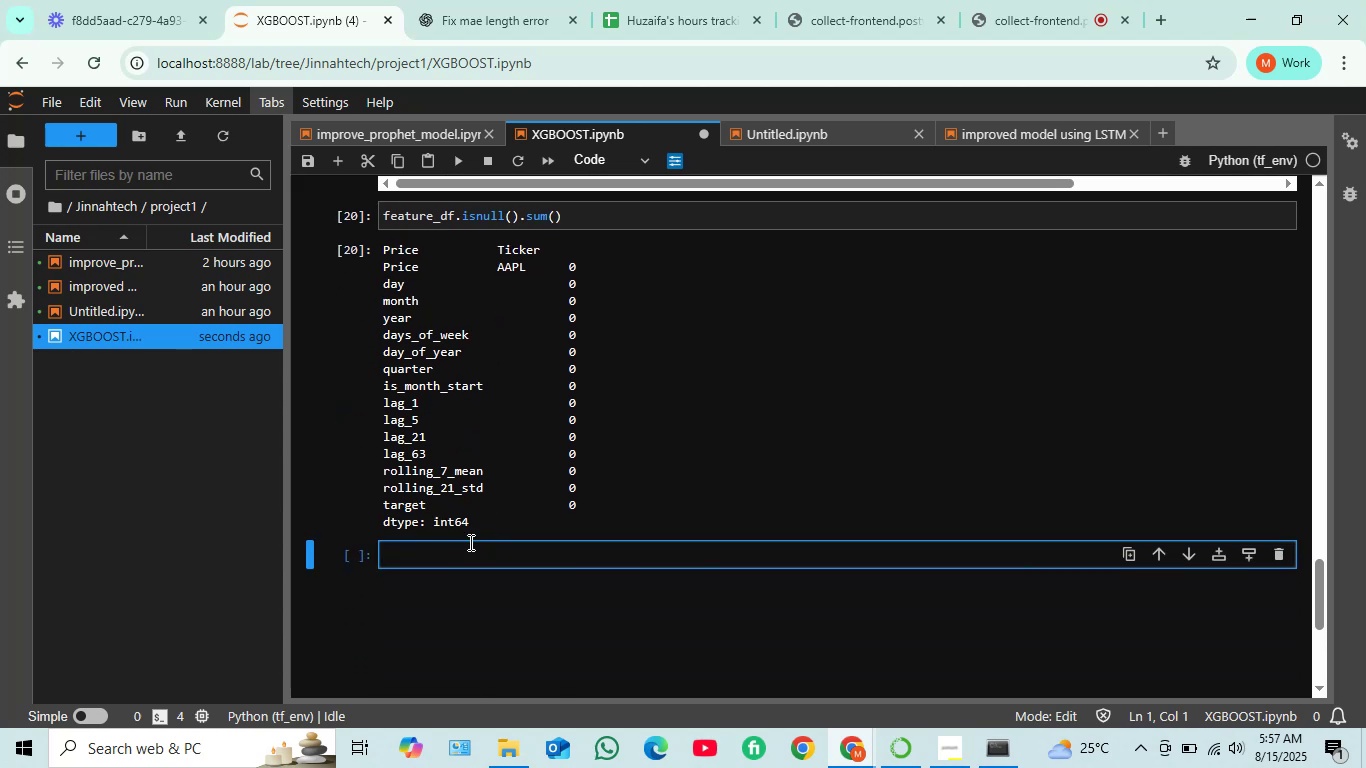 
wait(5.17)
 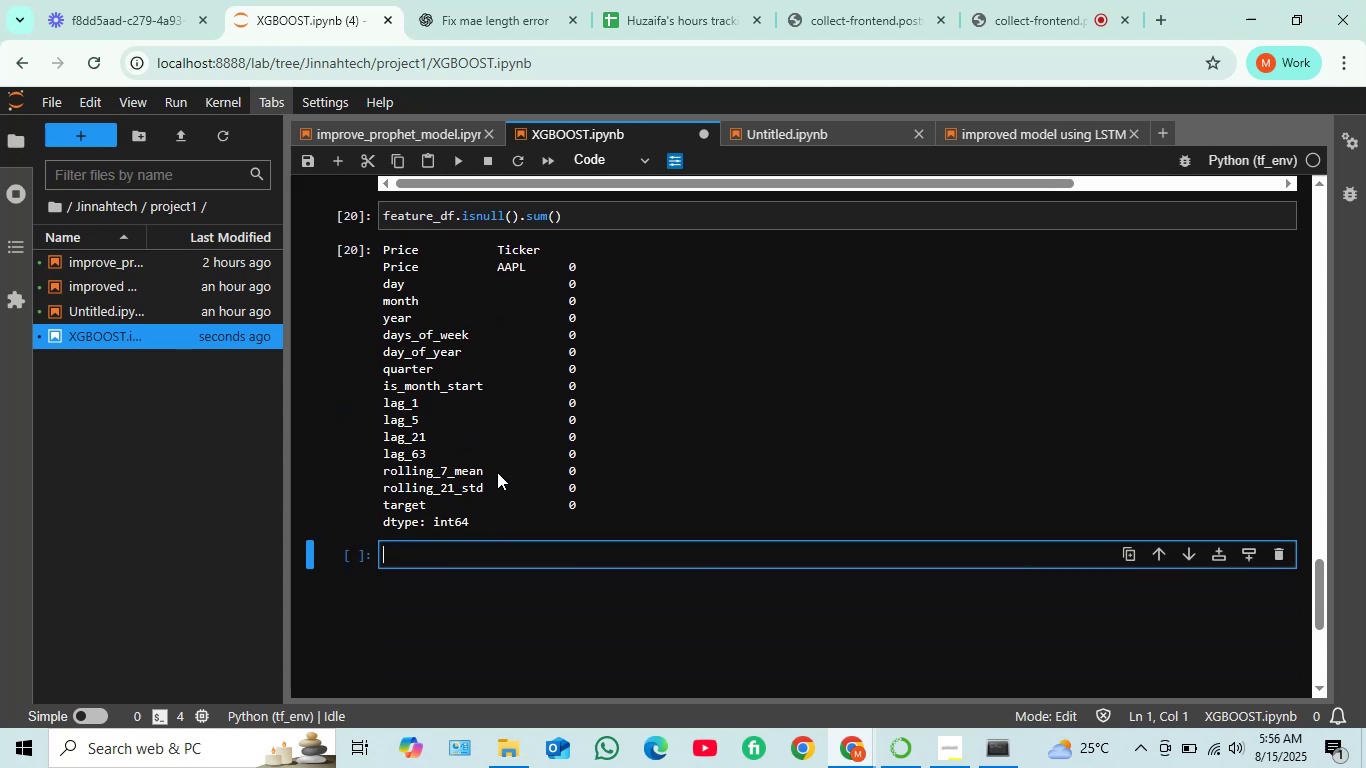 
left_click([465, 554])
 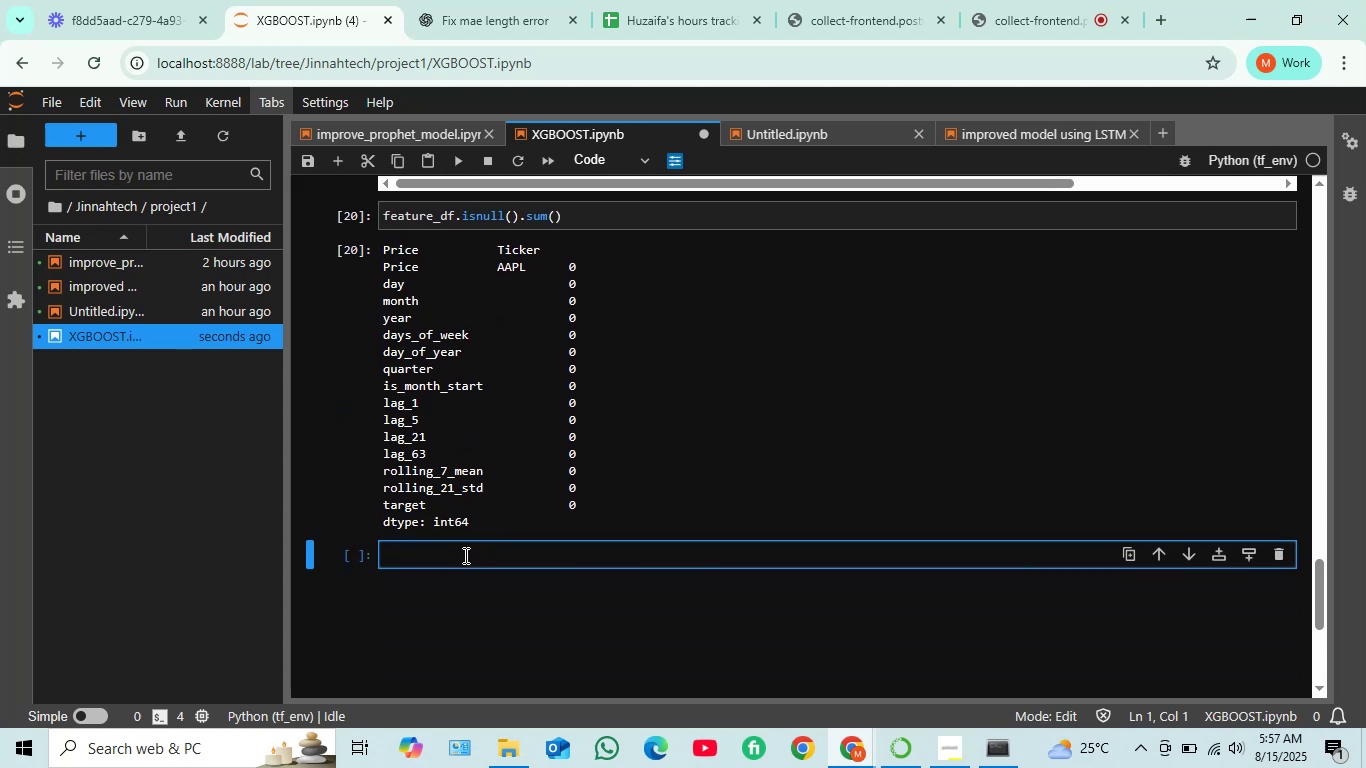 
type(X_tra)
 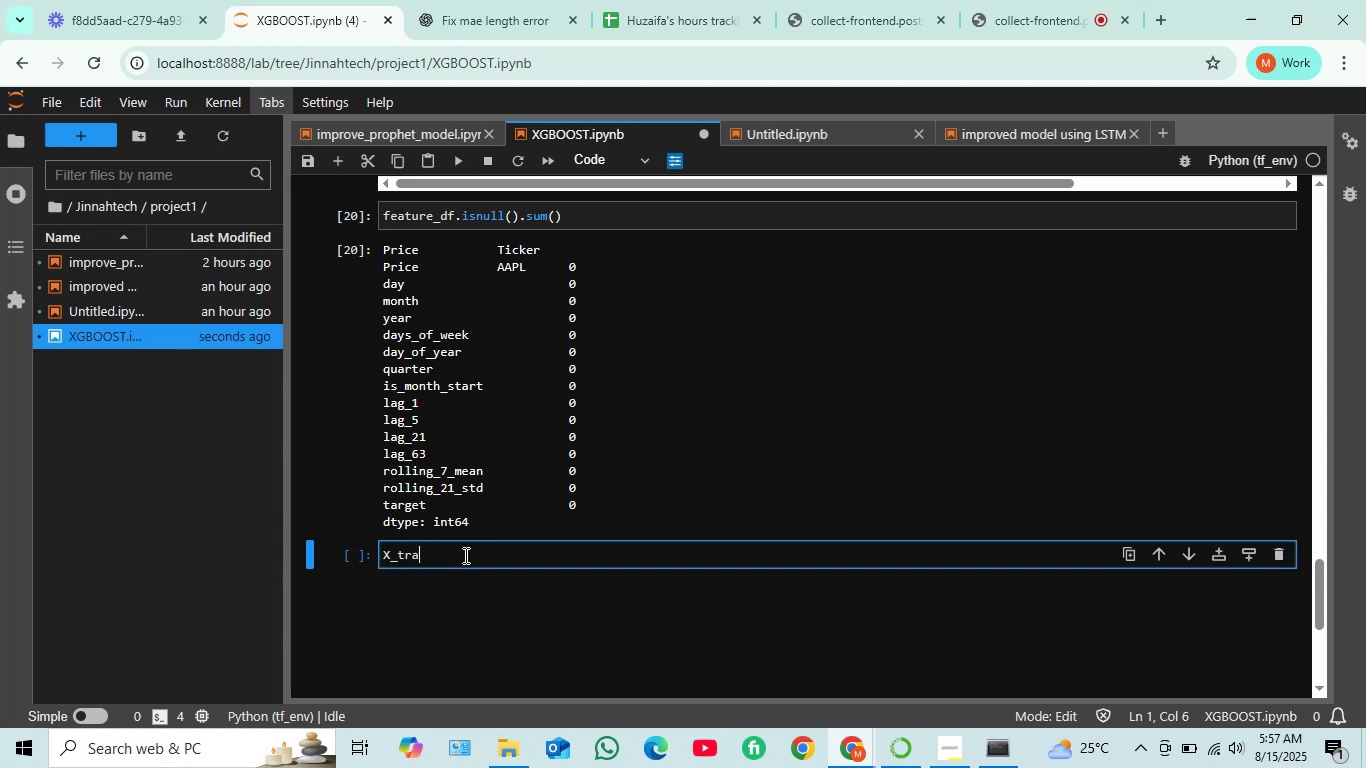 
wait(8.32)
 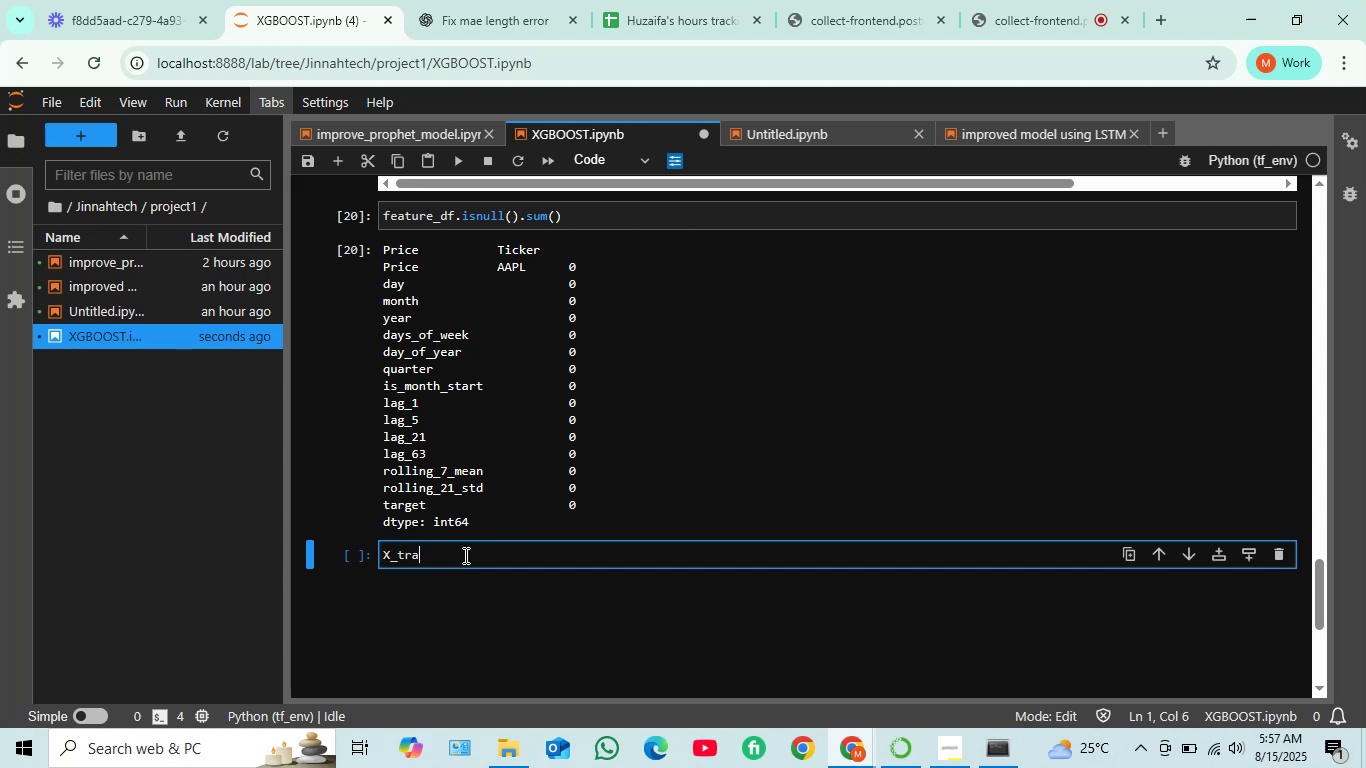 
type(inn)
 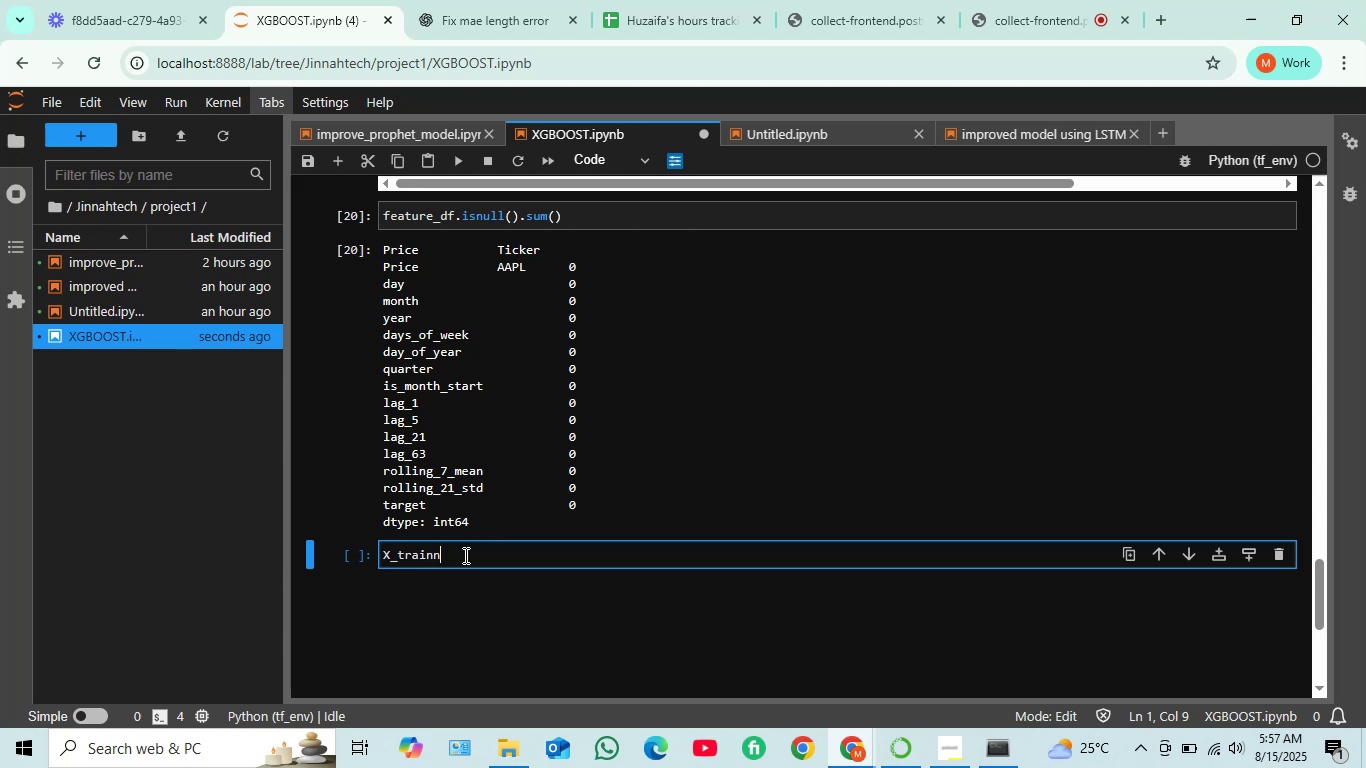 
wait(7.26)
 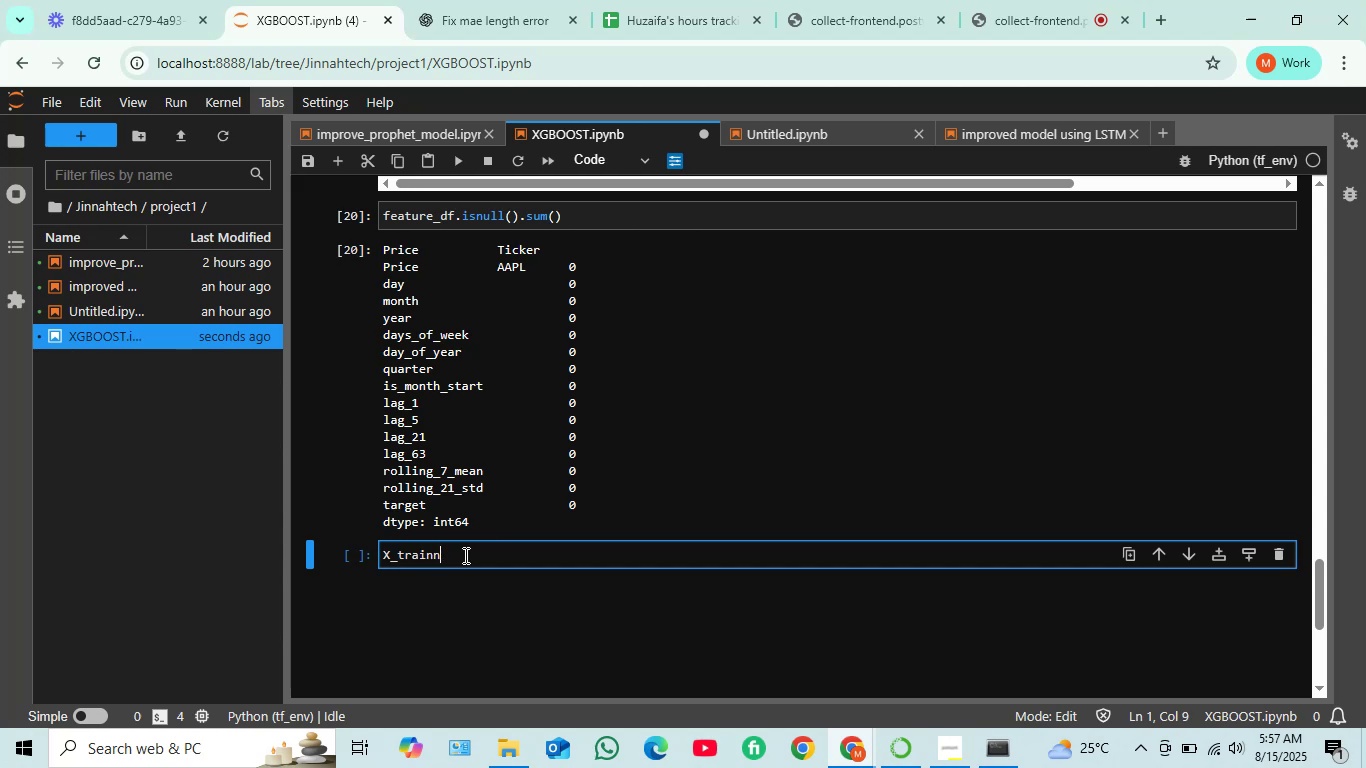 
key(N)
 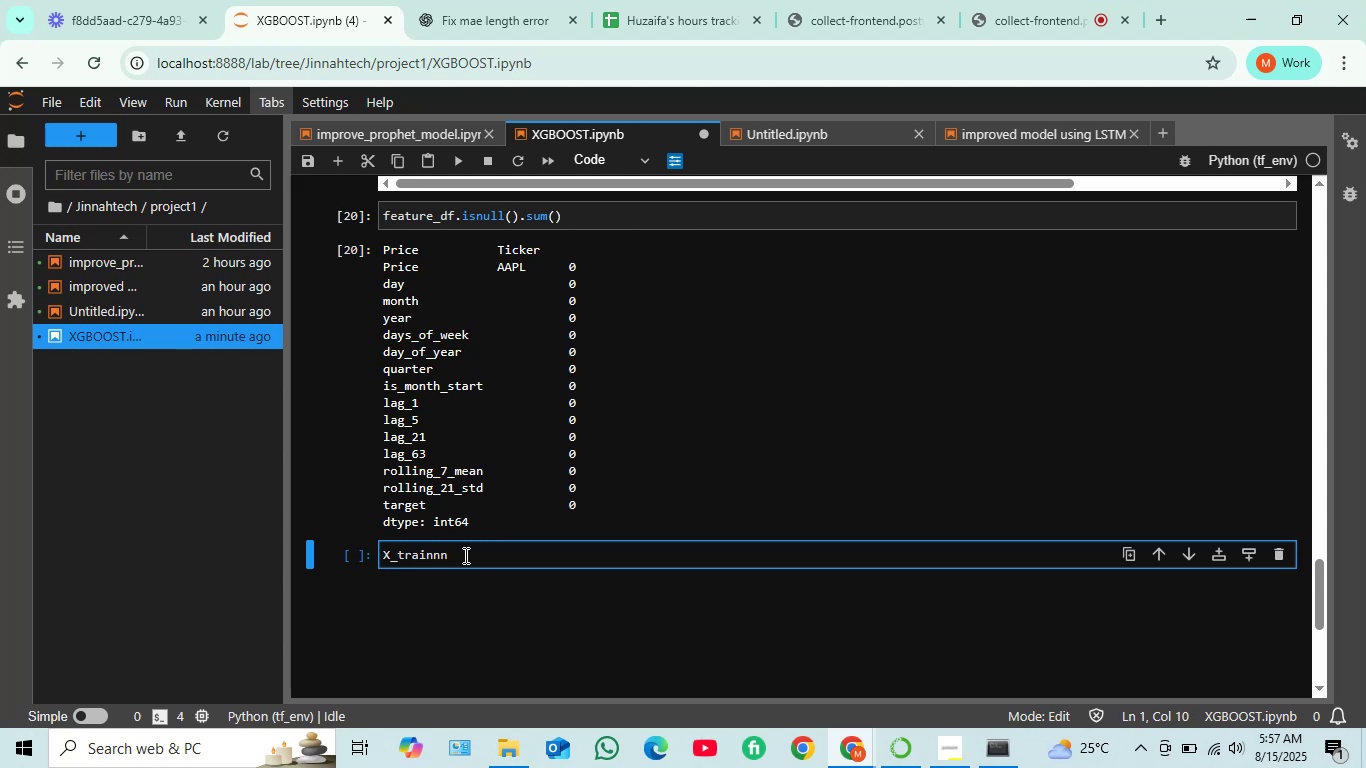 
wait(7.94)
 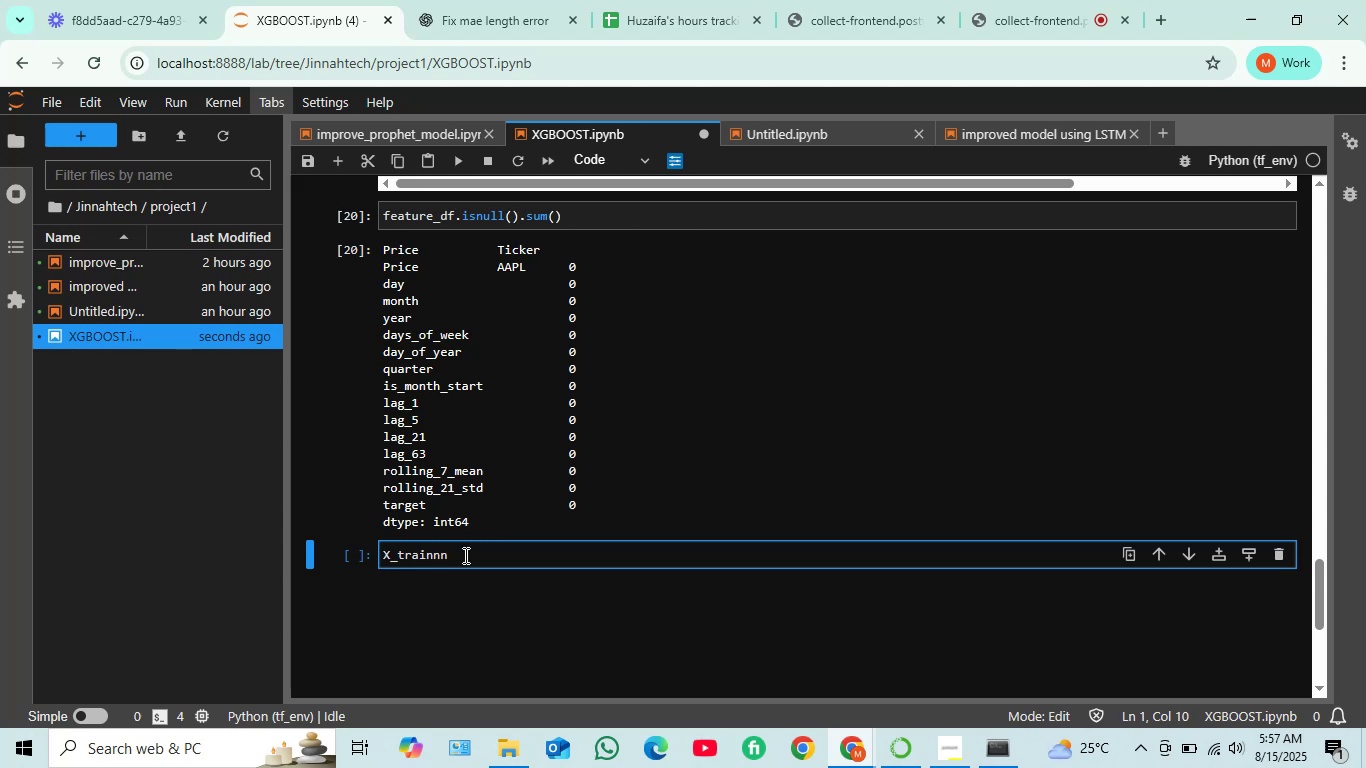 
key(N)
 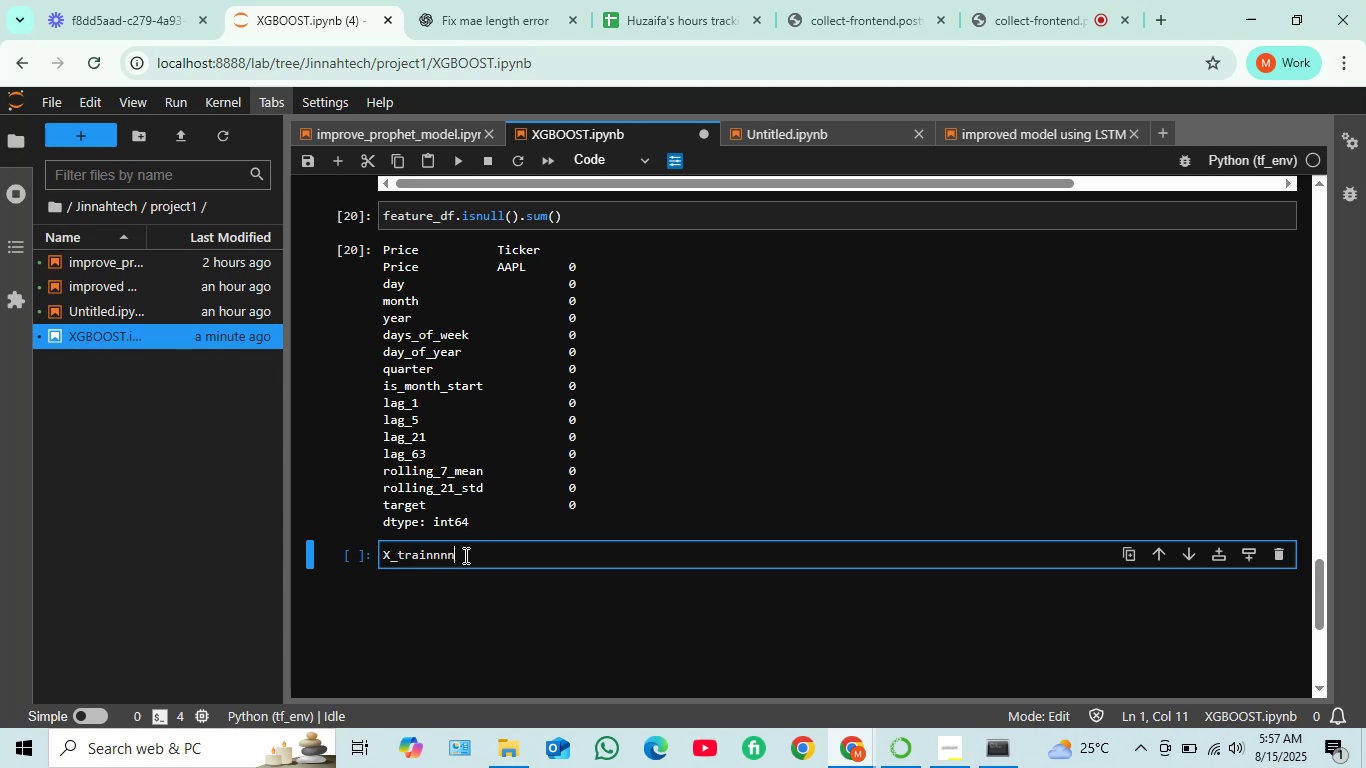 
key(Backspace)
 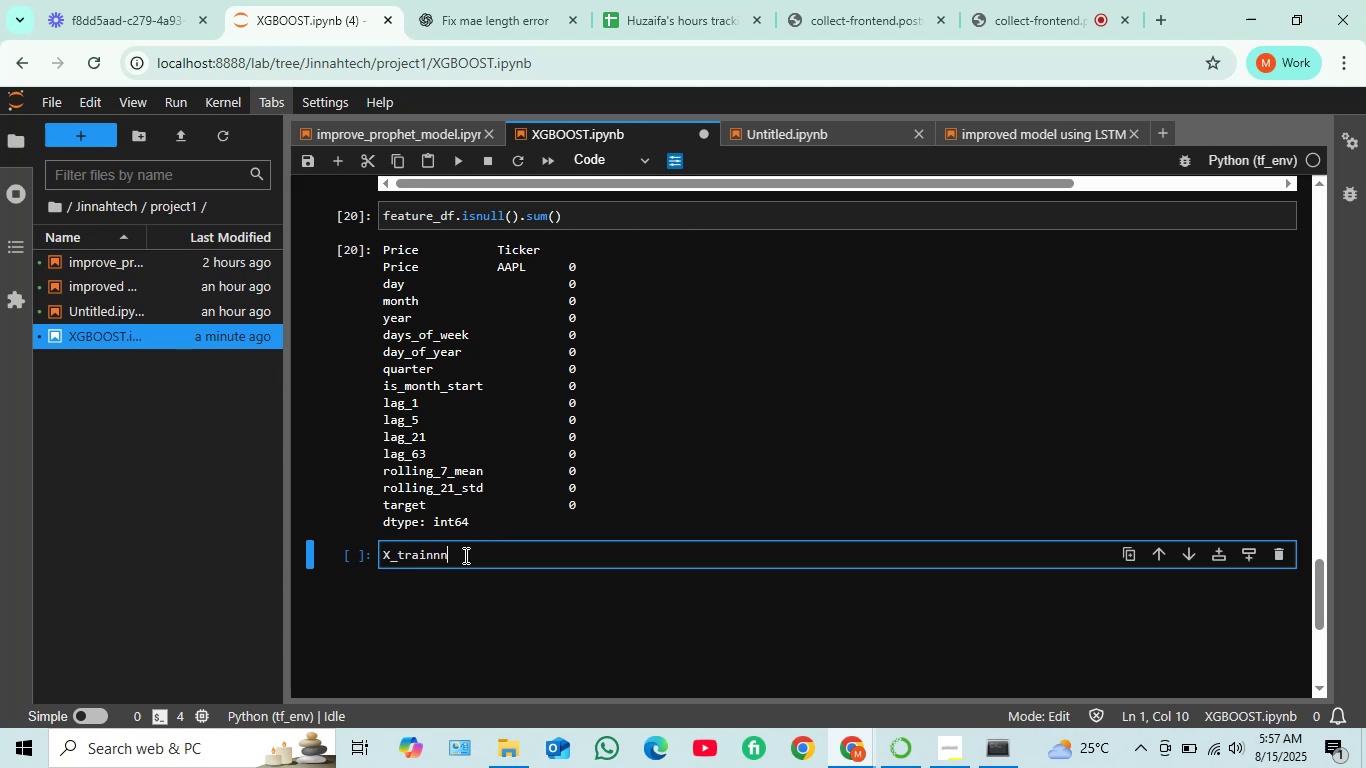 
key(Backspace)
 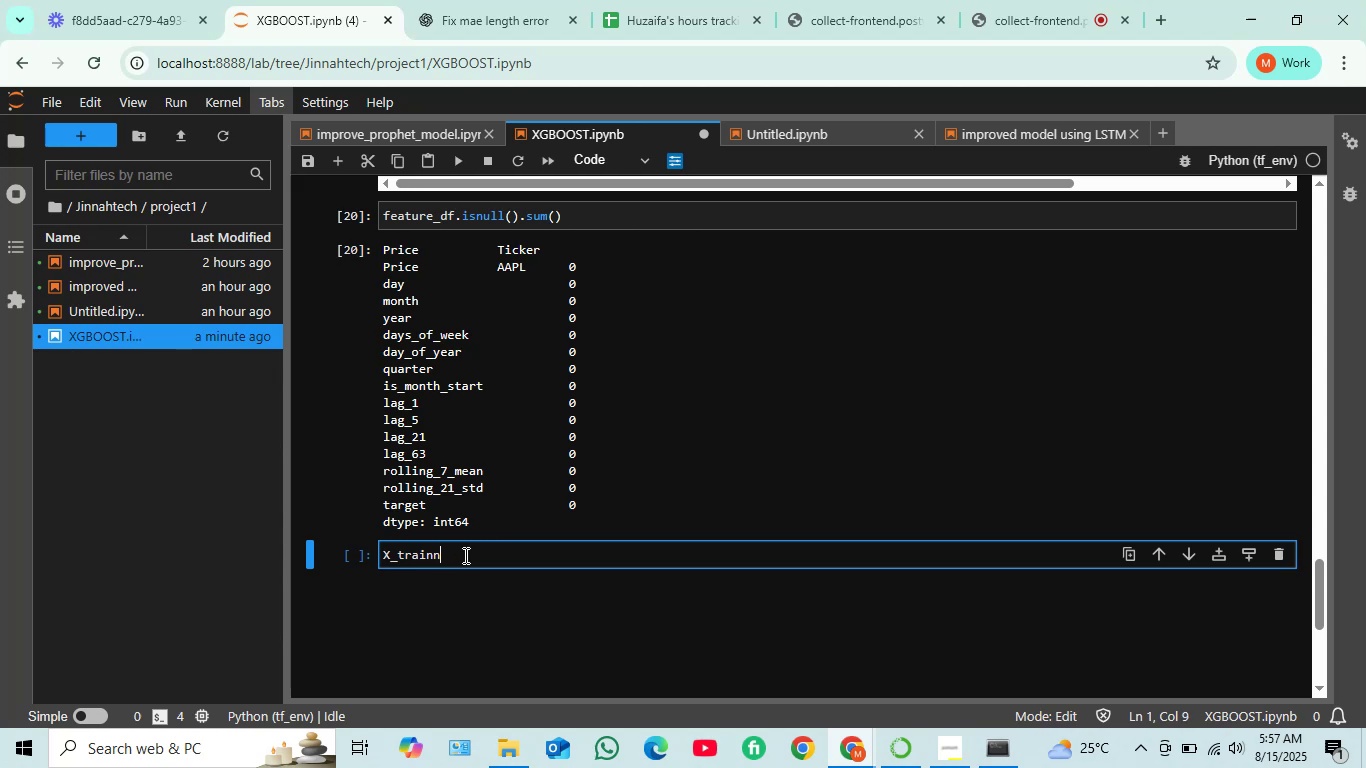 
key(Backspace)
 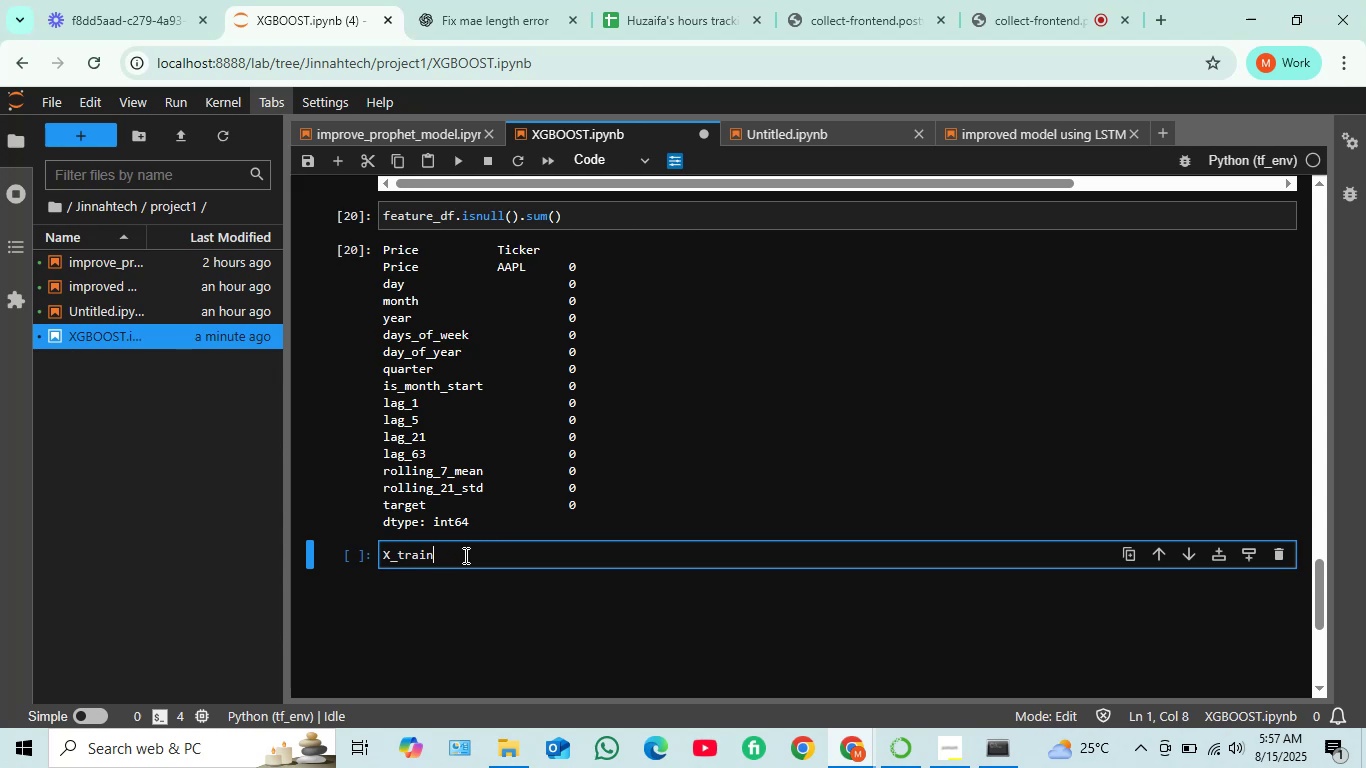 
key(Backspace)
 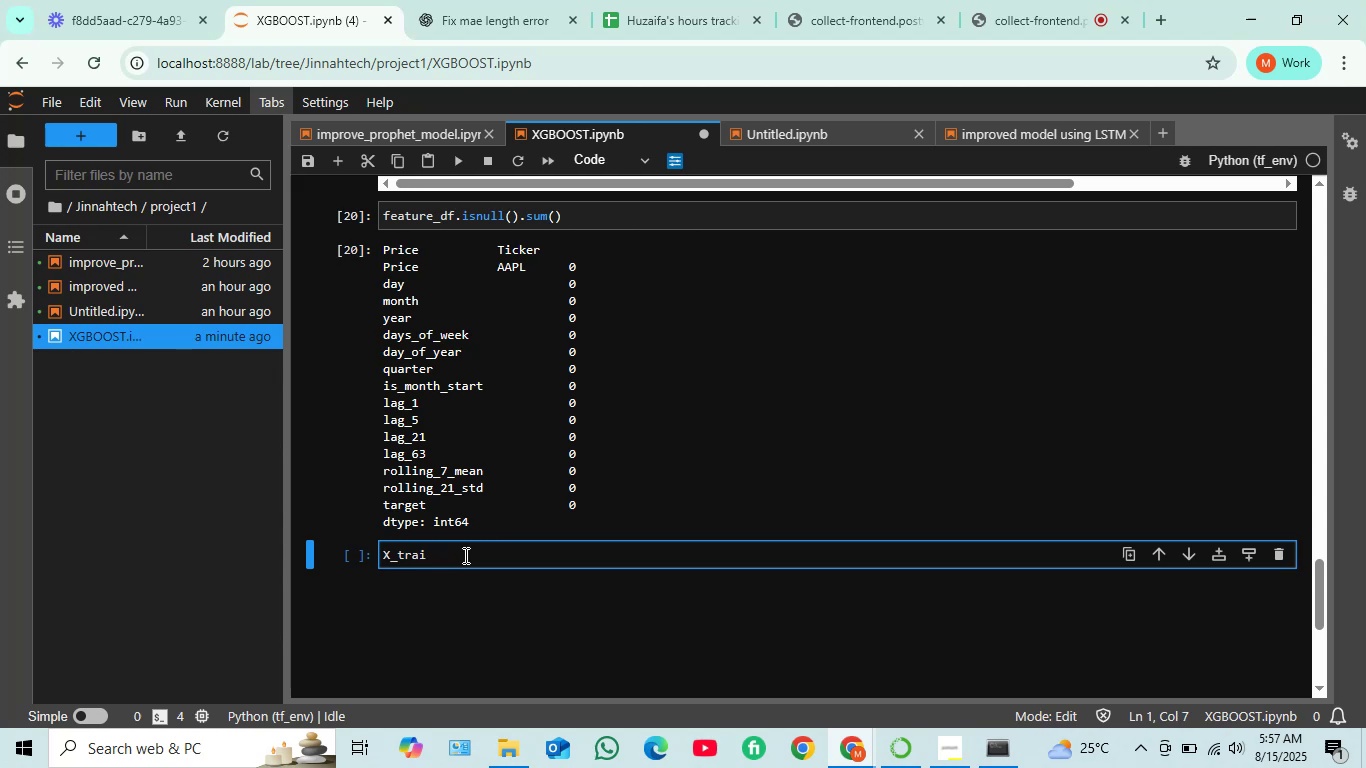 
key(N)
 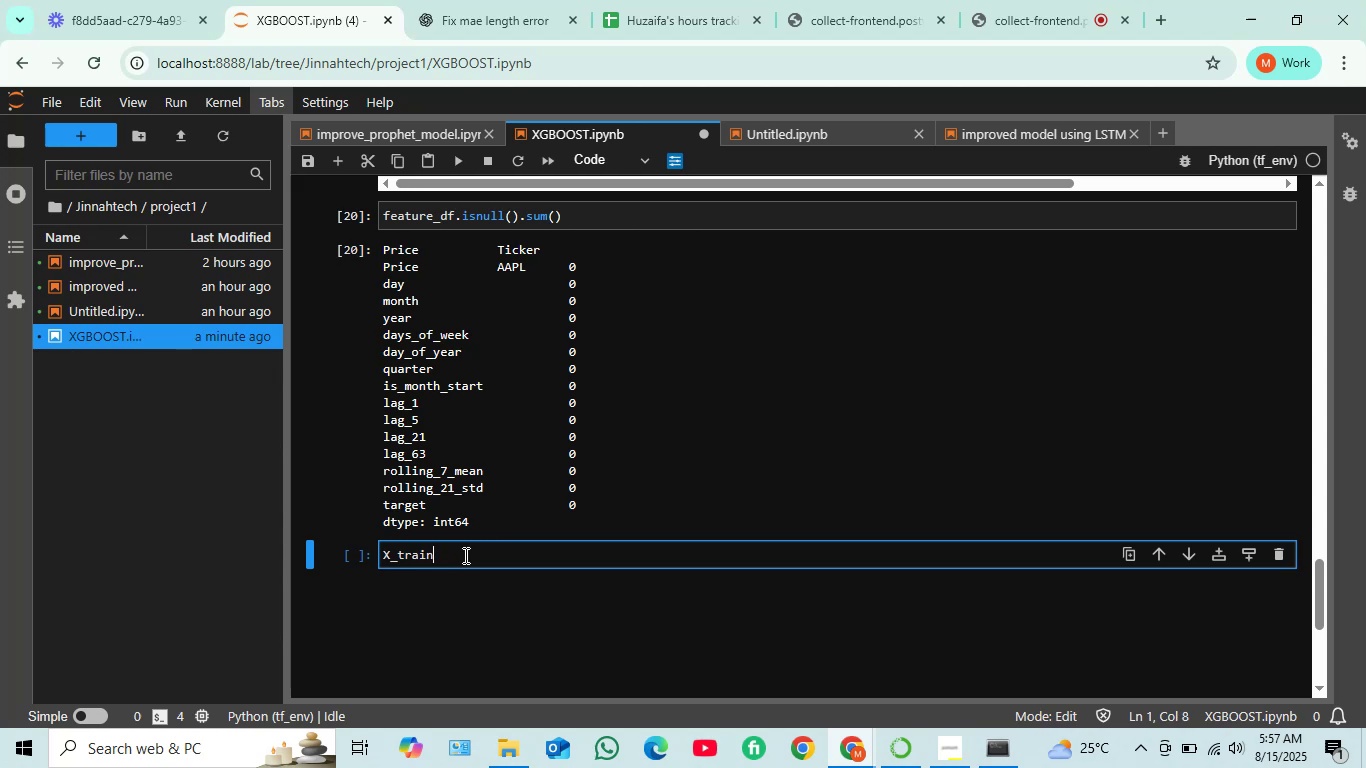 
type( , y-)
key(Backspace)
type(_train = )
 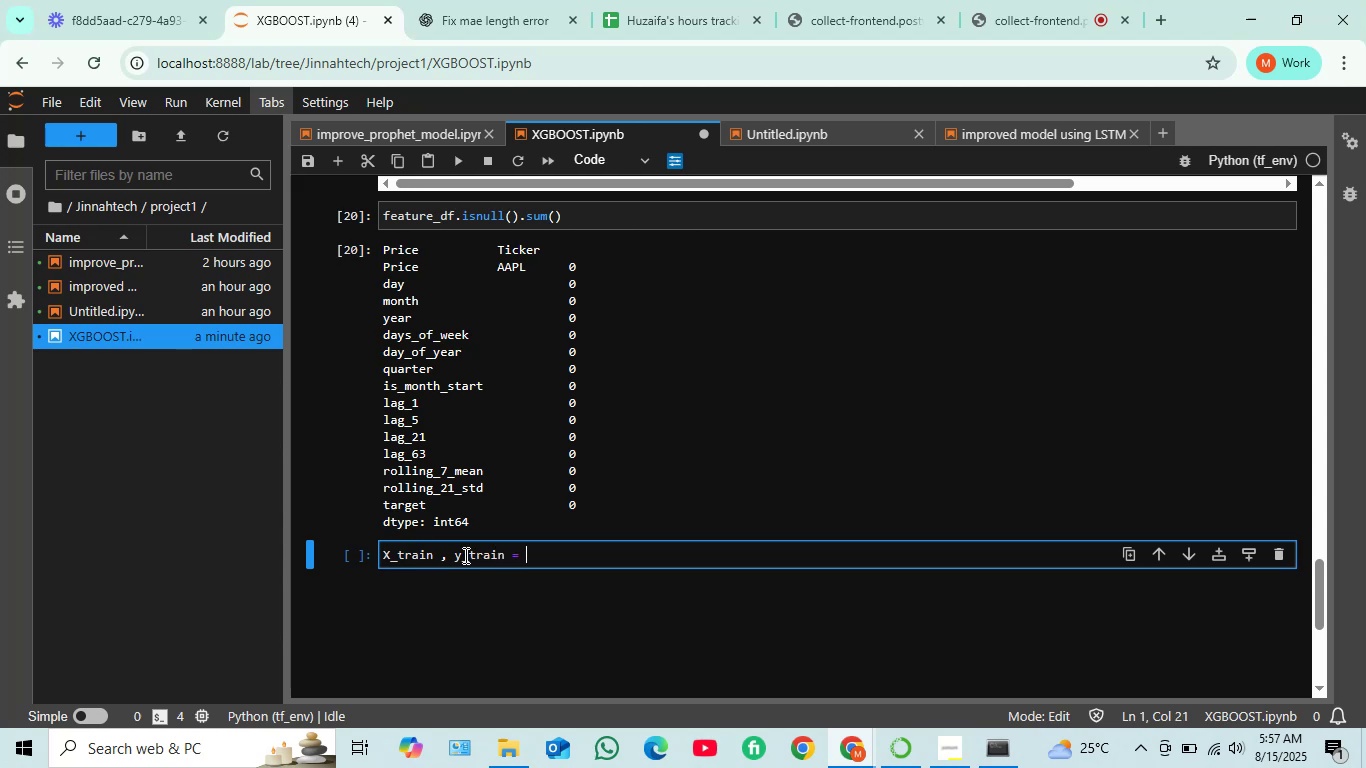 
type(train.drop)
 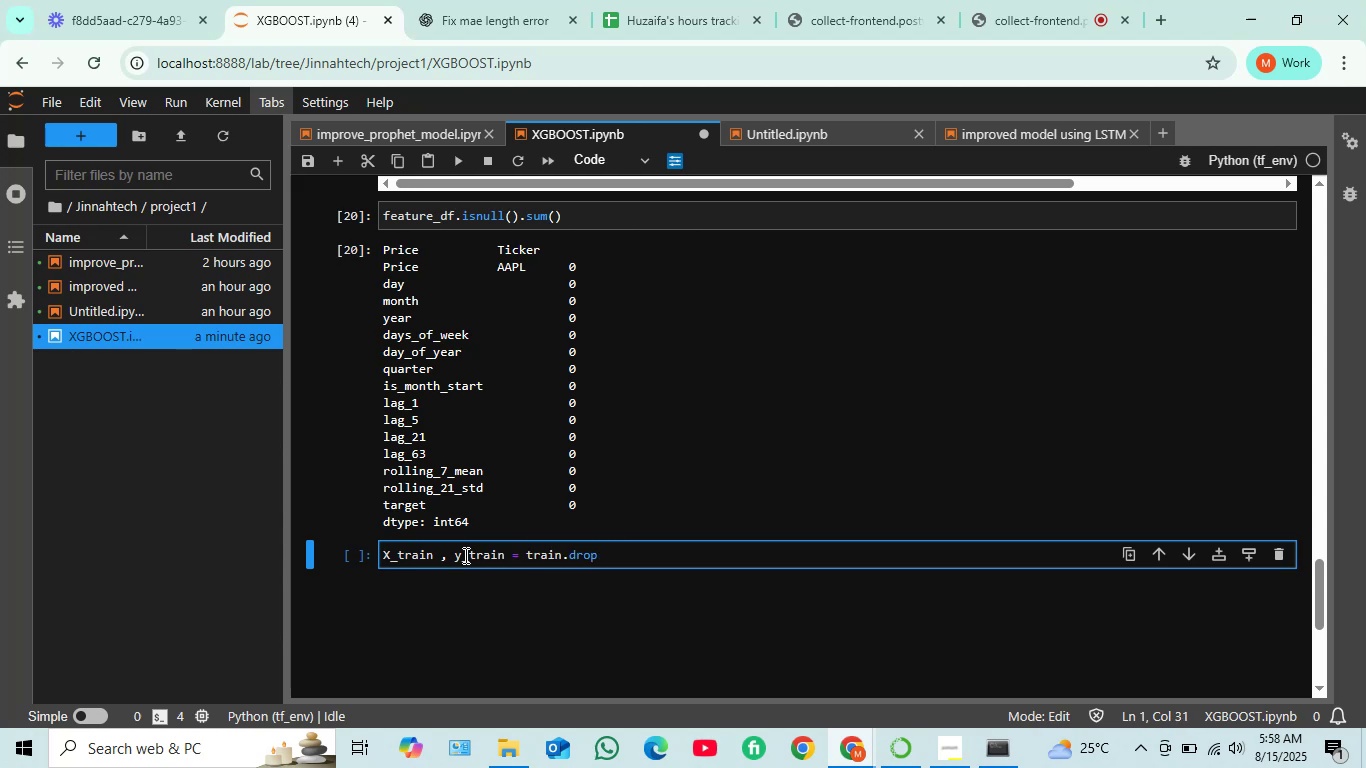 
wait(5.38)
 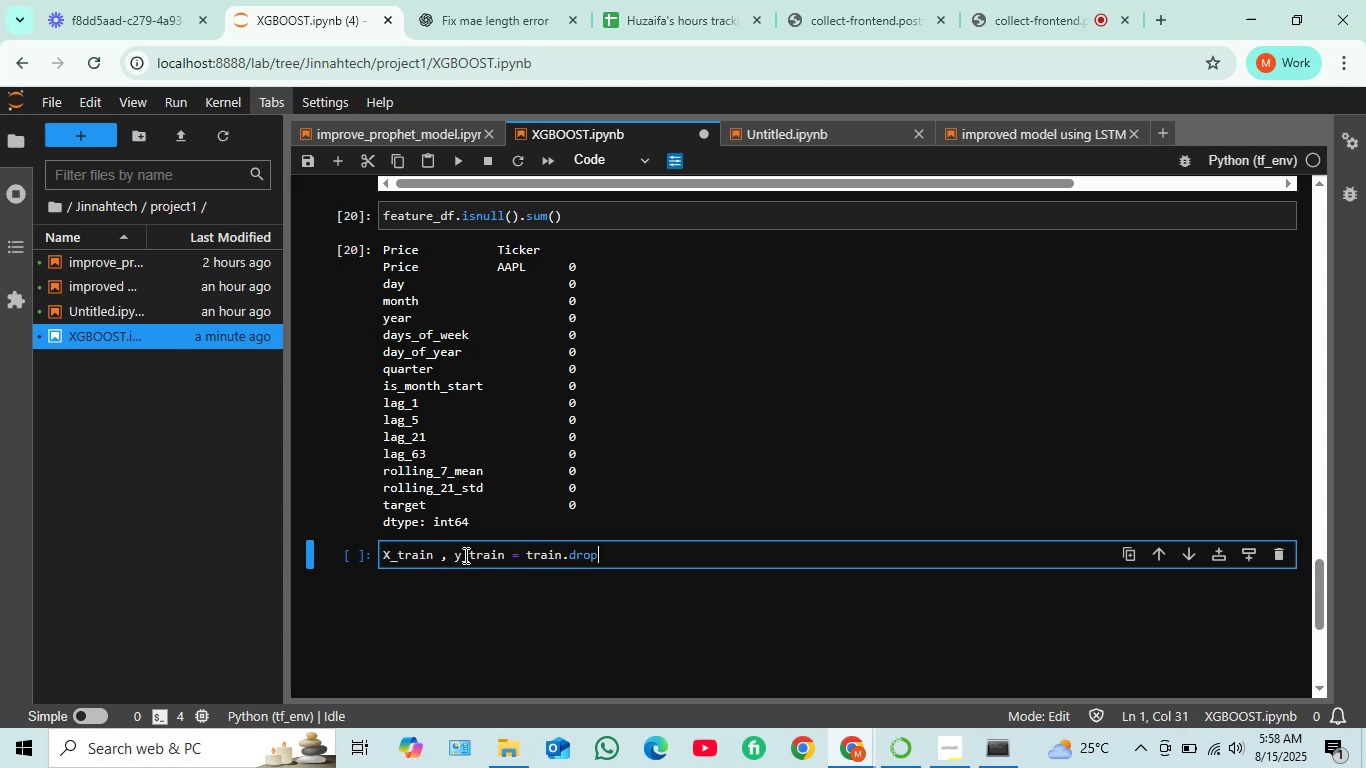 
type(9)
key(Backspace)
type(('target' , axis=1)
 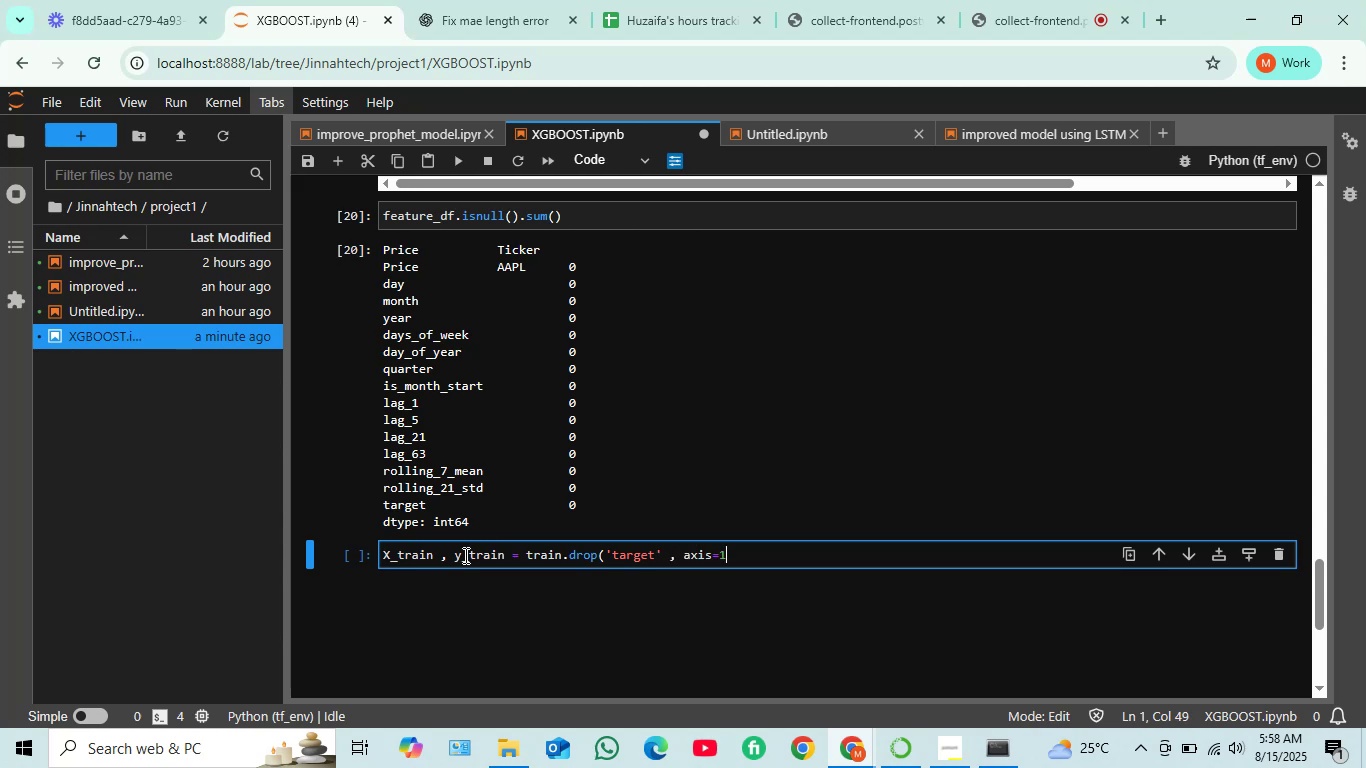 
wait(7.88)
 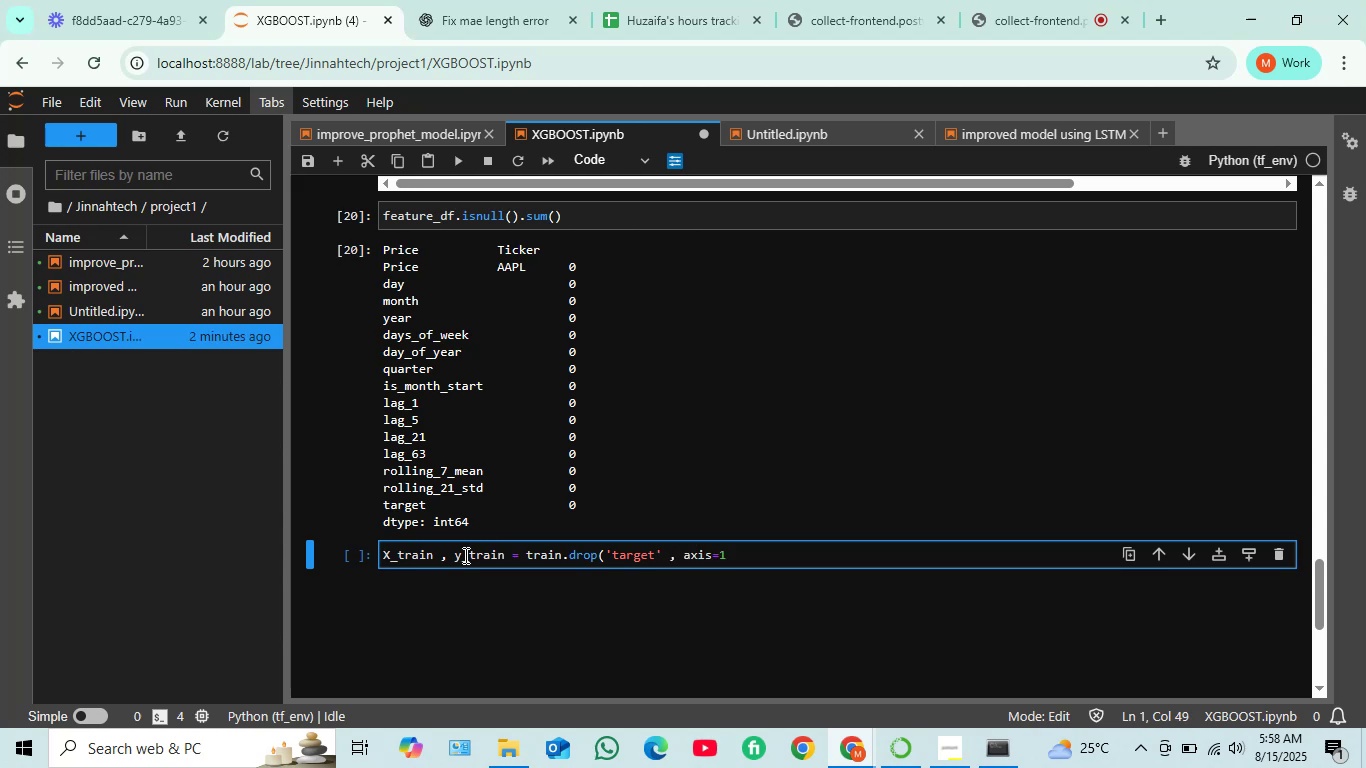 
type() , train['tarh)
key(Backspace)
type(get)
 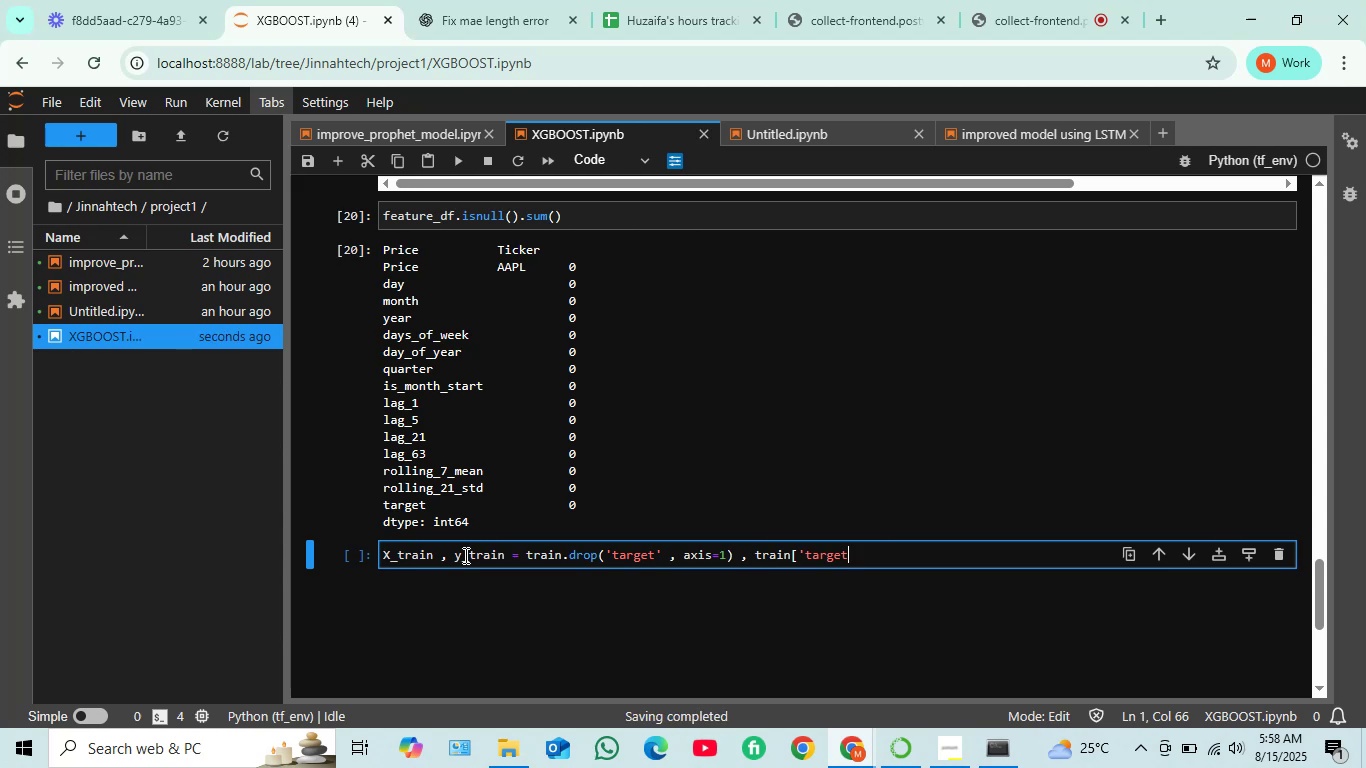 
wait(6.03)
 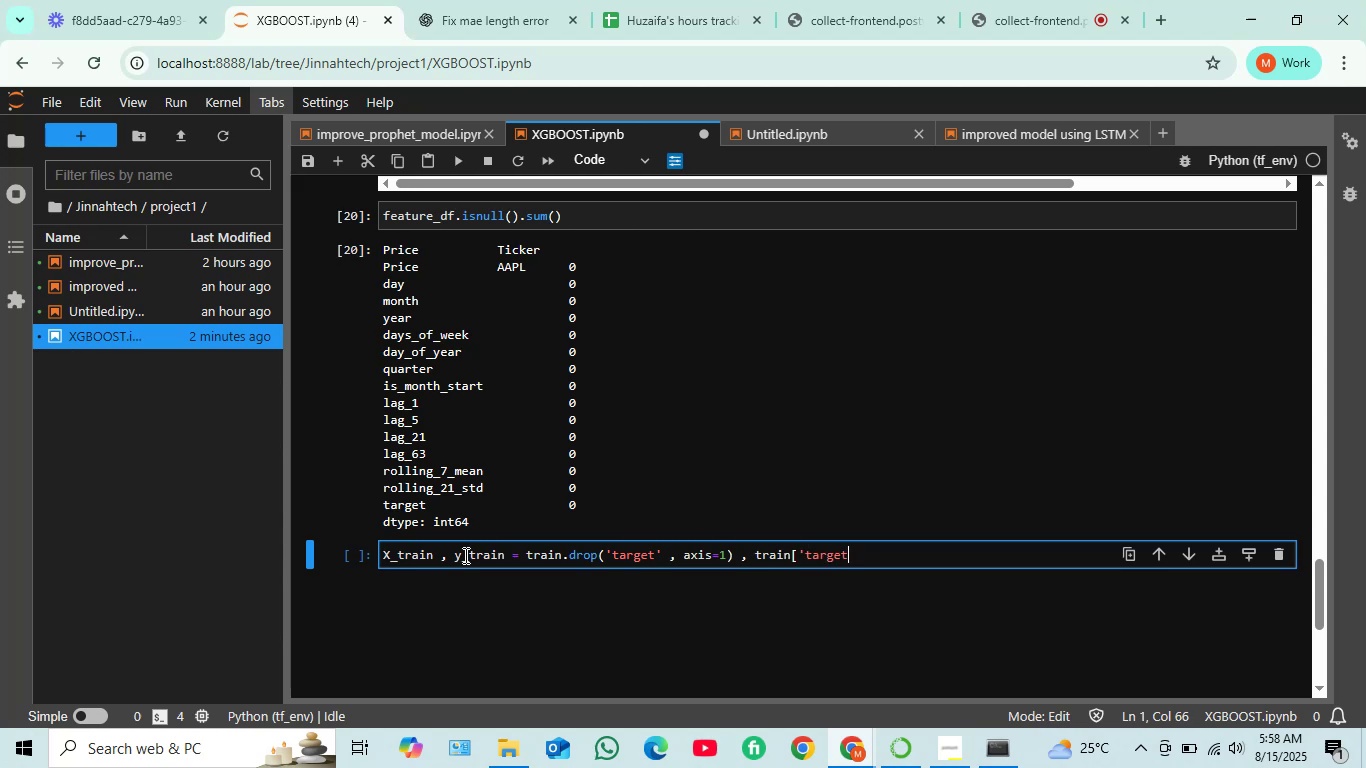 
key(Quote)
 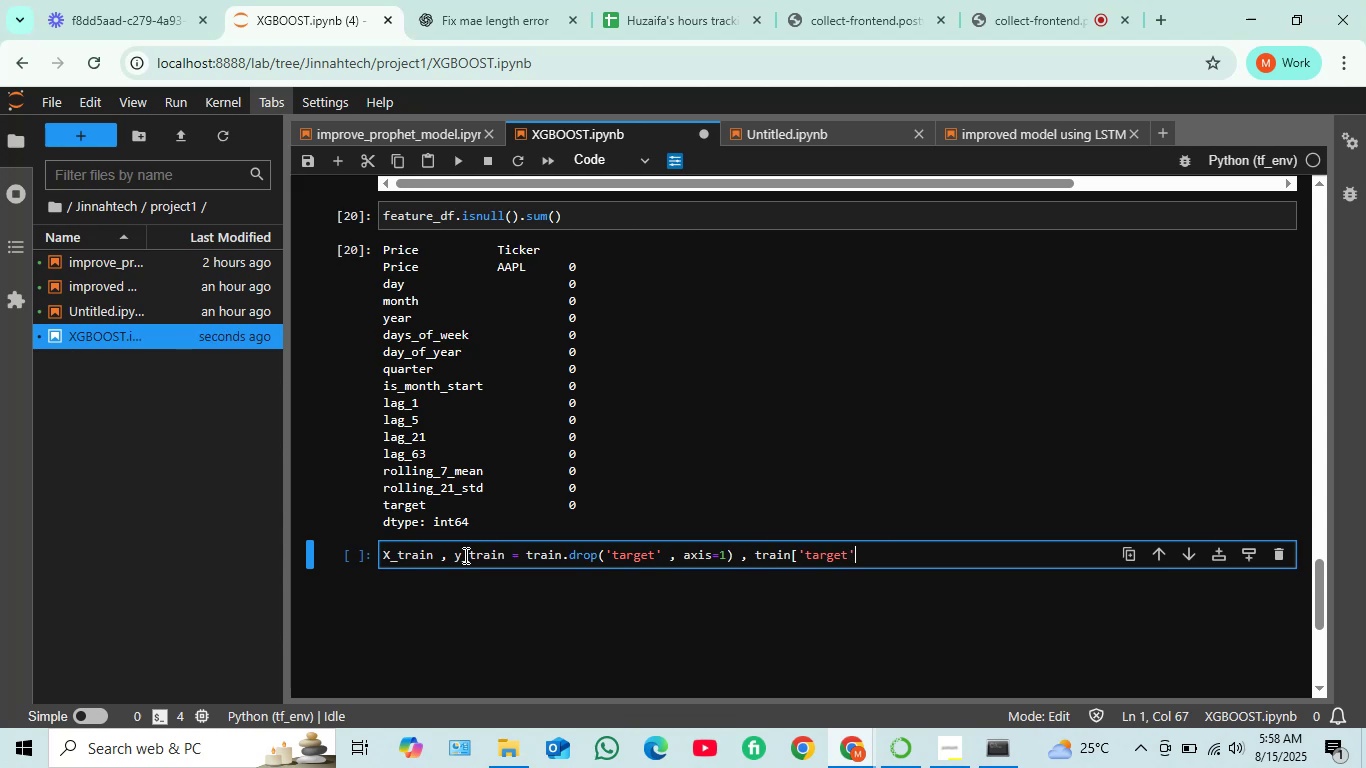 
key(BracketRight)
 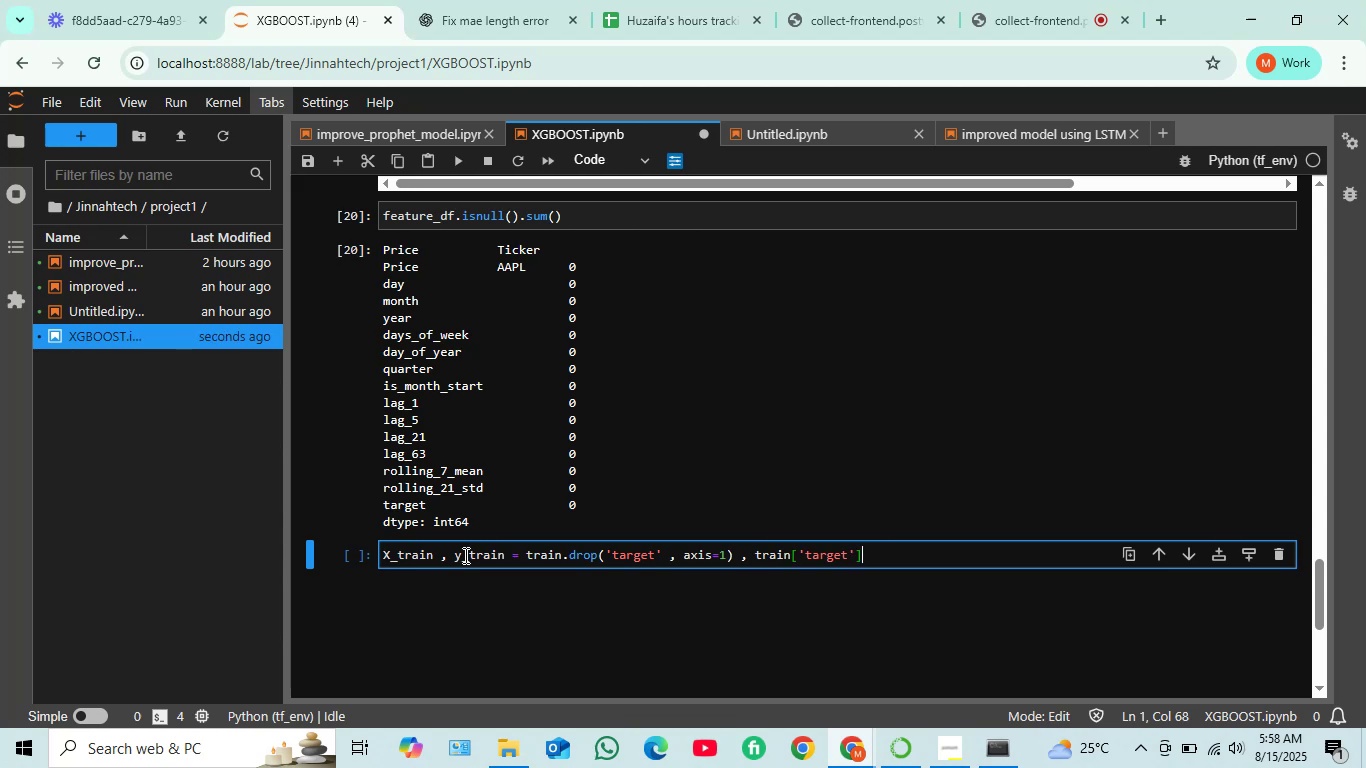 
key(Enter)
 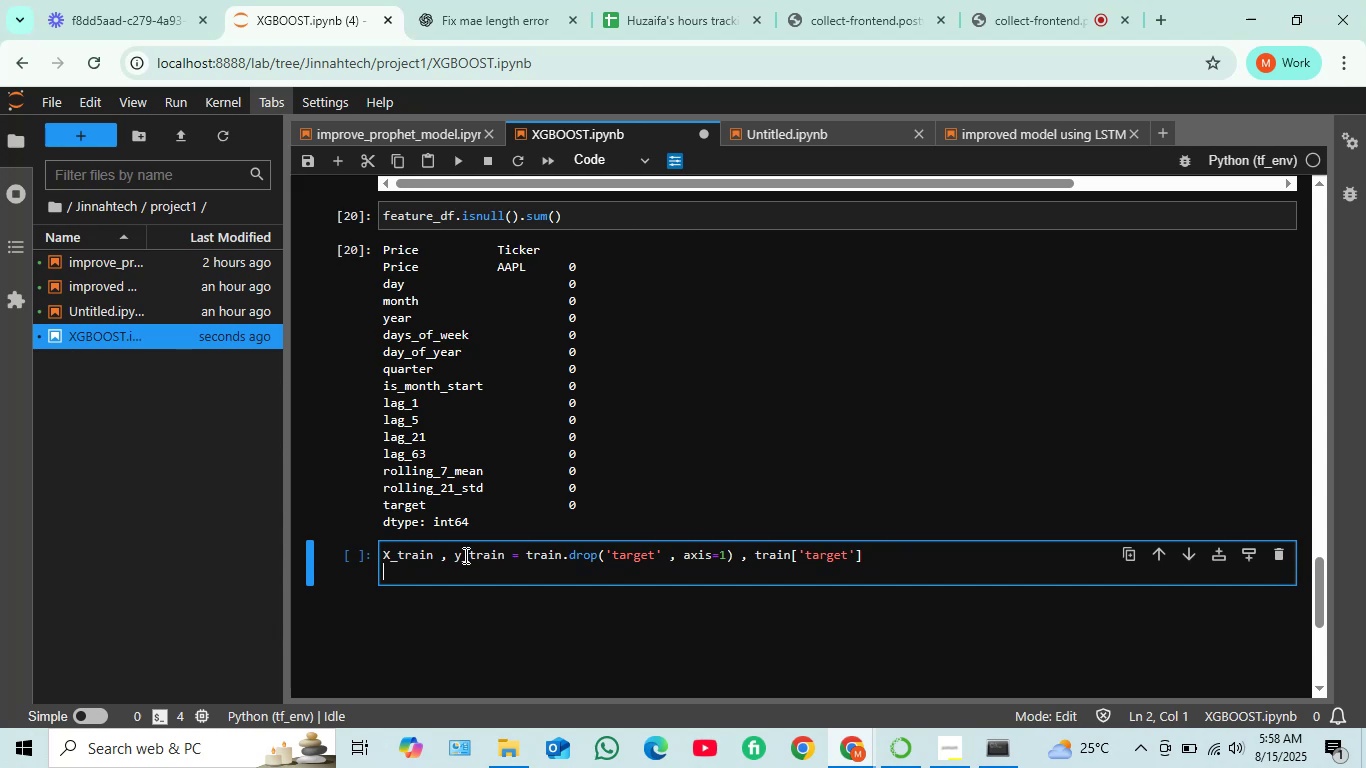 
type(X_test , )
 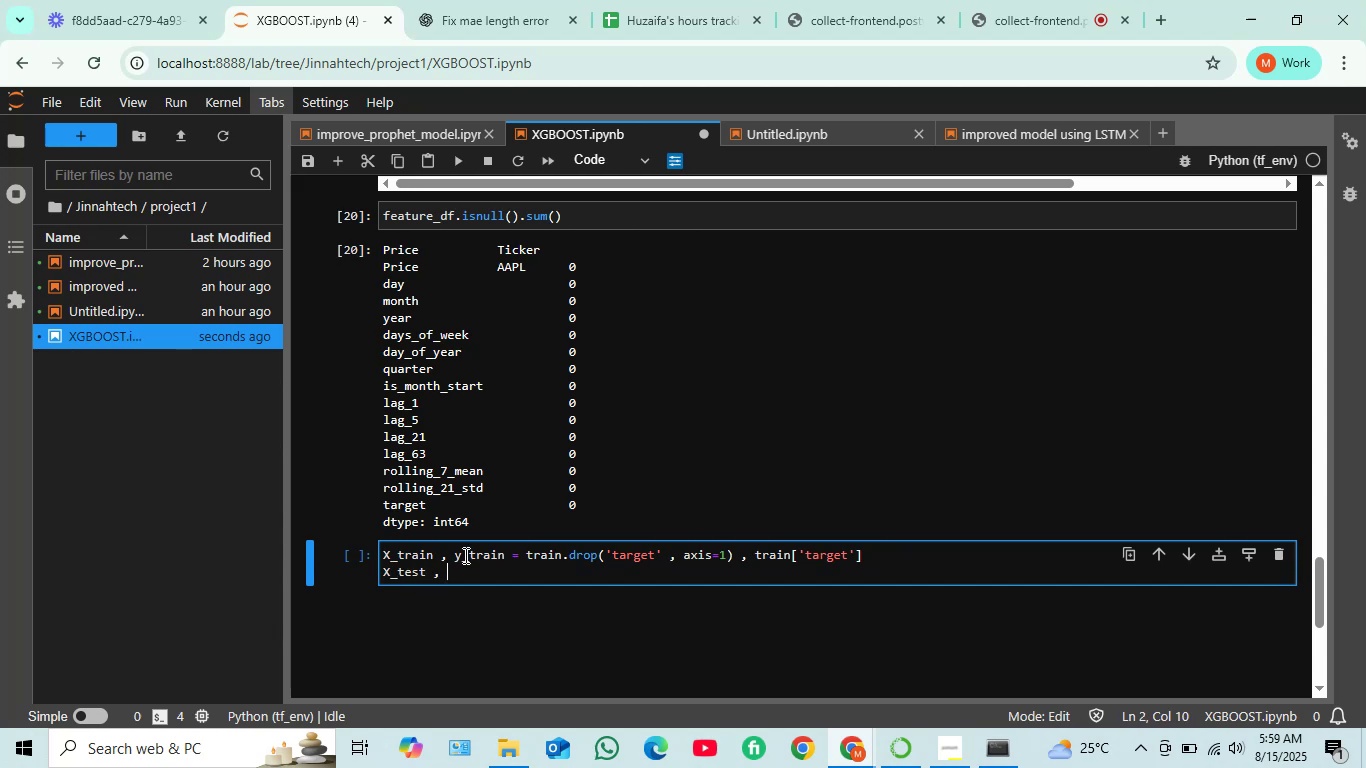 
type(y_test = test)
 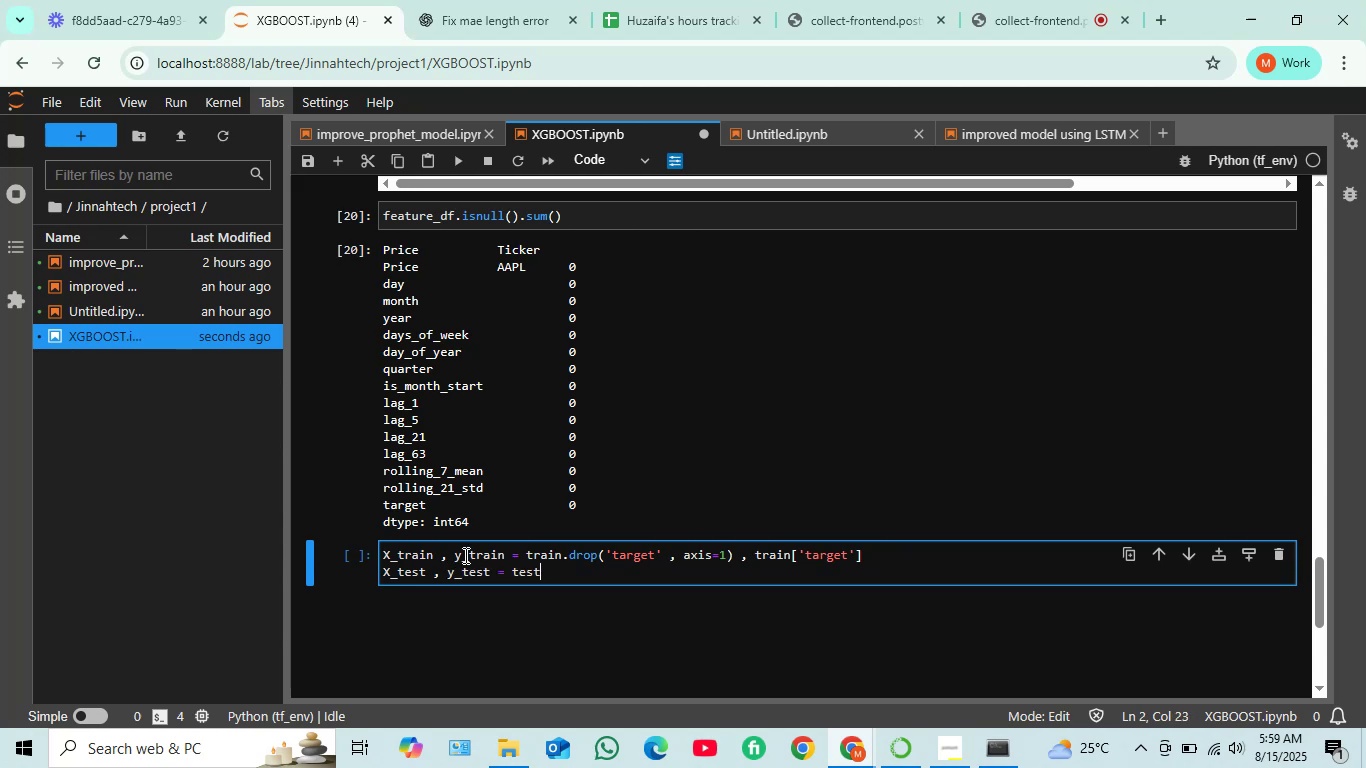 
type(.drop(')
 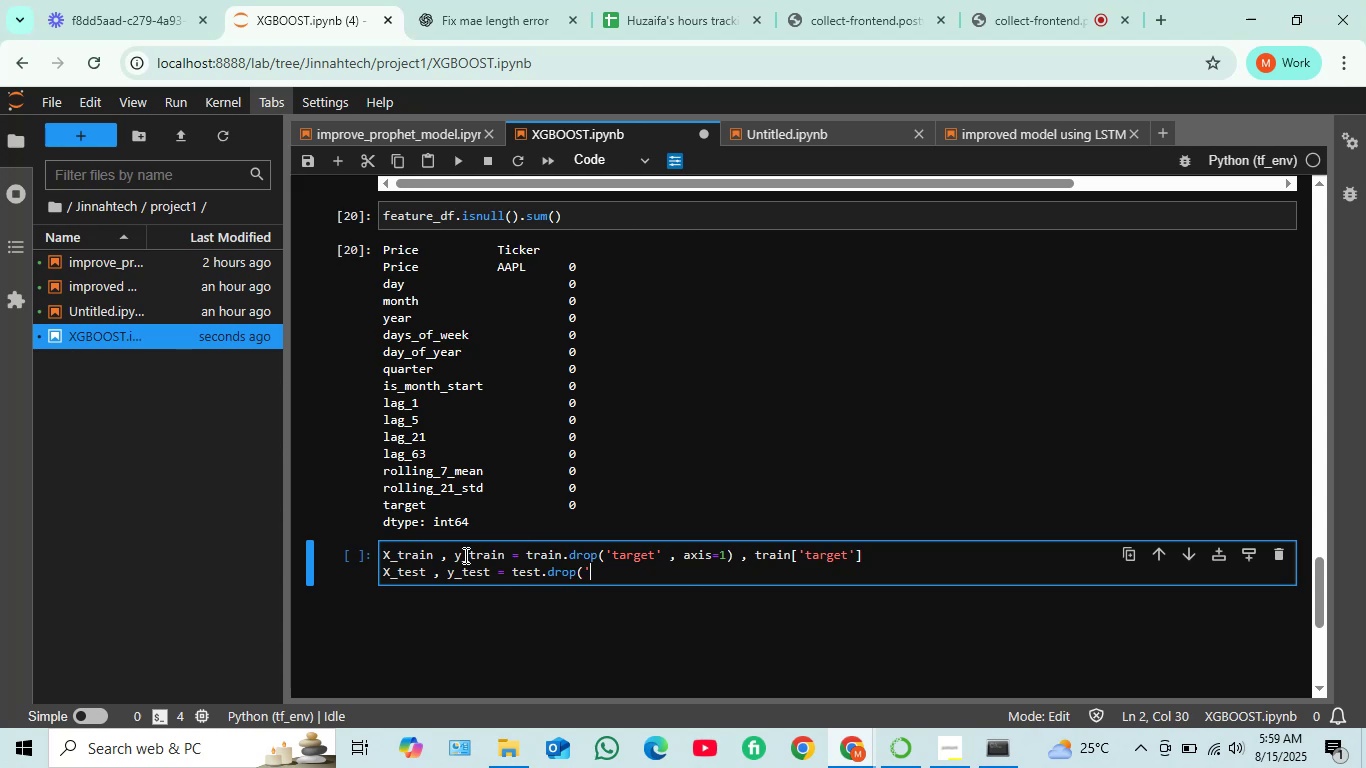 
type(target')
 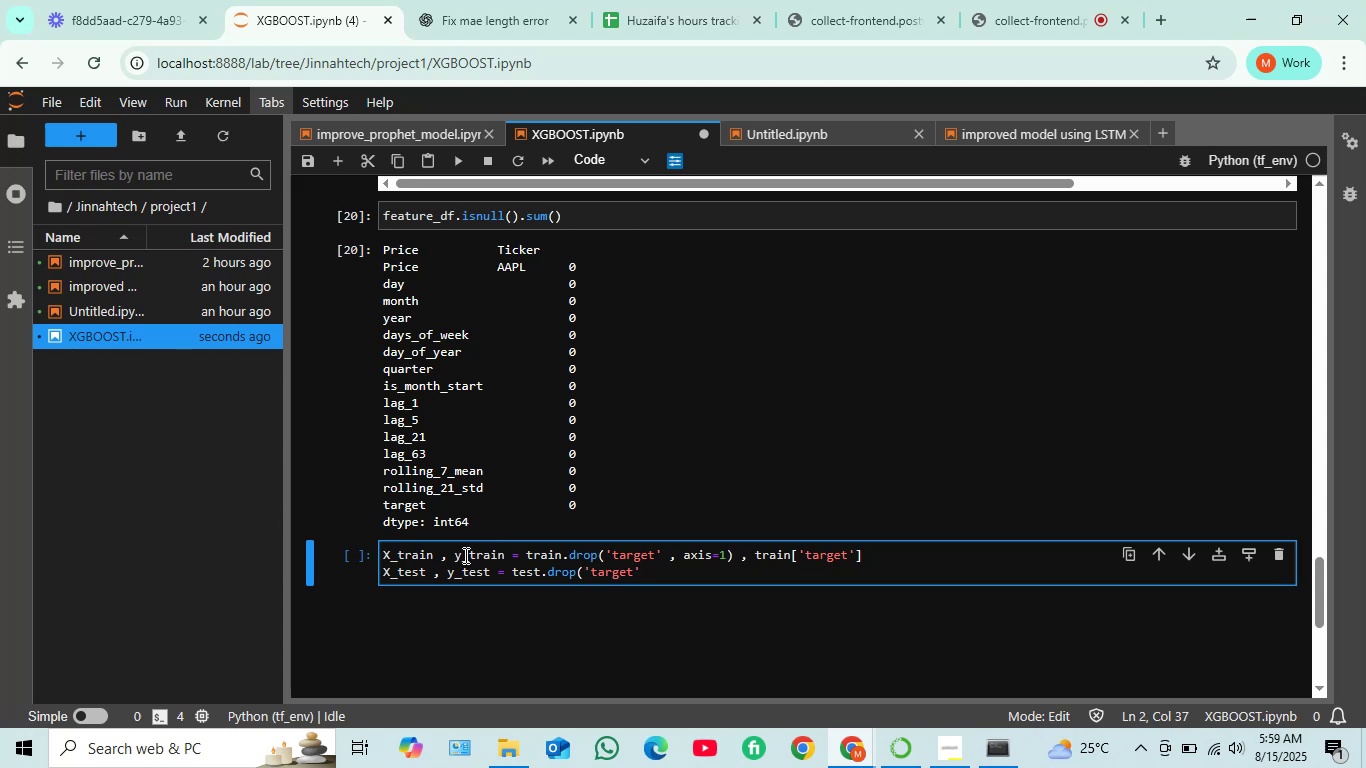 
type( , axis=1) , test['target')
 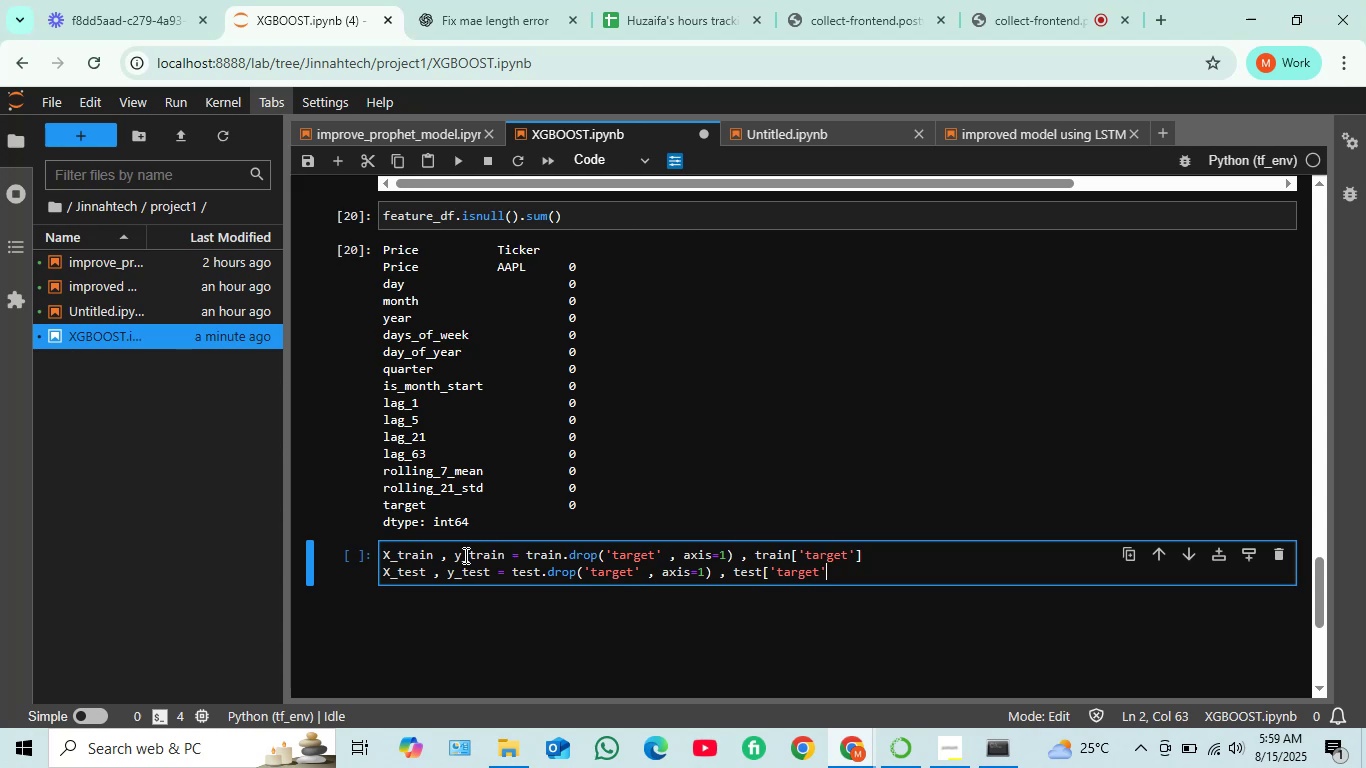 
key(BracketRight)
 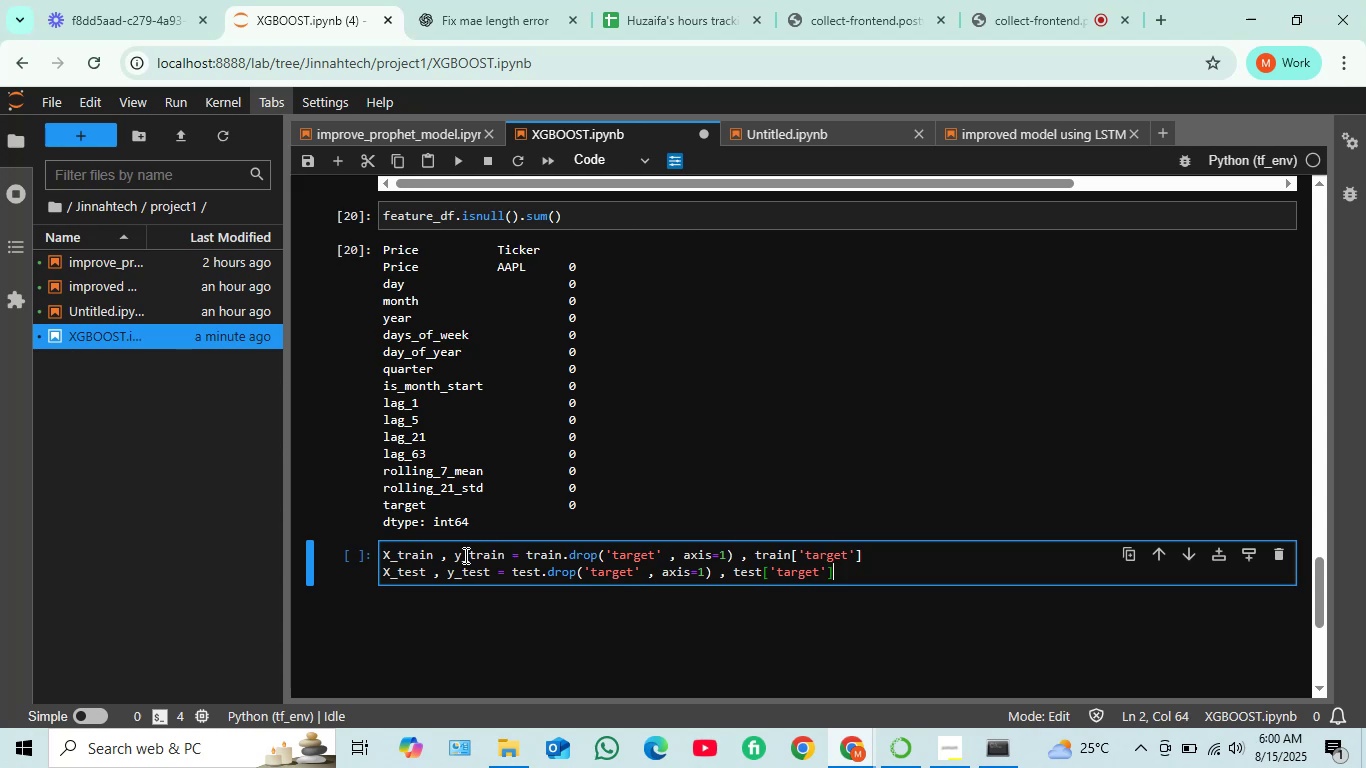 
key(Shift+Enter)
 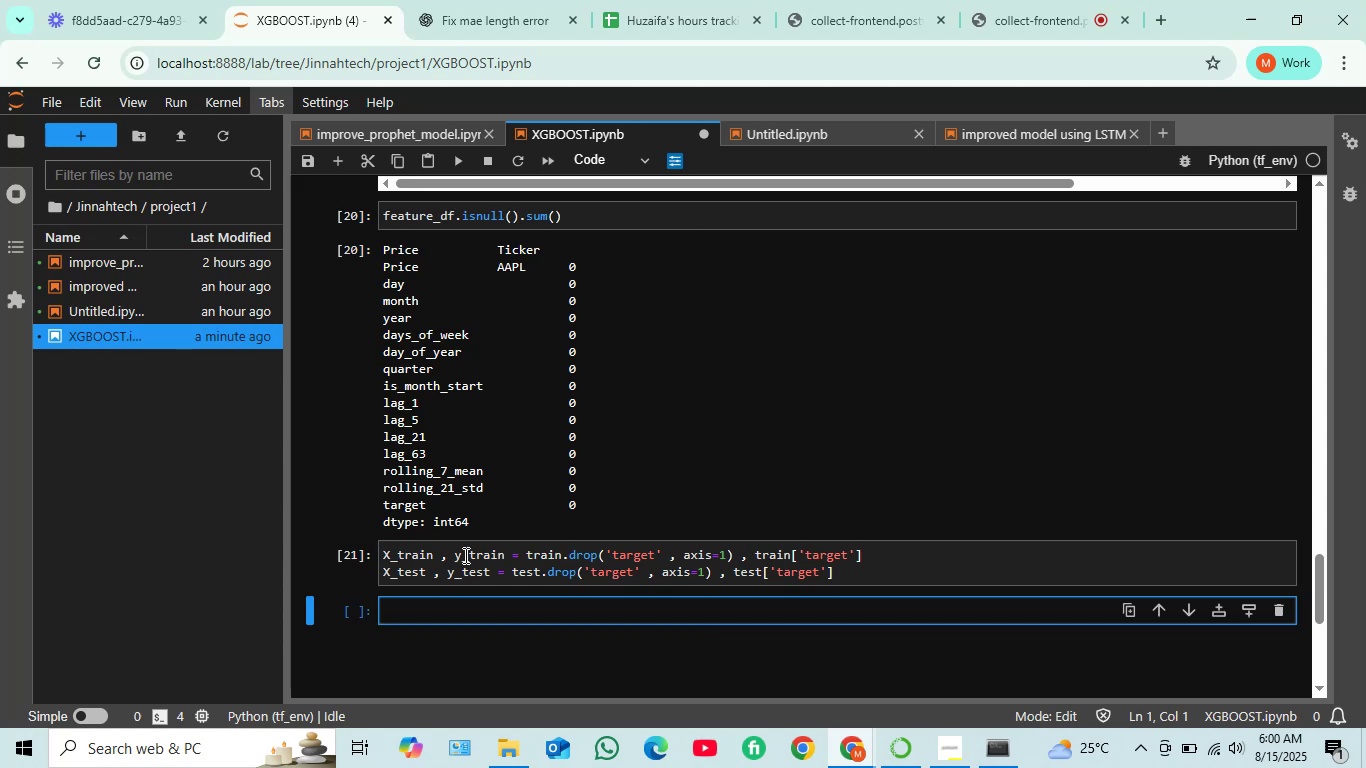 
wait(10.42)
 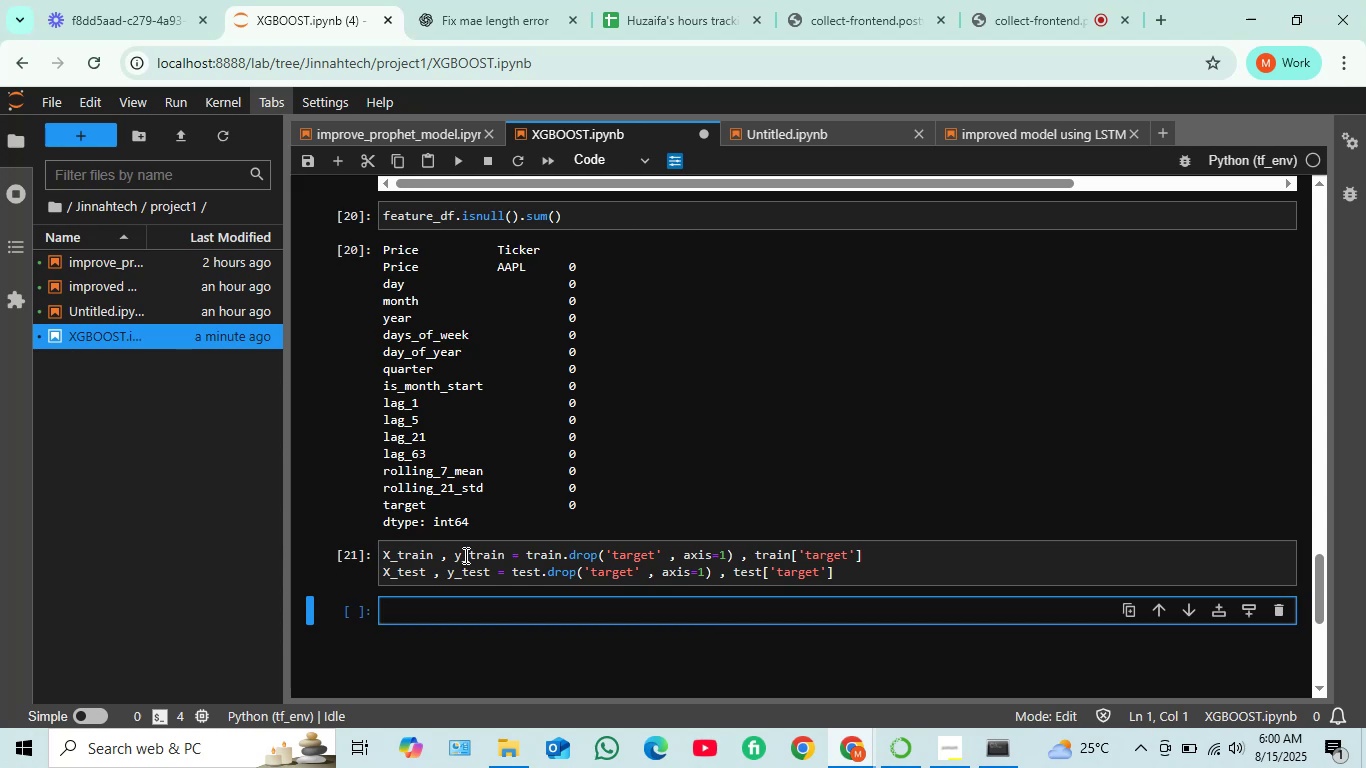 
type(X_train)
 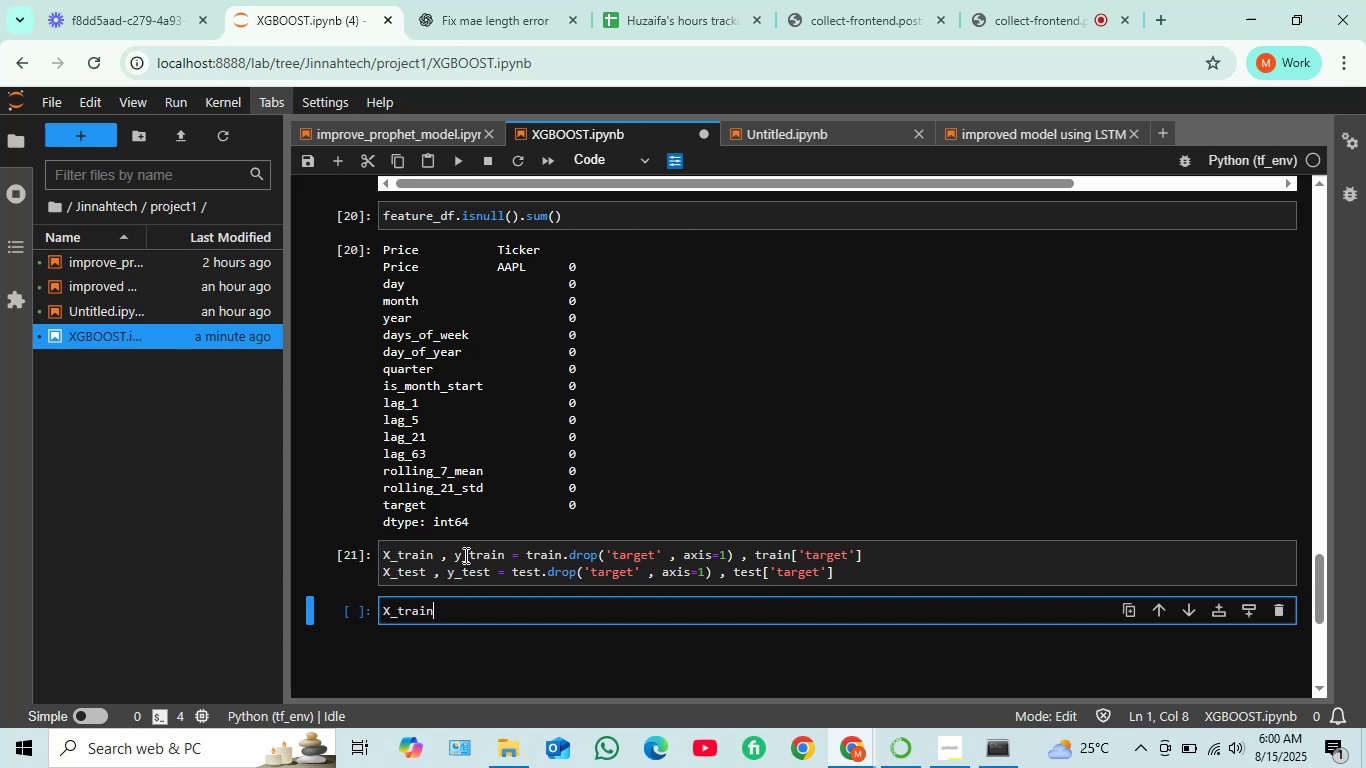 
key(Shift+Enter)
 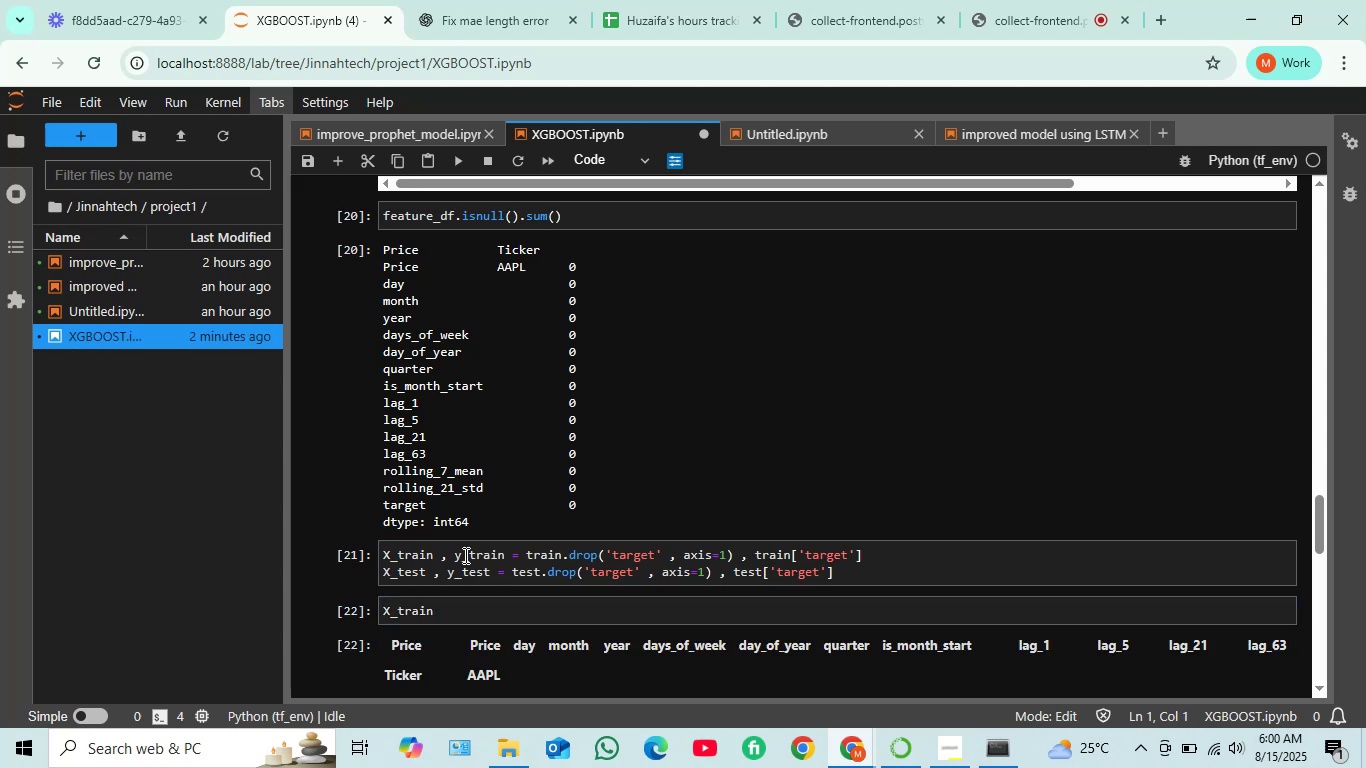 
scroll: coordinate [433, 465], scroll_direction: down, amount: 8.0
 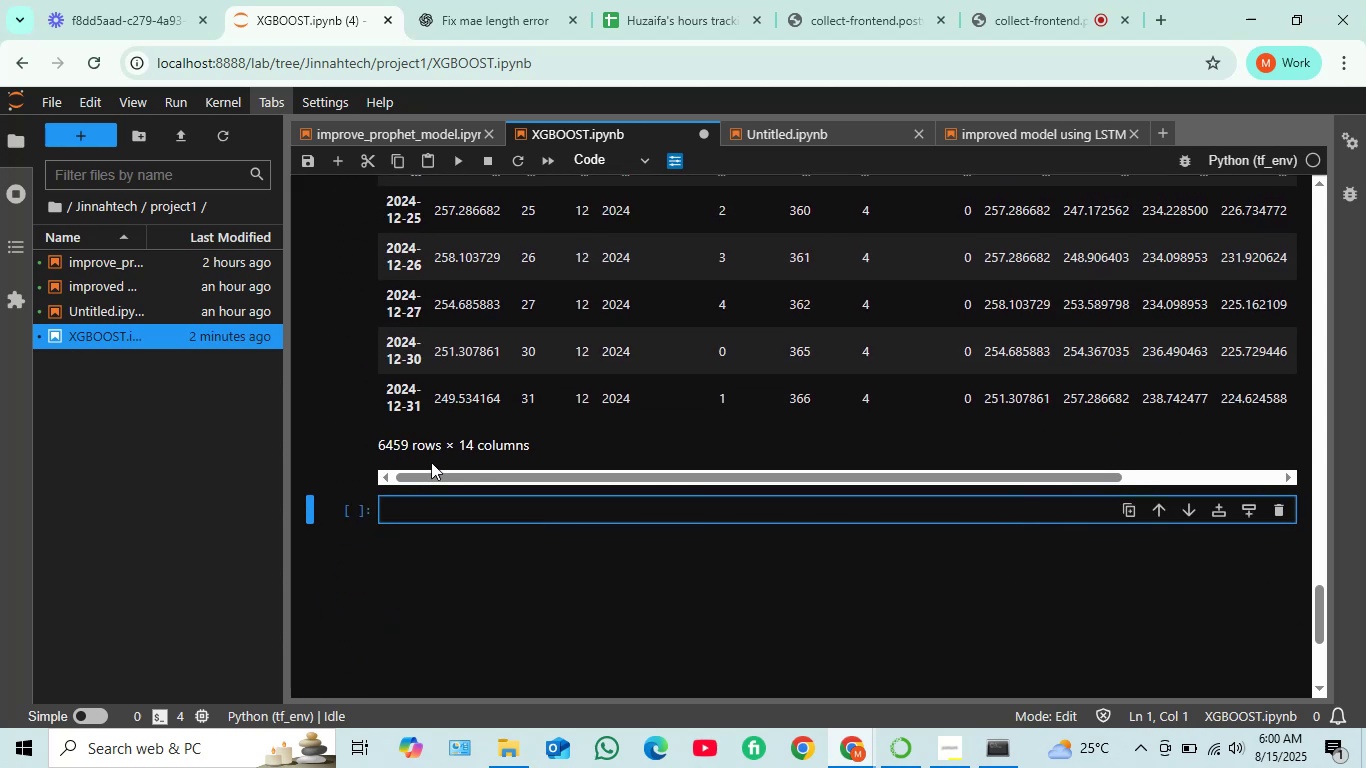 
scroll: coordinate [424, 433], scroll_direction: up, amount: 6.0
 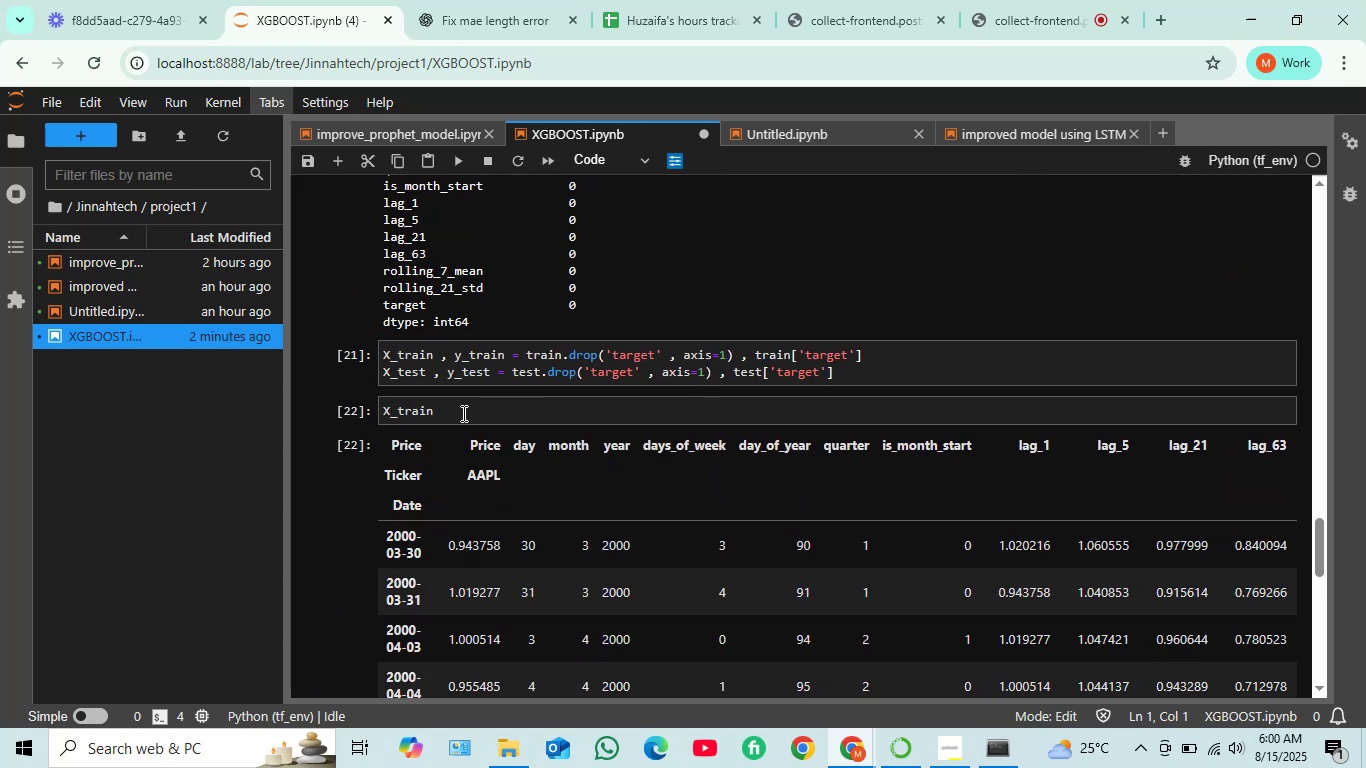 
scroll: coordinate [459, 393], scroll_direction: down, amount: 7.0
 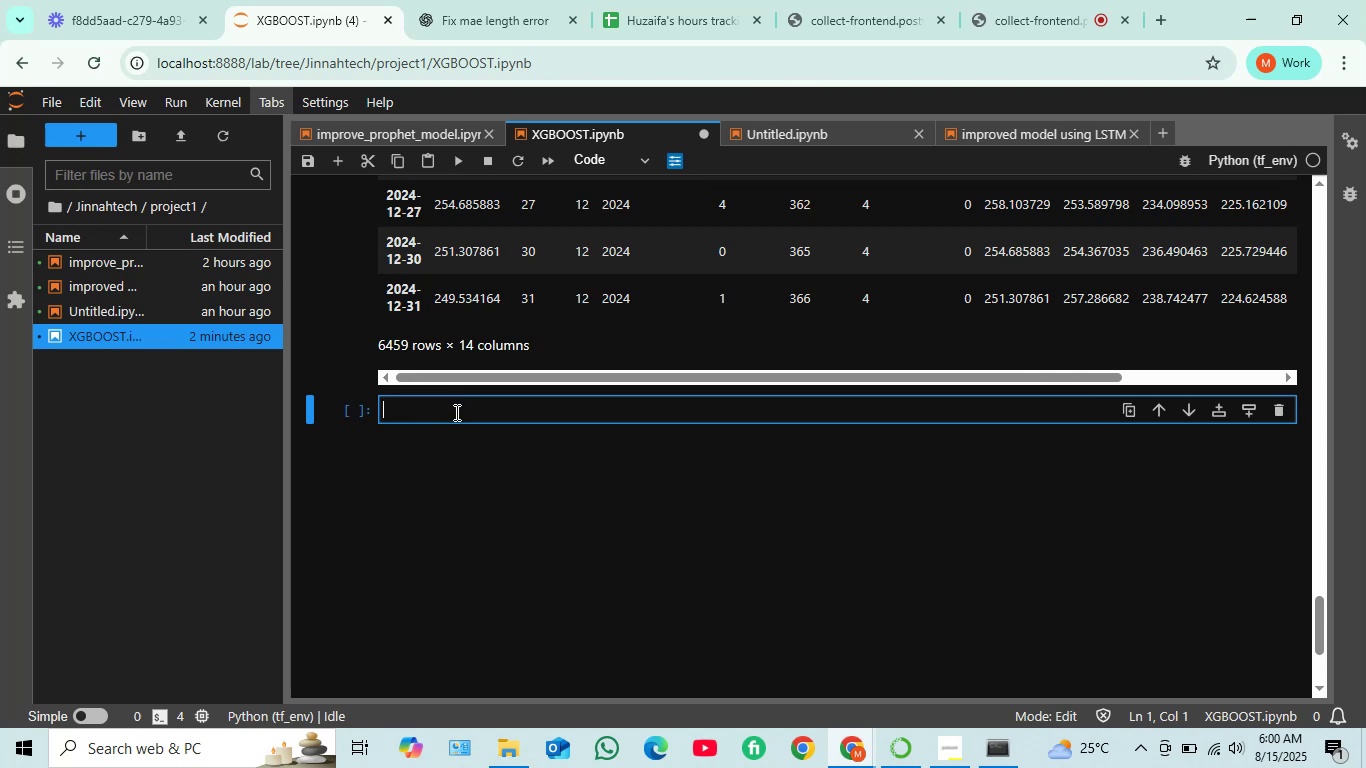 
left_click([455, 412])
 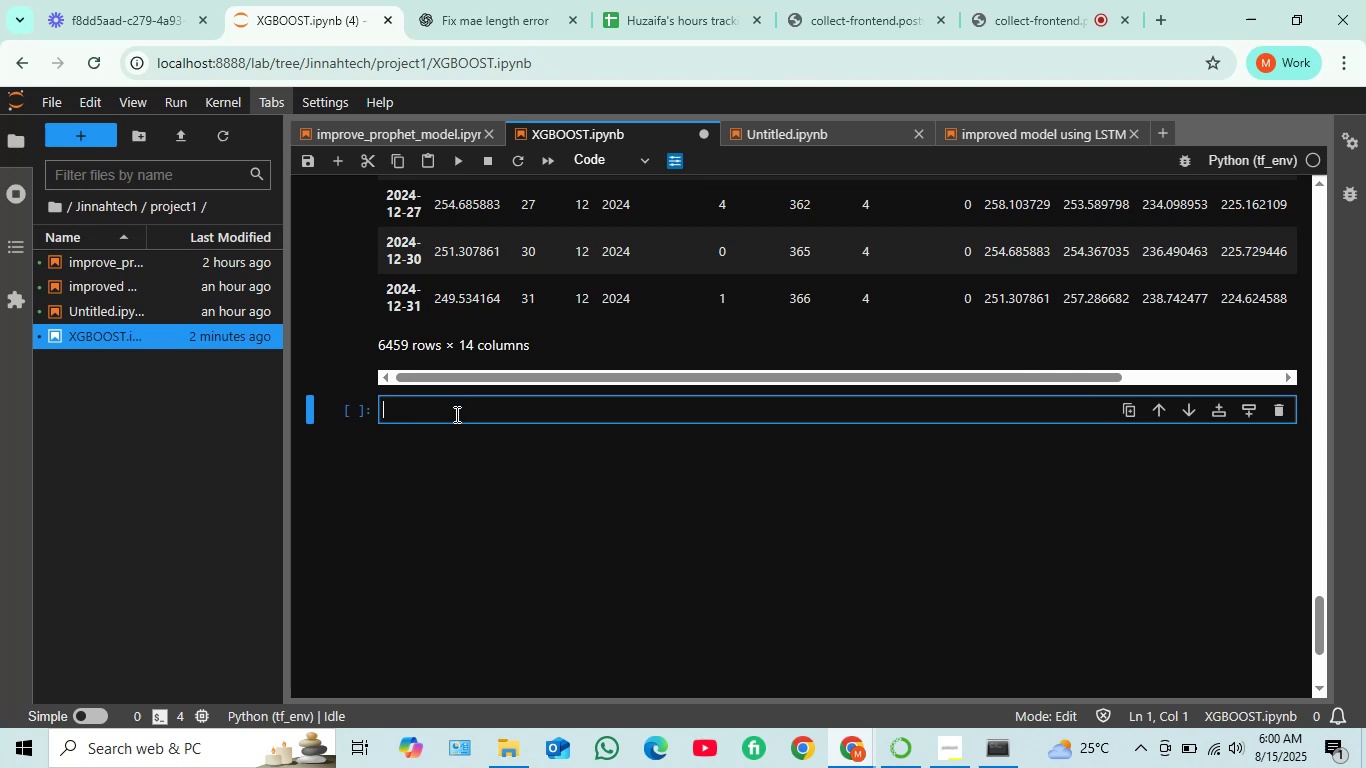 
type(y_train)
 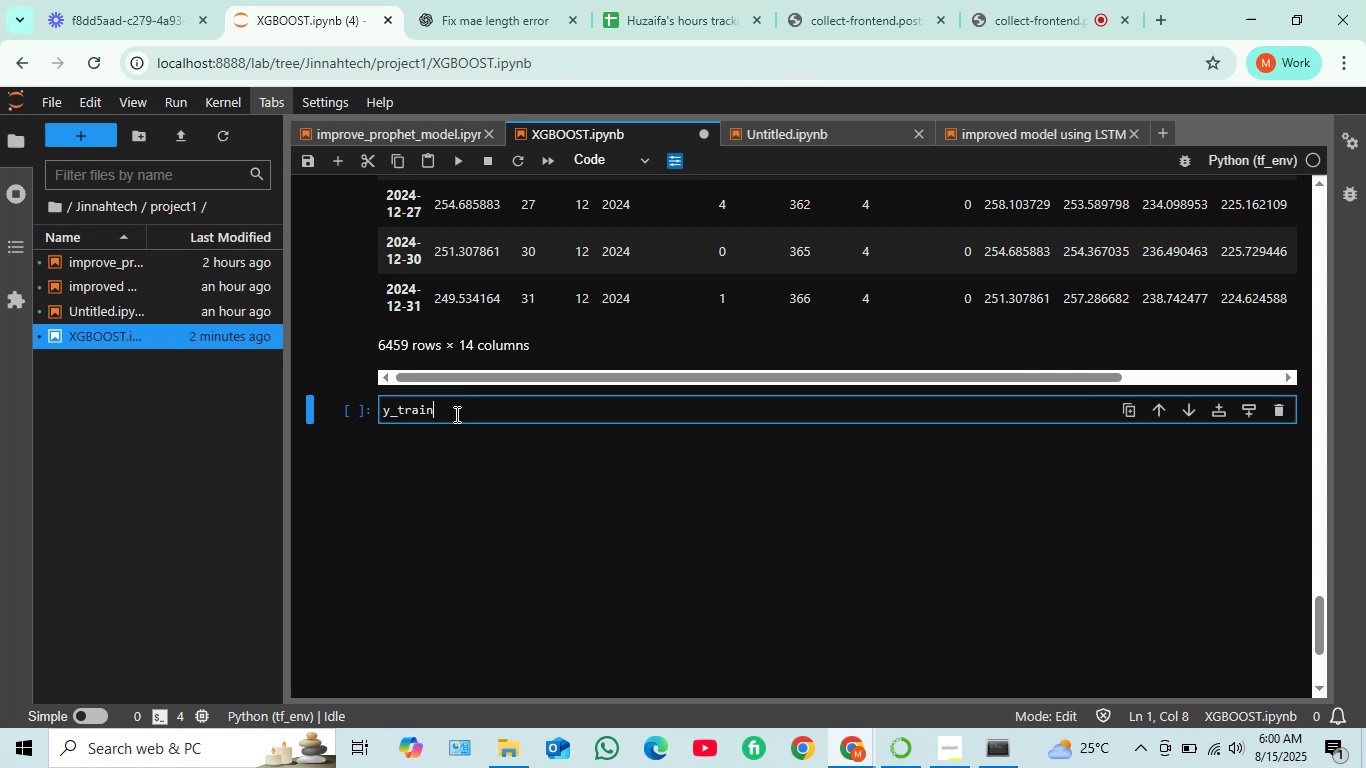 
key(Shift+Enter)
 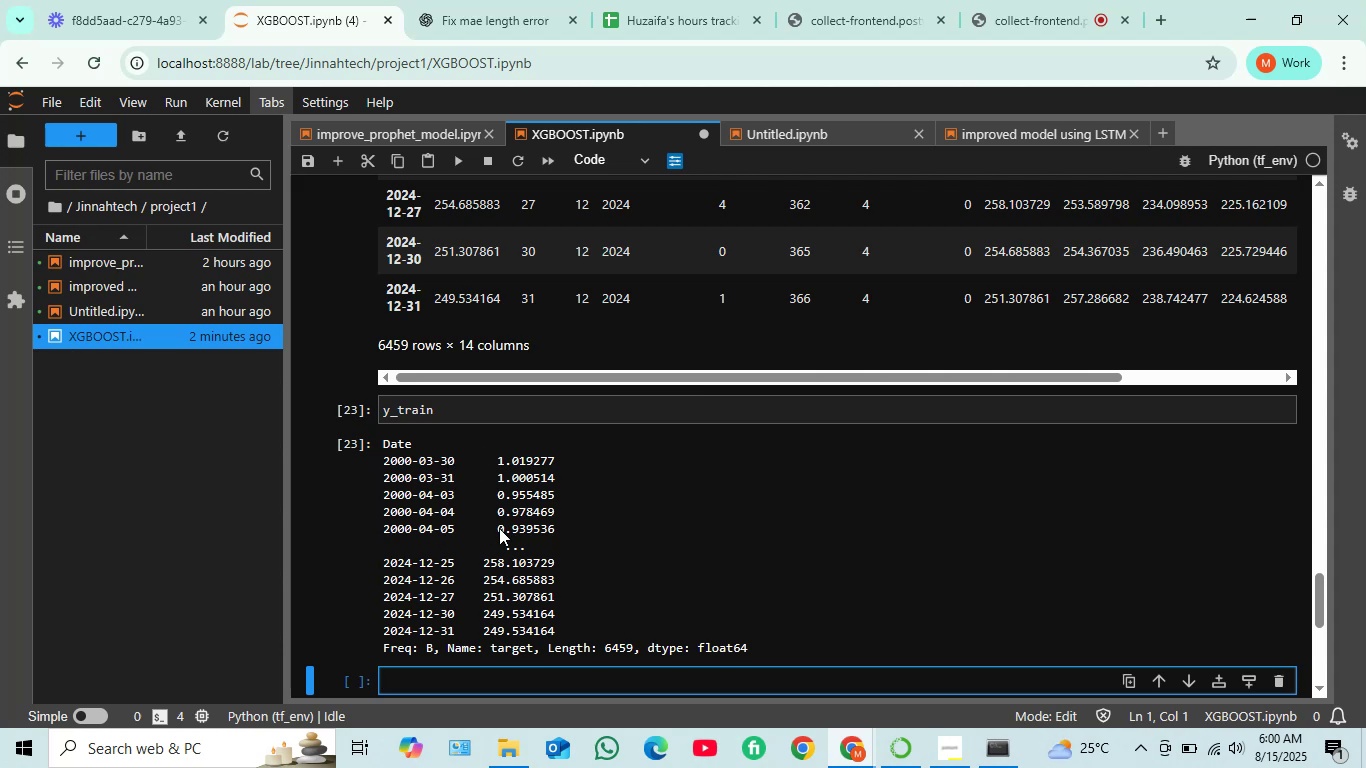 
wait(15.27)
 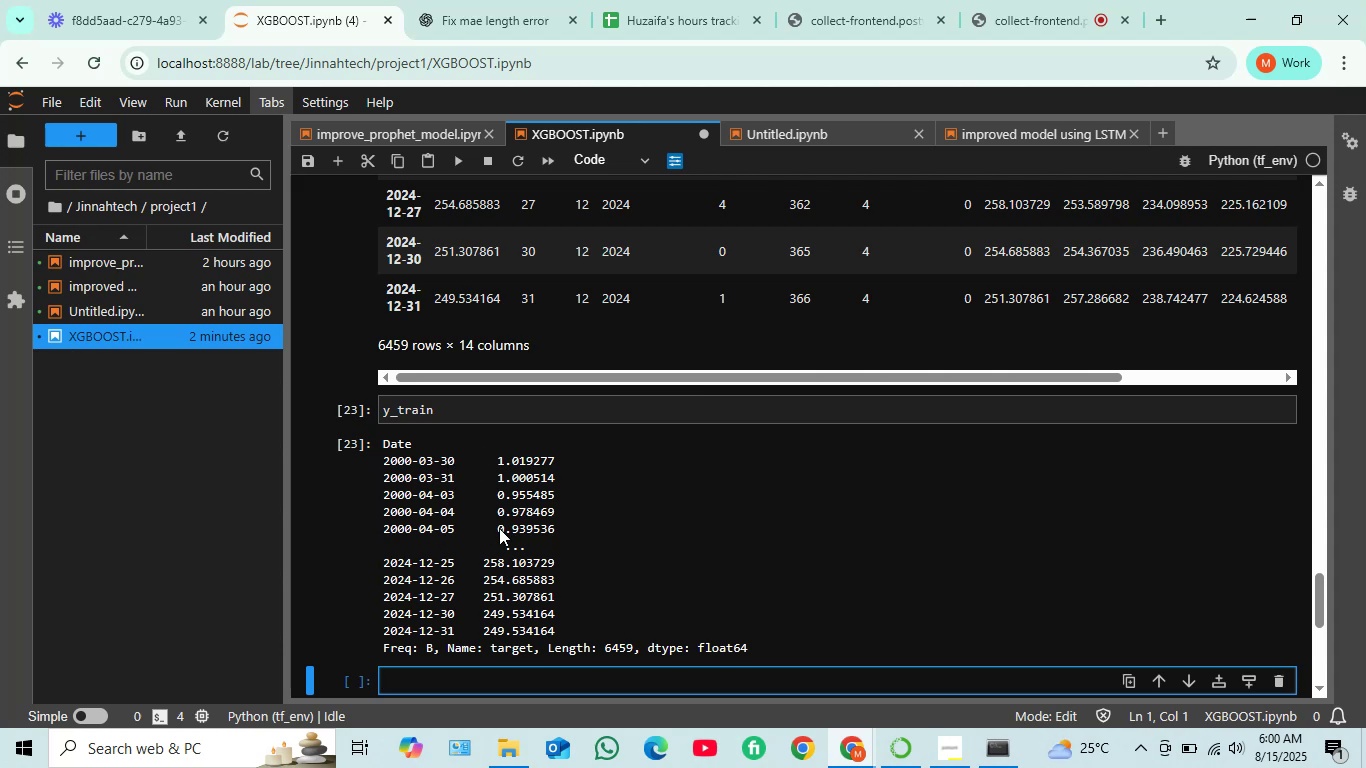 
scroll: coordinate [455, 439], scroll_direction: up, amount: 7.0
 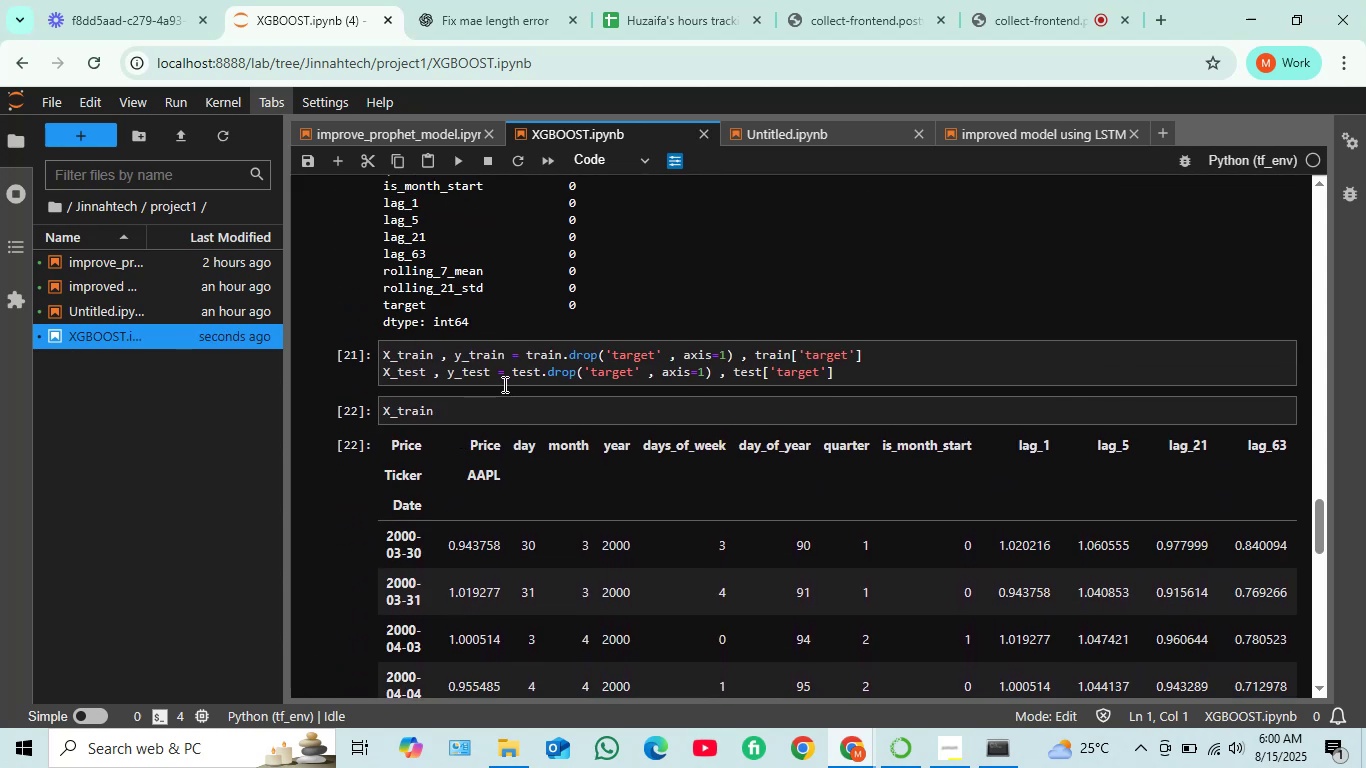 
scroll: coordinate [519, 384], scroll_direction: down, amount: 11.0
 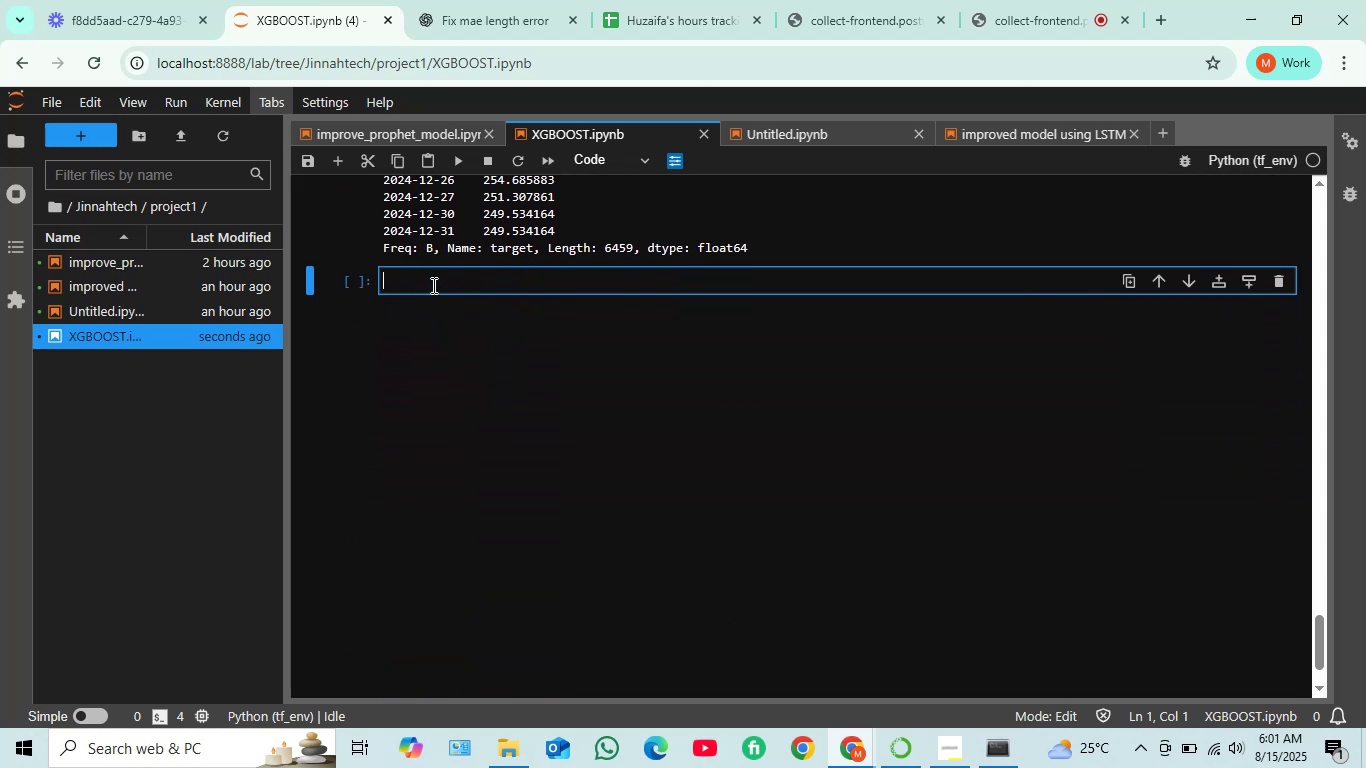 
wait(9.38)
 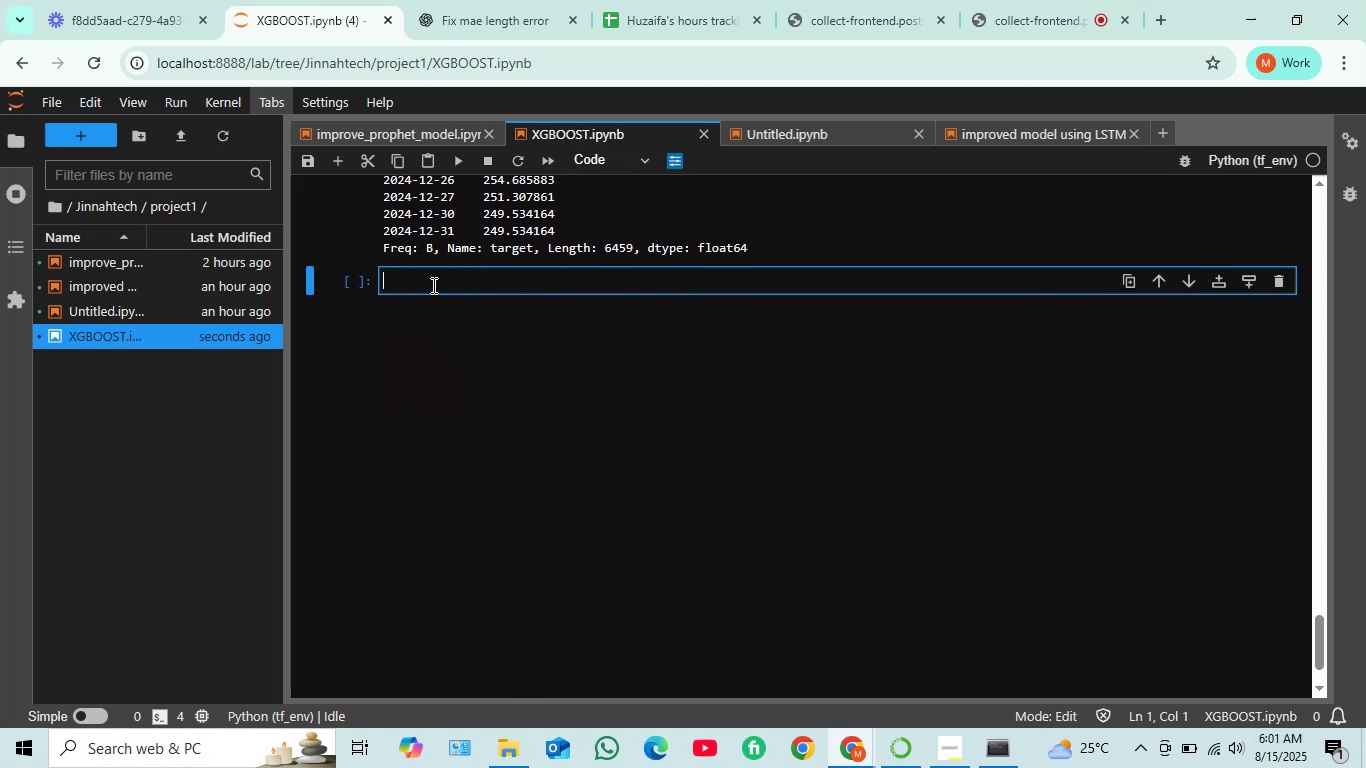 
left_click([432, 284])
 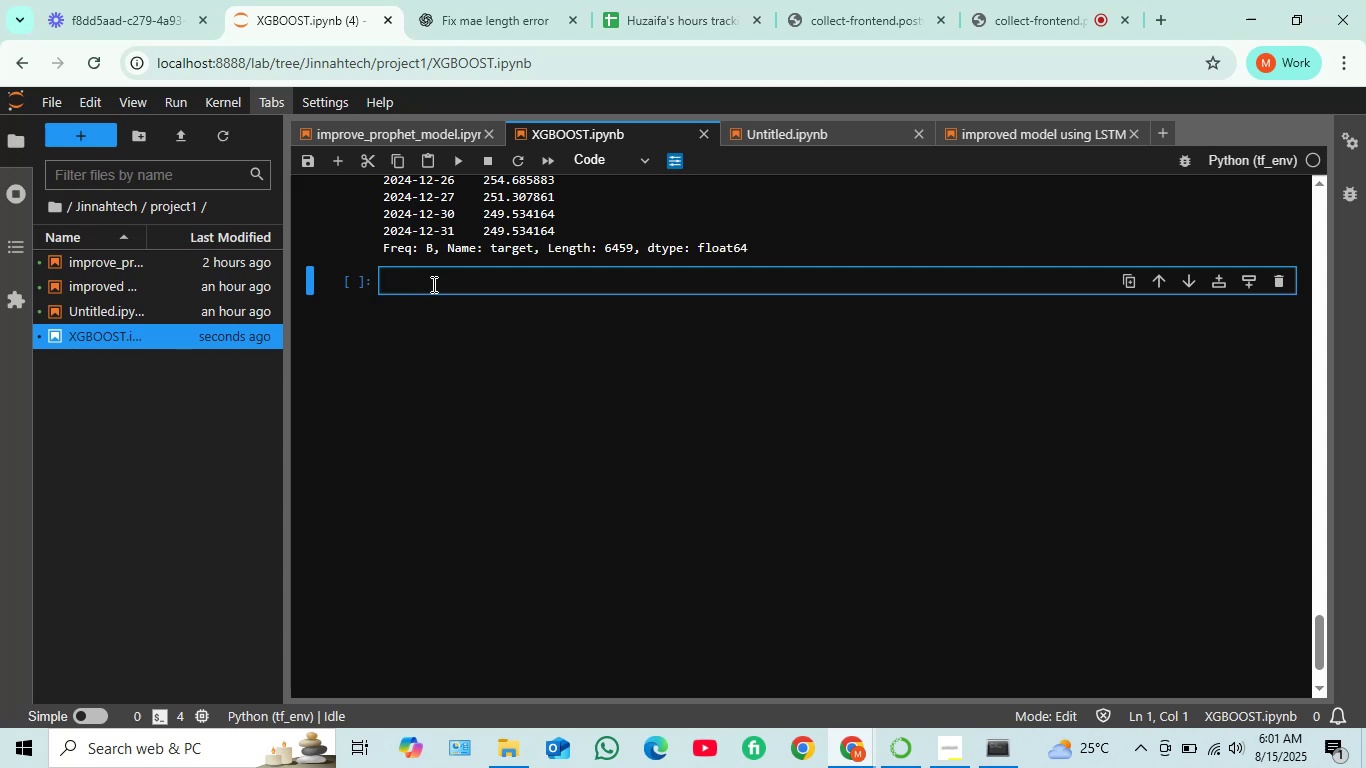 
type(print(")
 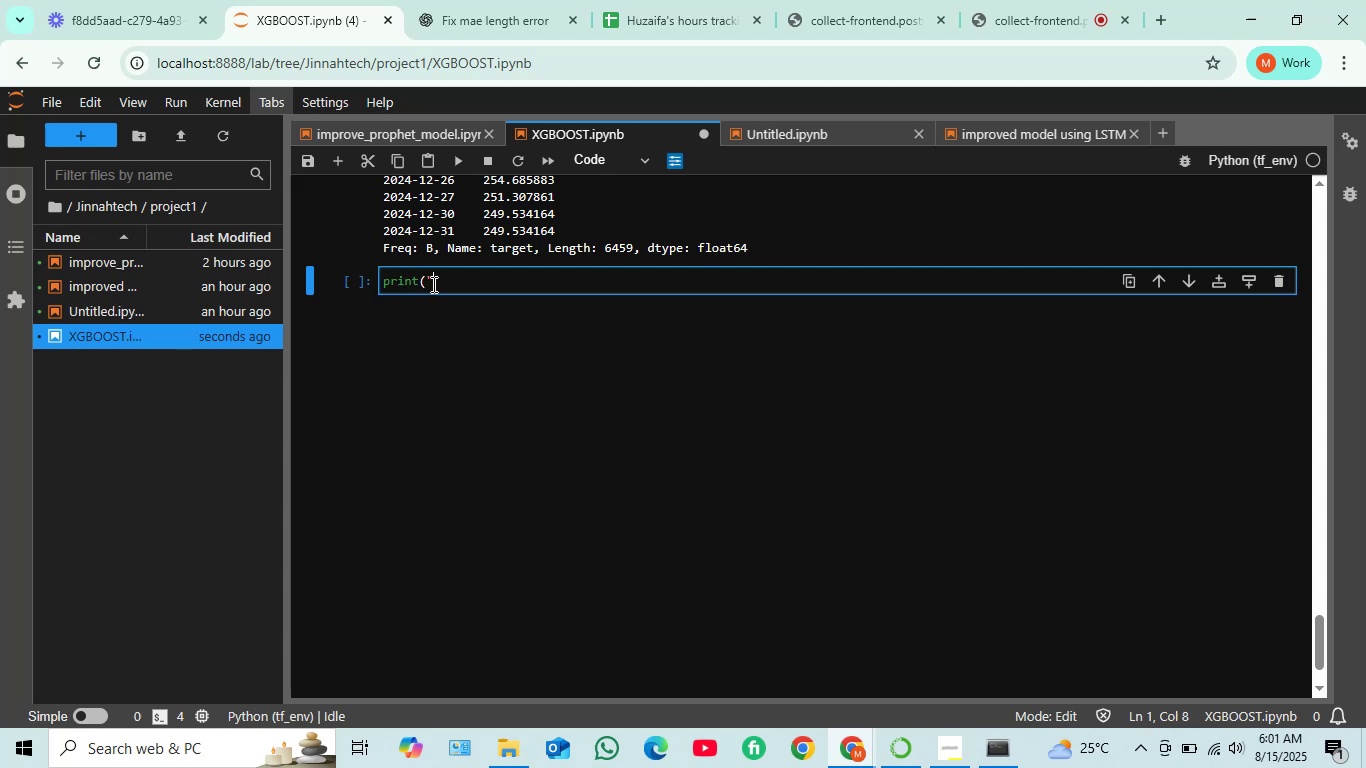 
hold_key(key=ShiftLeft, duration=0.44)
 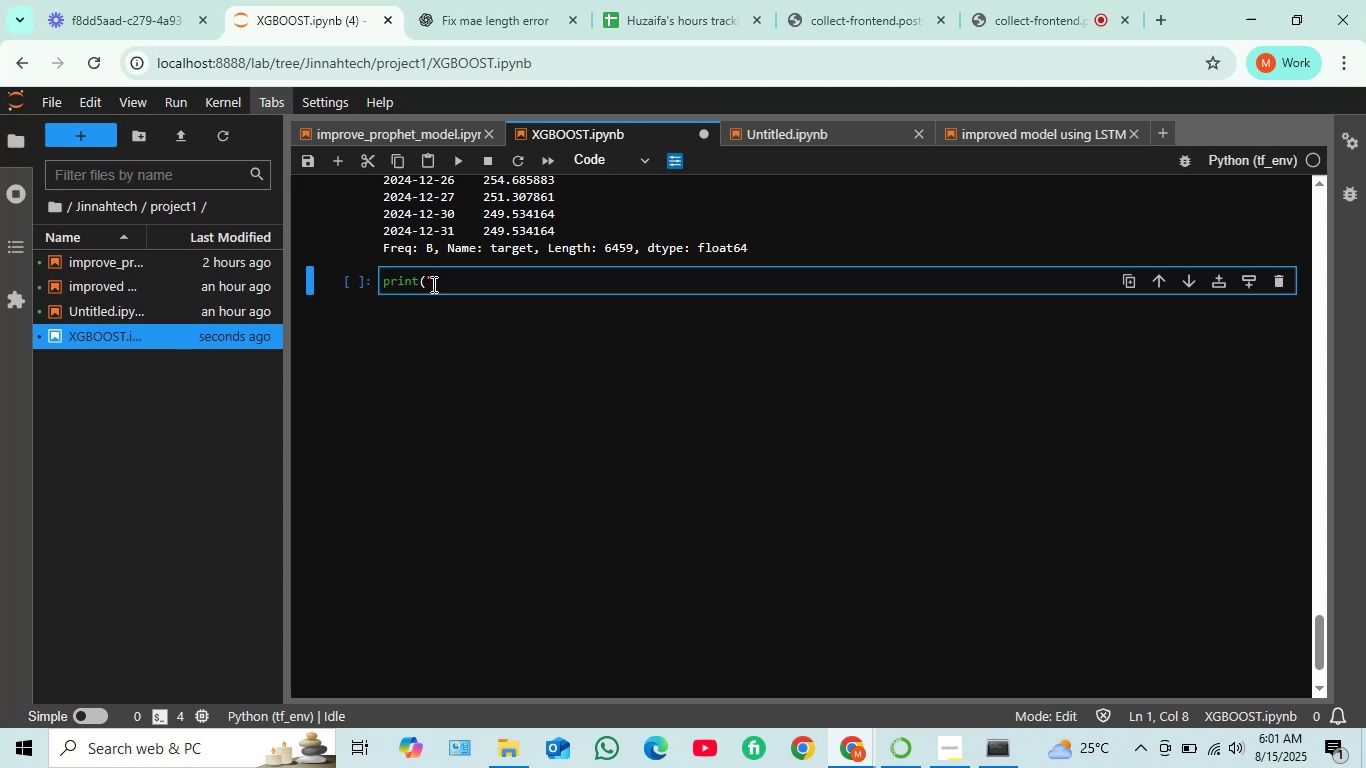 
type(XGBoost Model Training"))
 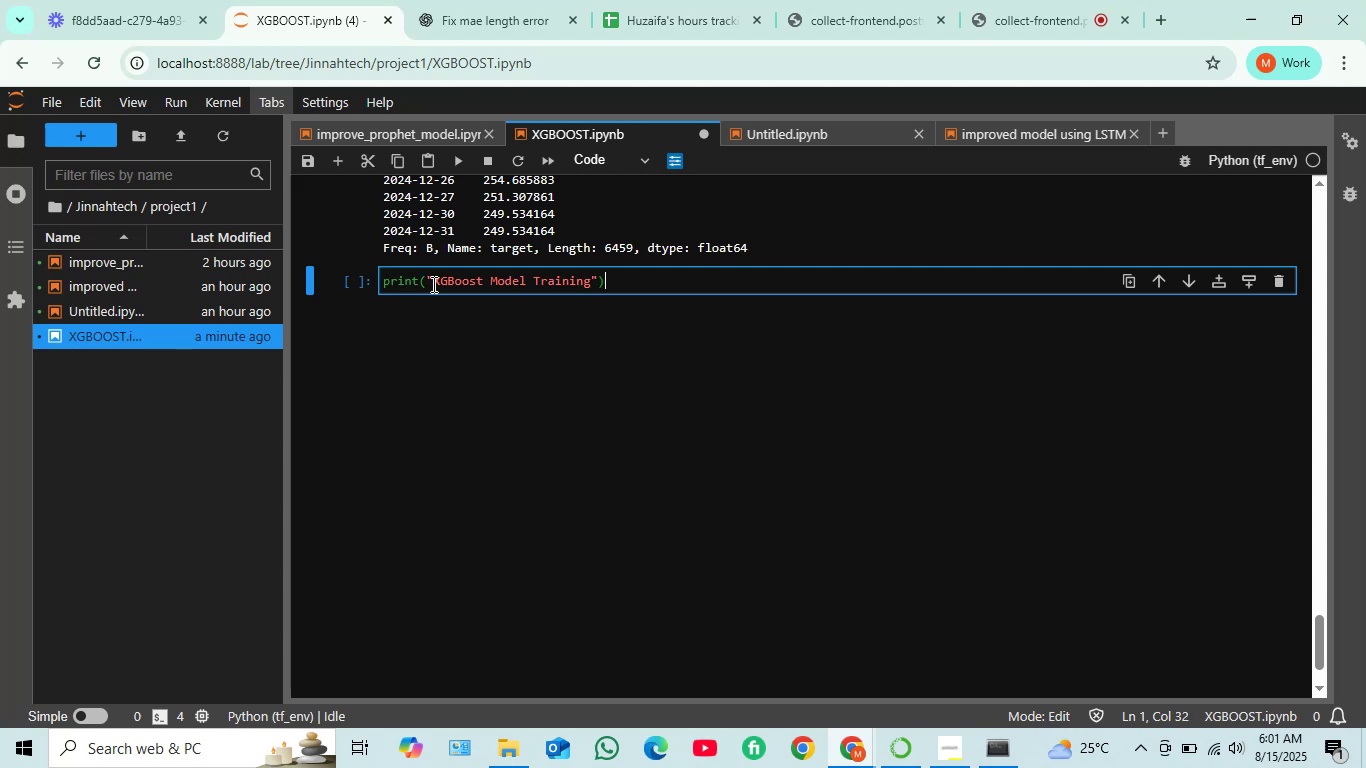 
key(Shift+Enter)
 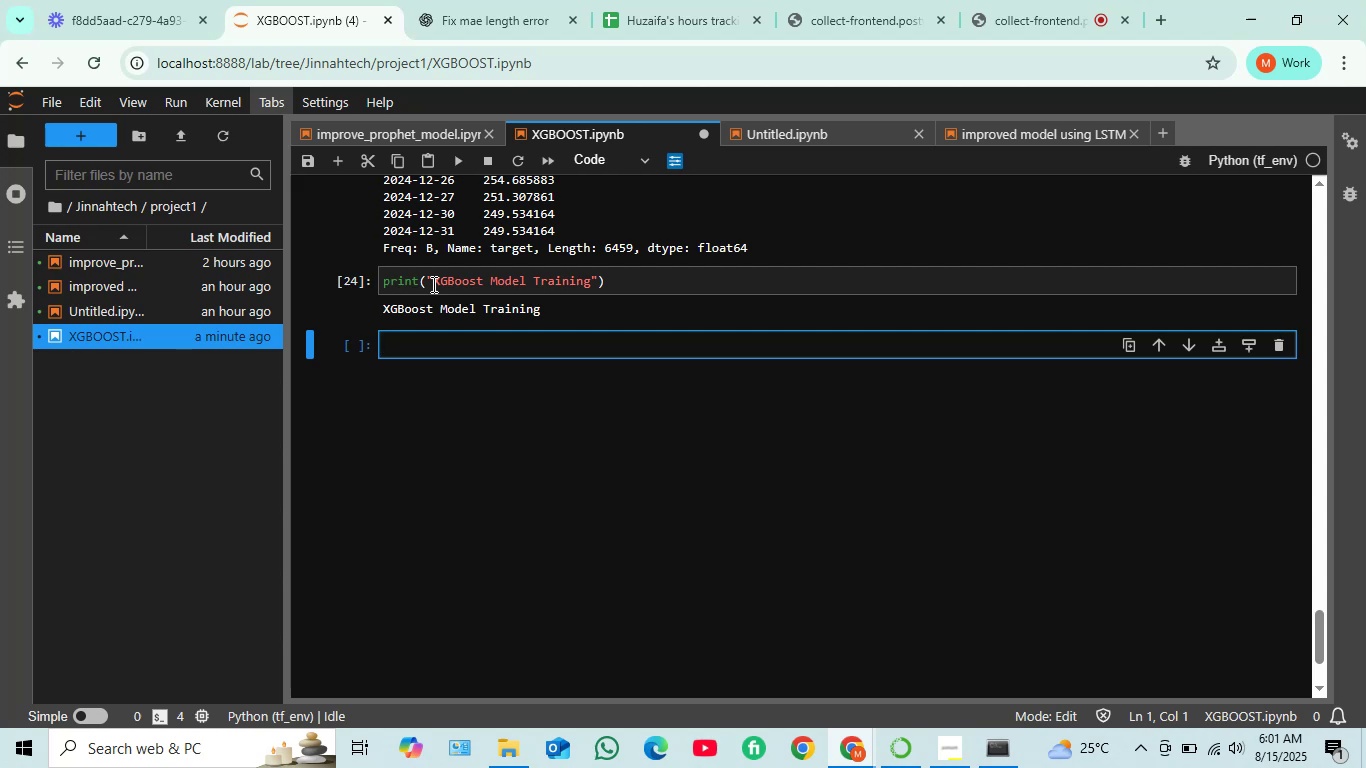 
wait(15.48)
 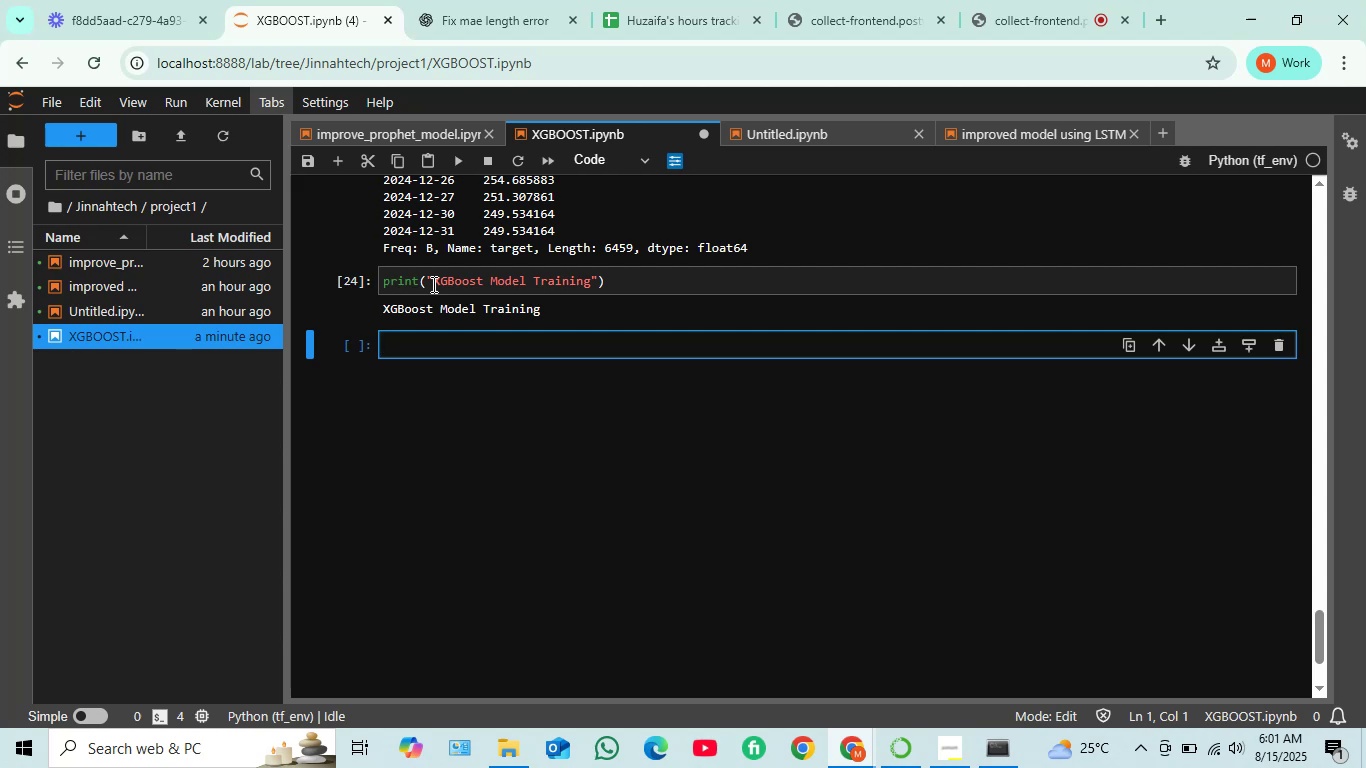 
type(model)
 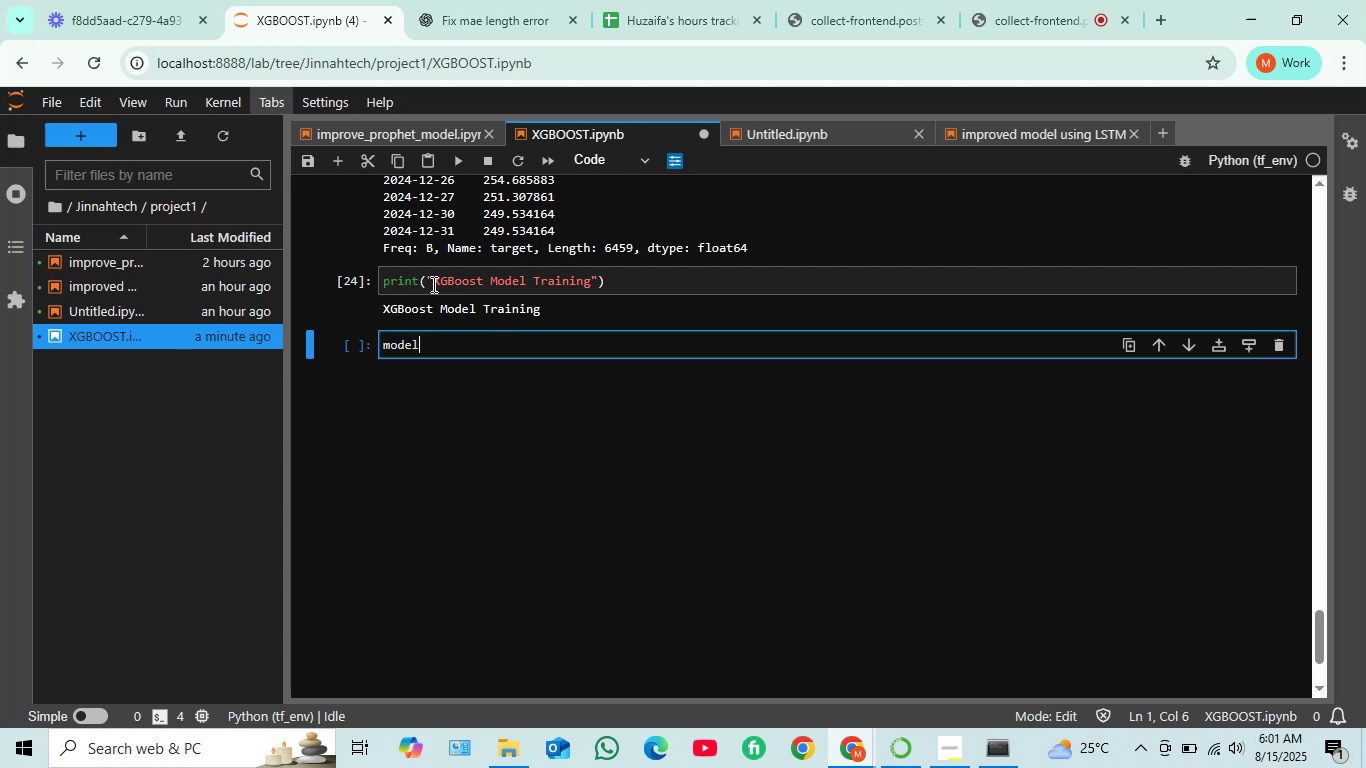 
scroll: coordinate [466, 255], scroll_direction: up, amount: 23.0
 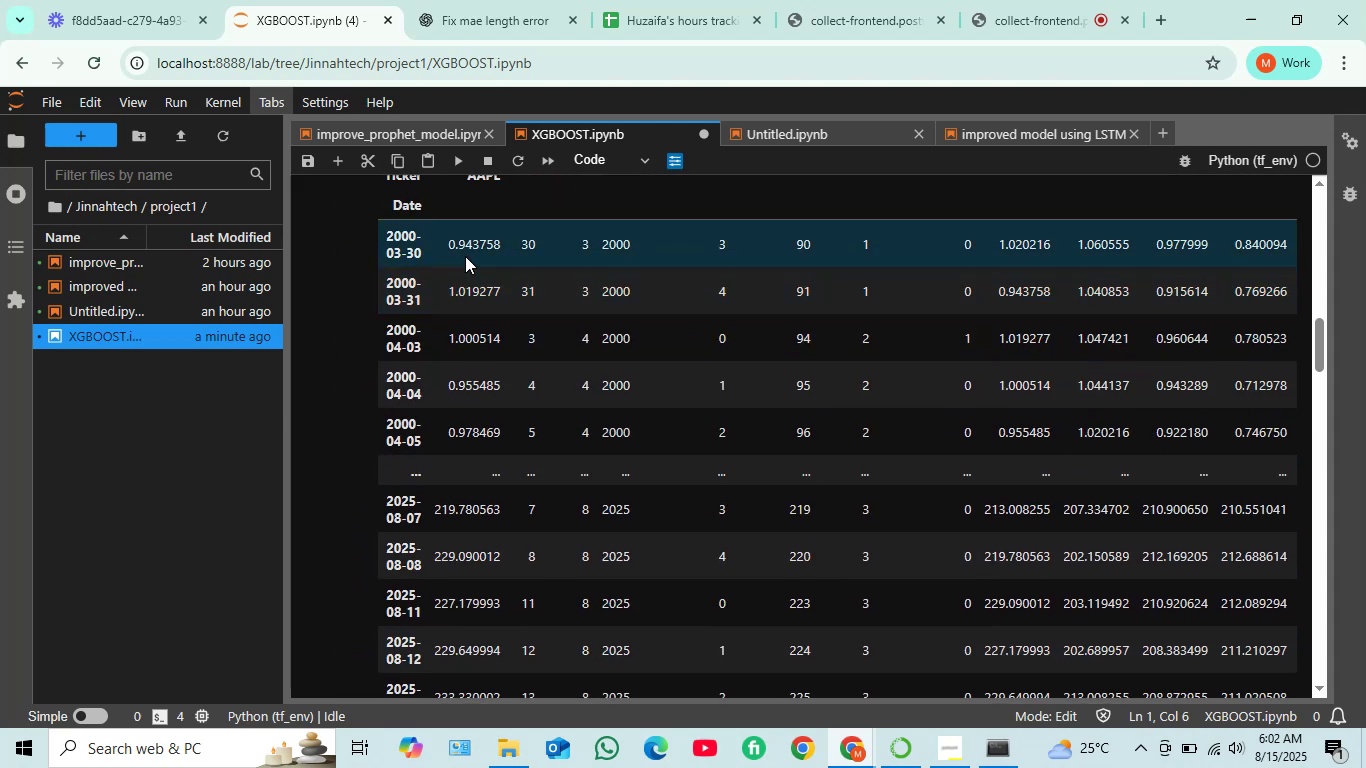 
scroll: coordinate [455, 294], scroll_direction: up, amount: 5.0
 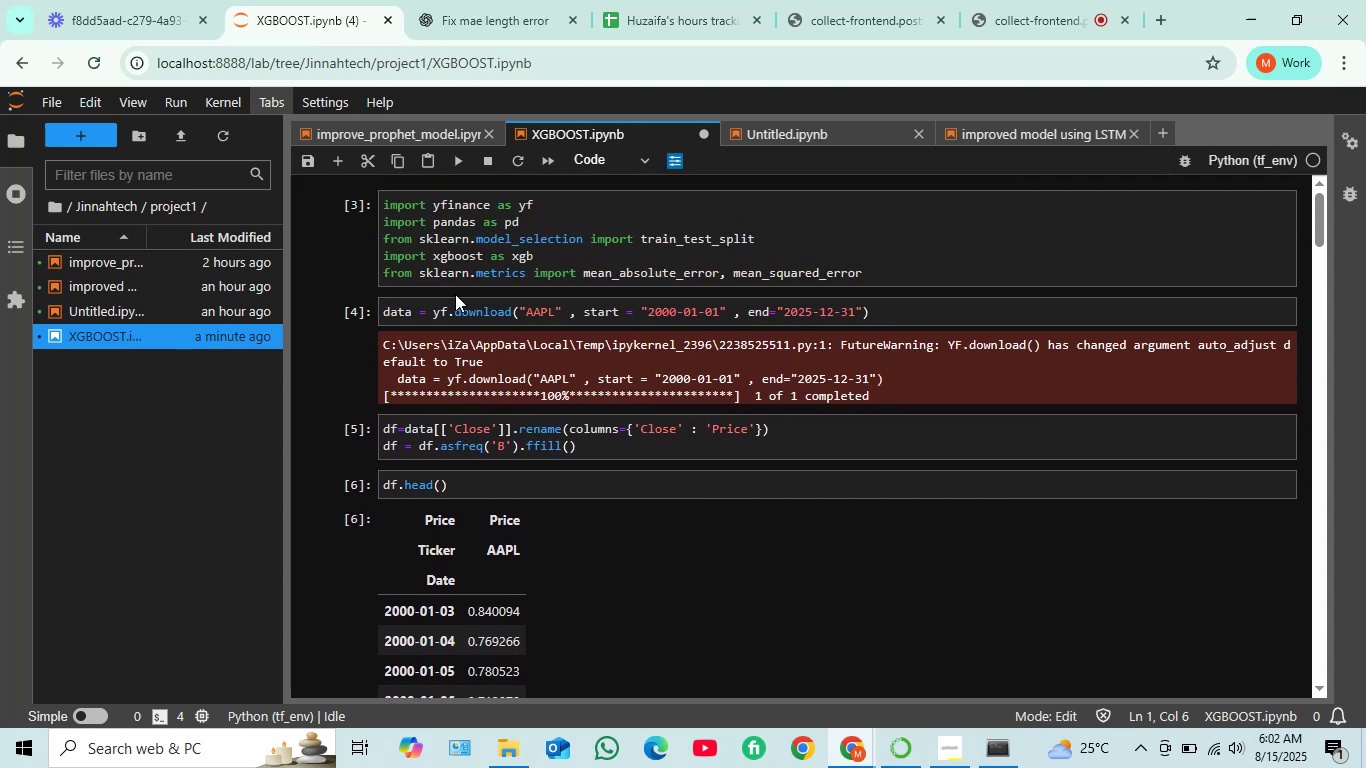 
scroll: coordinate [476, 276], scroll_direction: down, amount: 8.0
 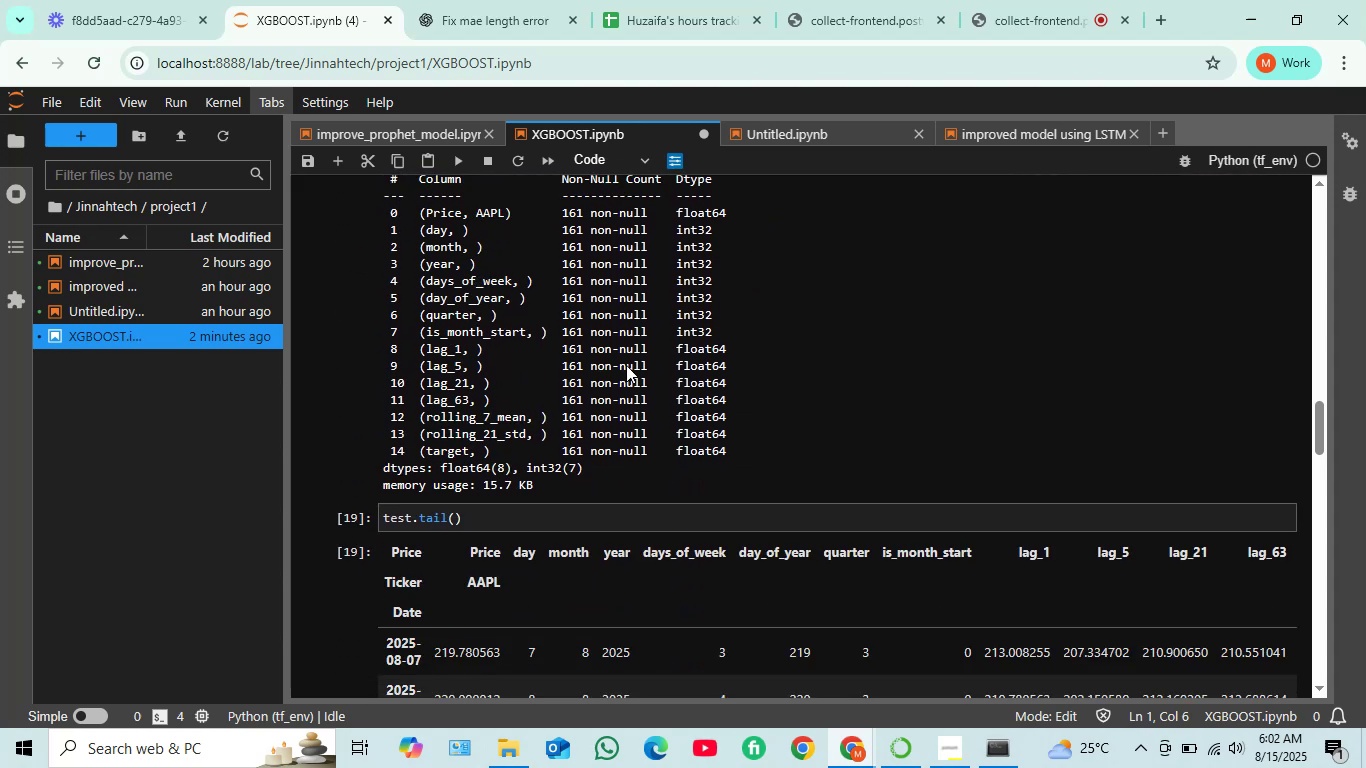 
left_click_drag(start_coordinate=[633, 364], to_coordinate=[597, 369])
 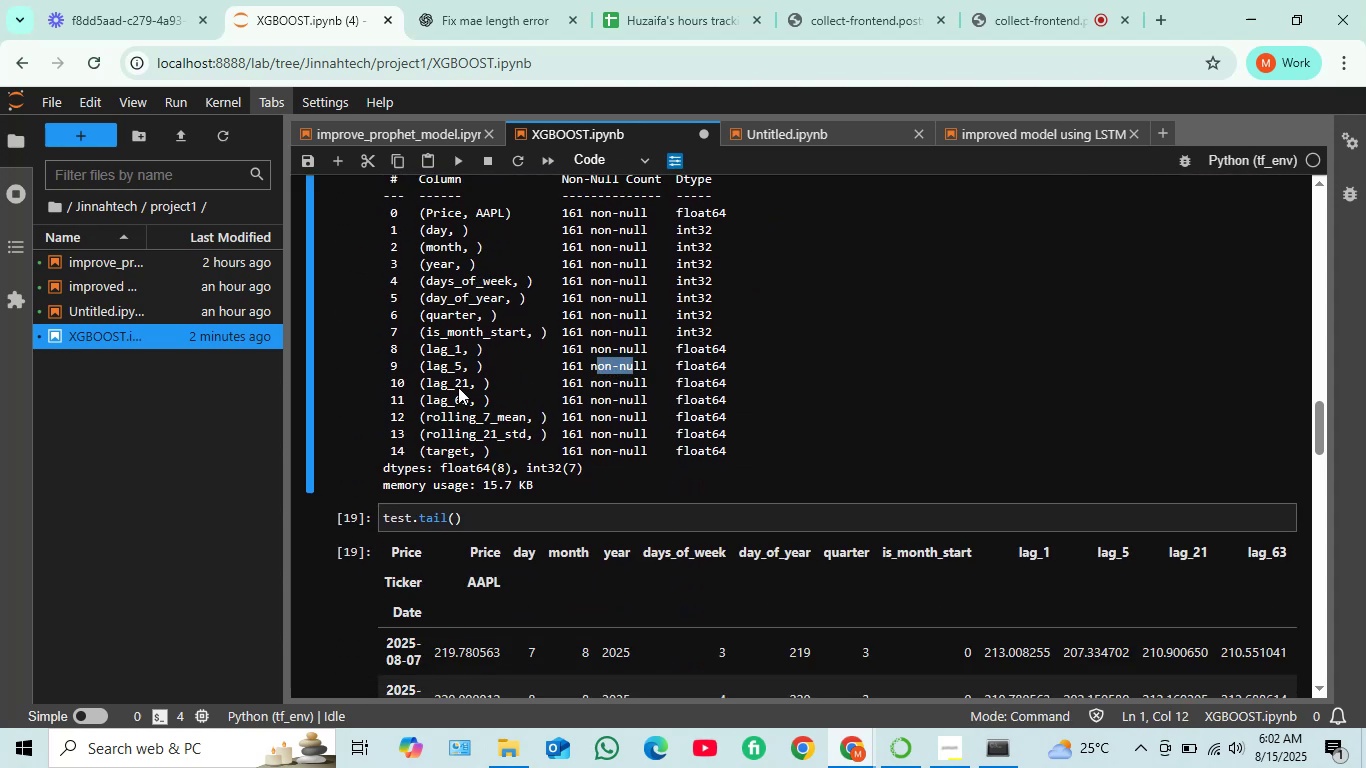 
left_click([458, 387])
 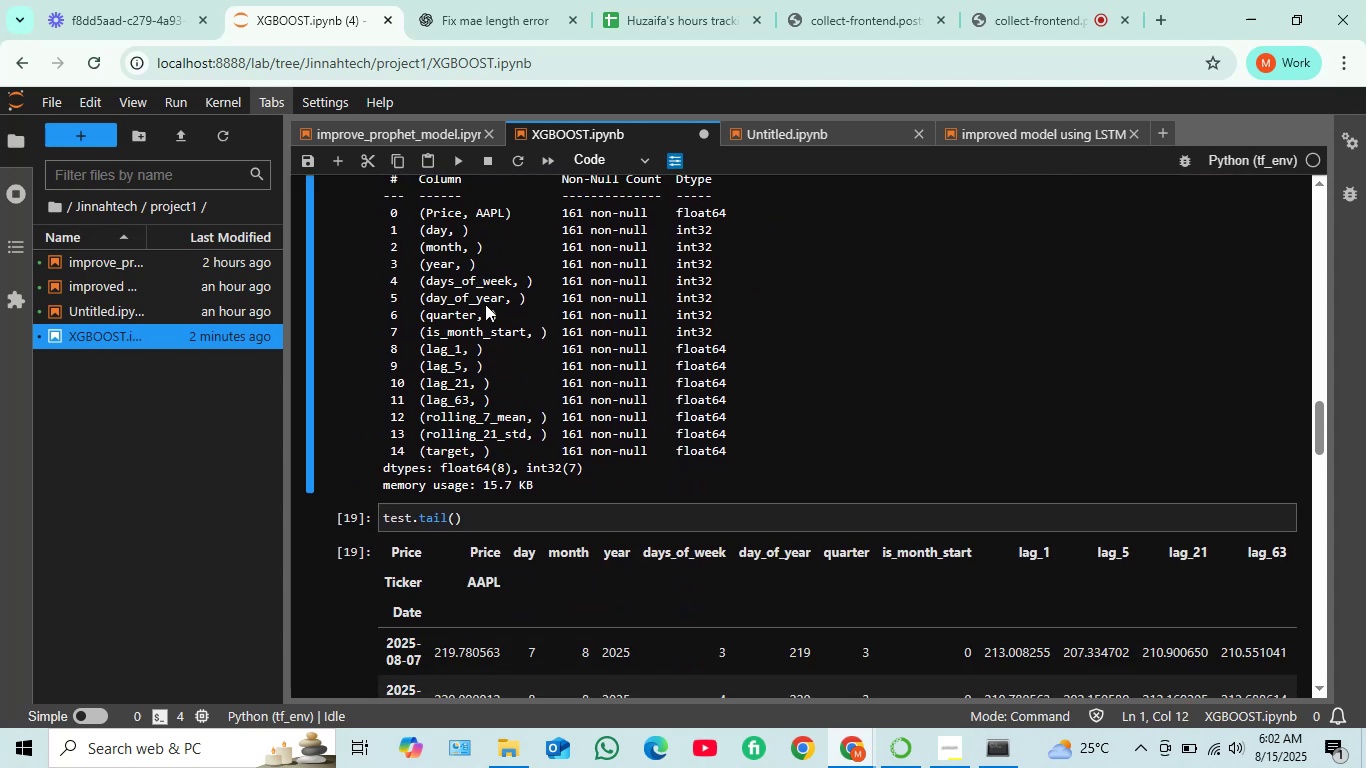 
scroll: coordinate [485, 304], scroll_direction: down, amount: 1.0
 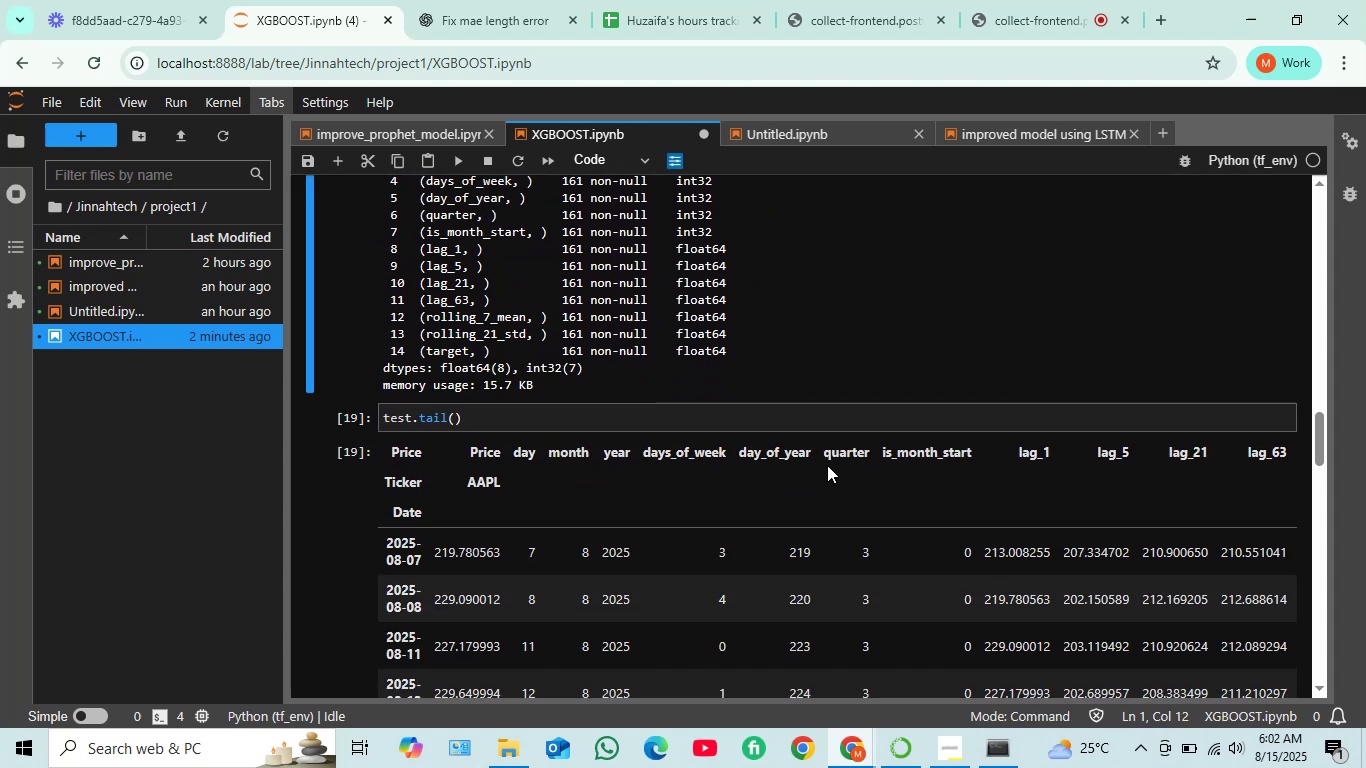 
left_click_drag(start_coordinate=[807, 444], to_coordinate=[731, 444])
 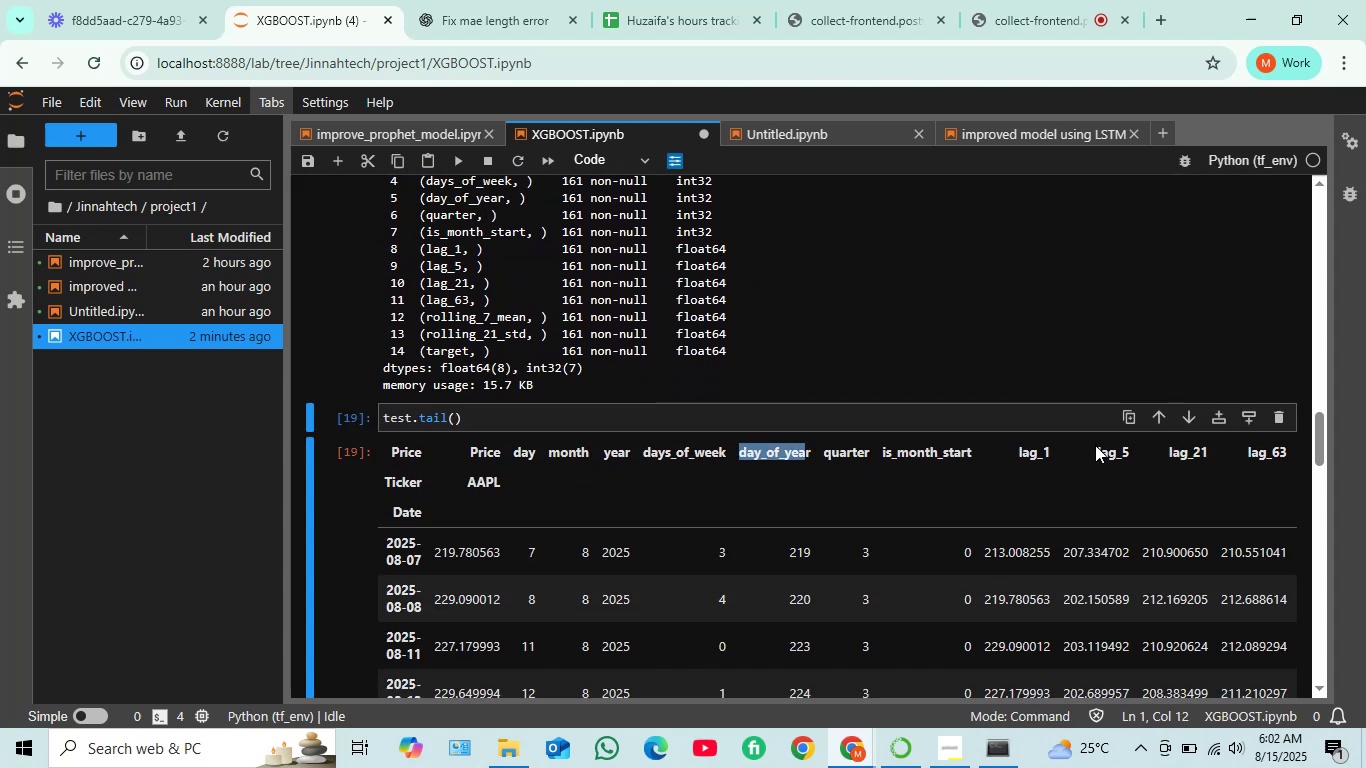 
left_click([1099, 442])
 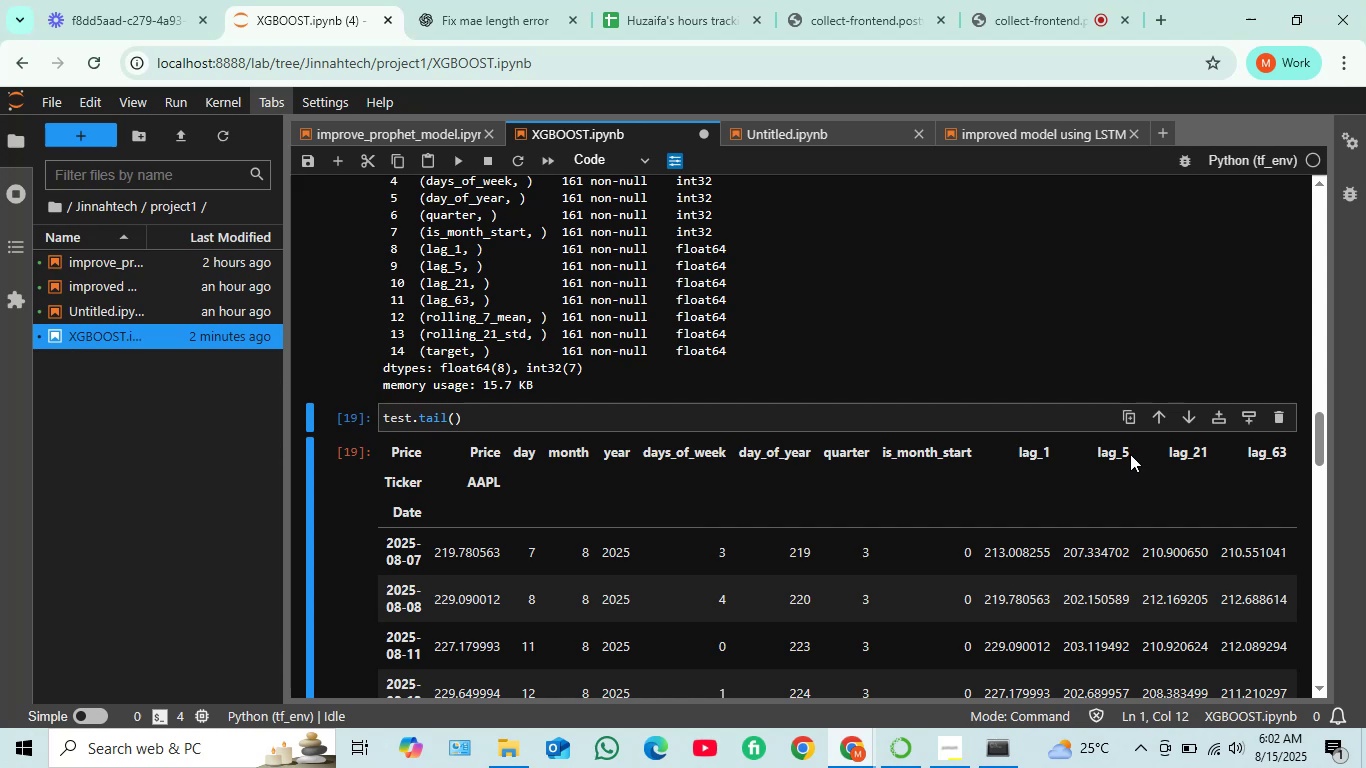 
left_click_drag(start_coordinate=[1134, 454], to_coordinate=[1080, 466])
 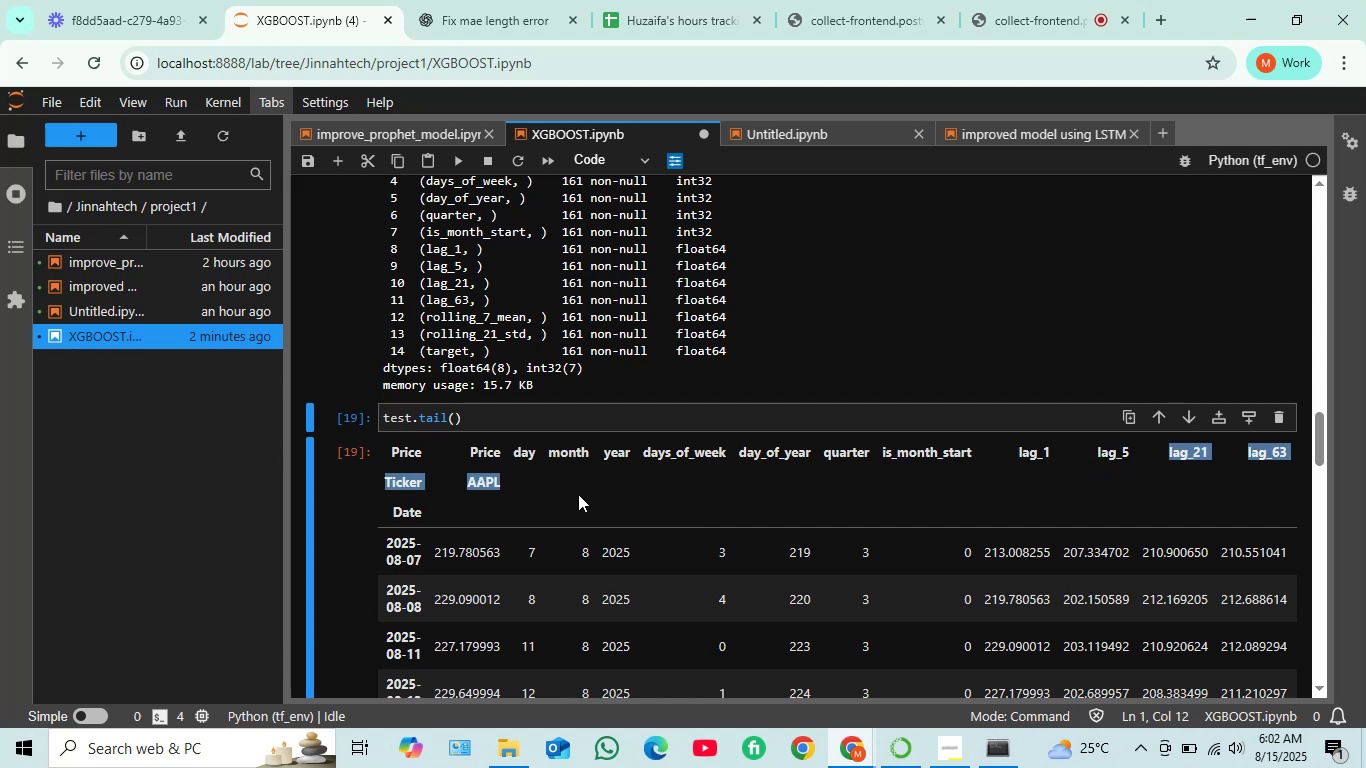 
left_click([498, 492])
 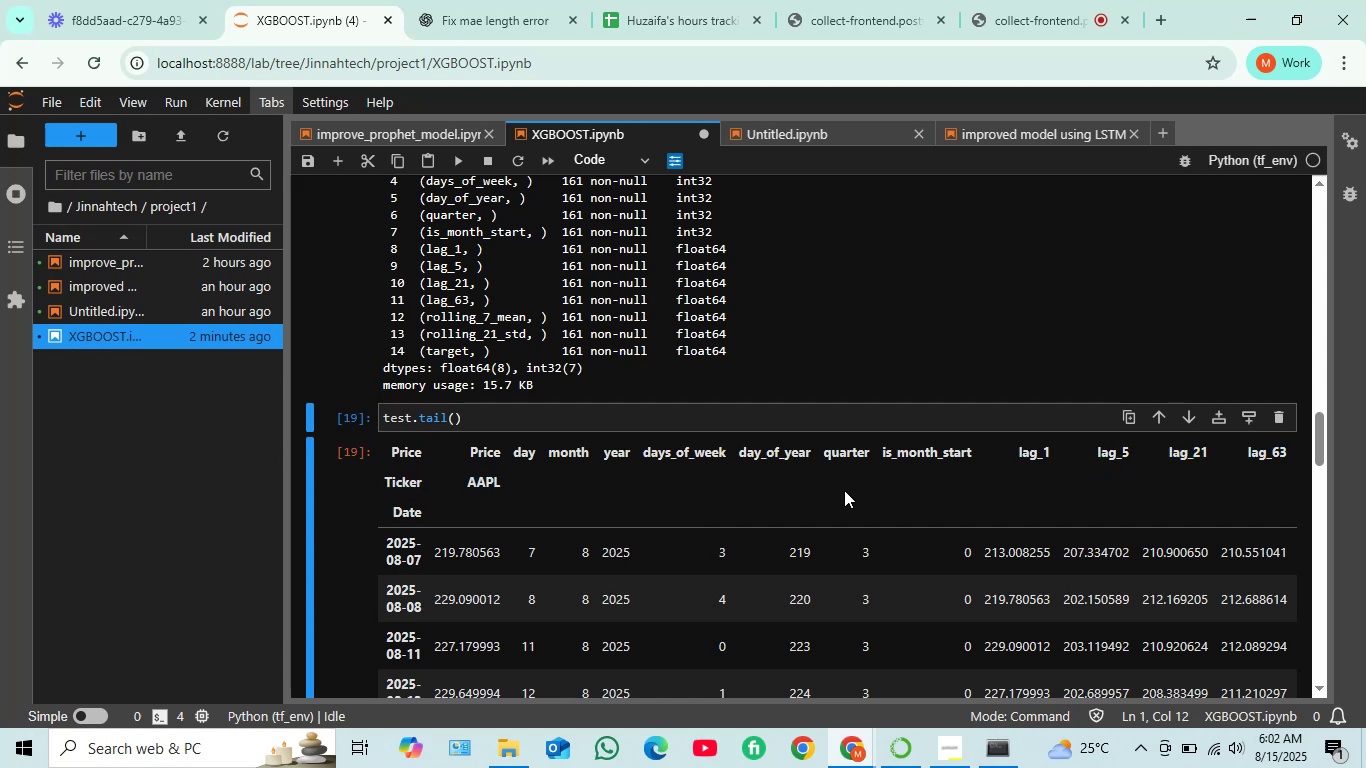 
scroll: coordinate [844, 490], scroll_direction: down, amount: 1.0
 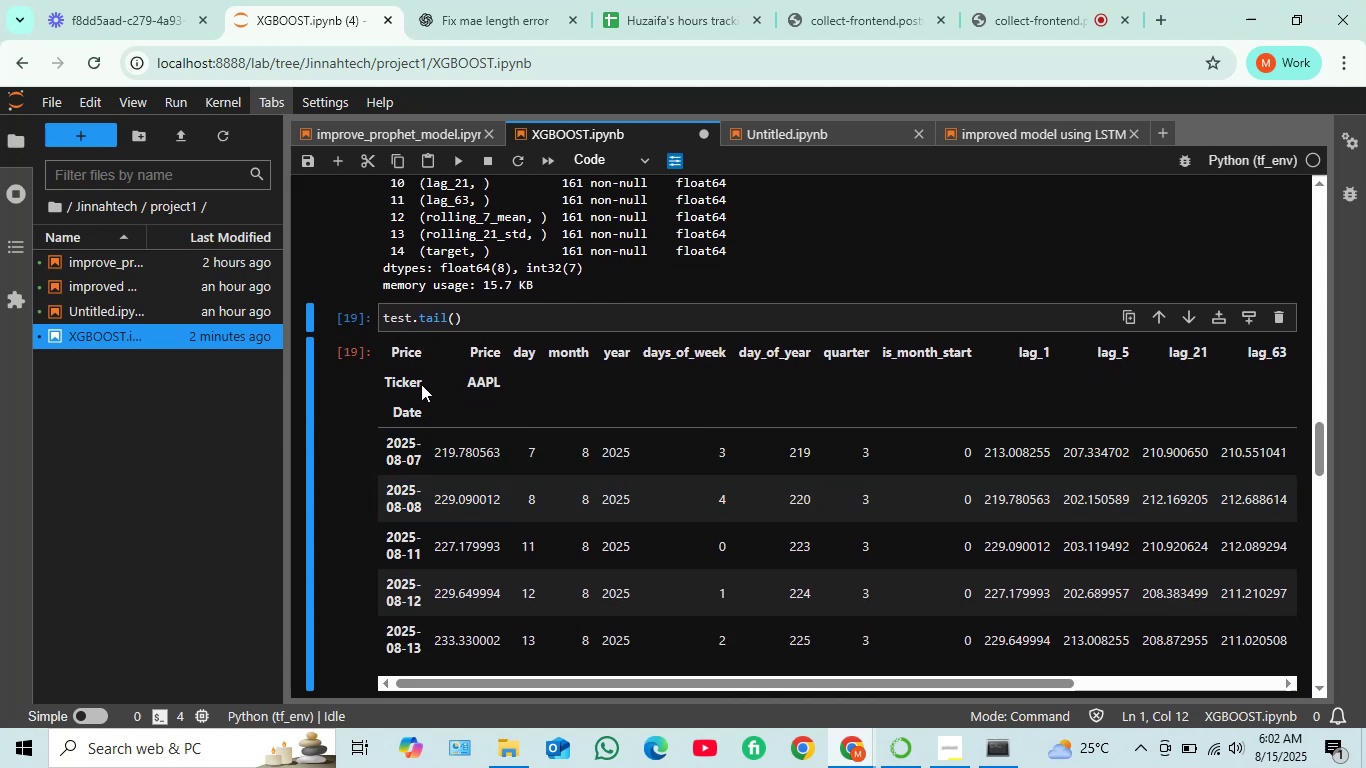 
wait(5.58)
 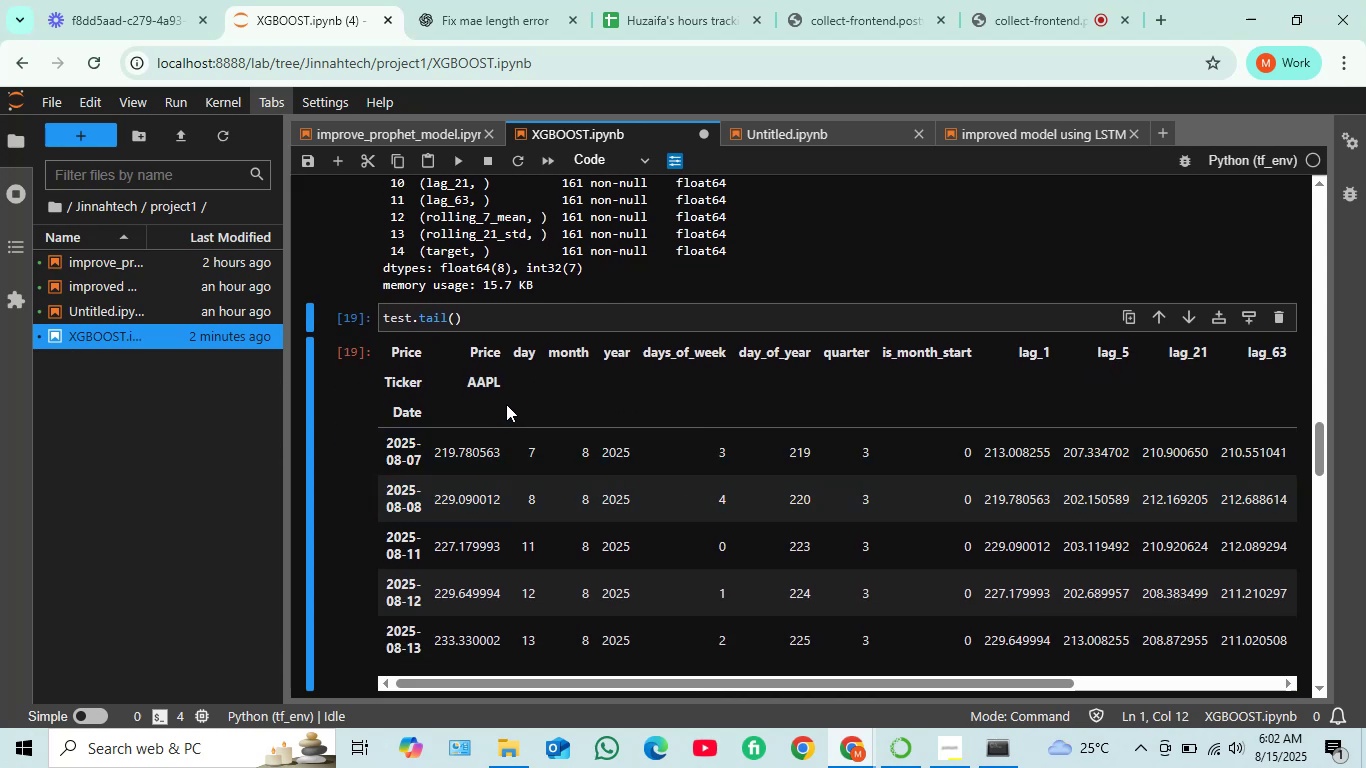 
scroll: coordinate [476, 311], scroll_direction: down, amount: 3.0
 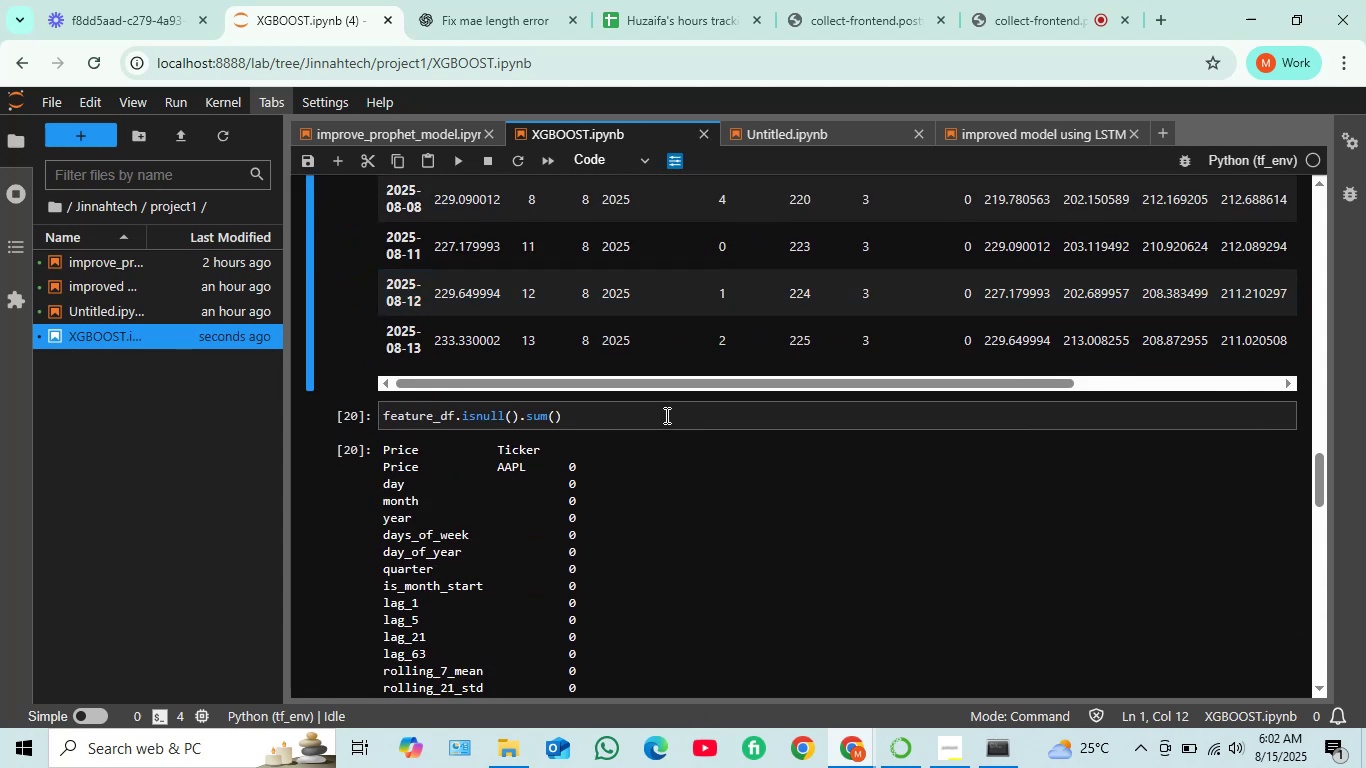 
left_click([668, 410])
 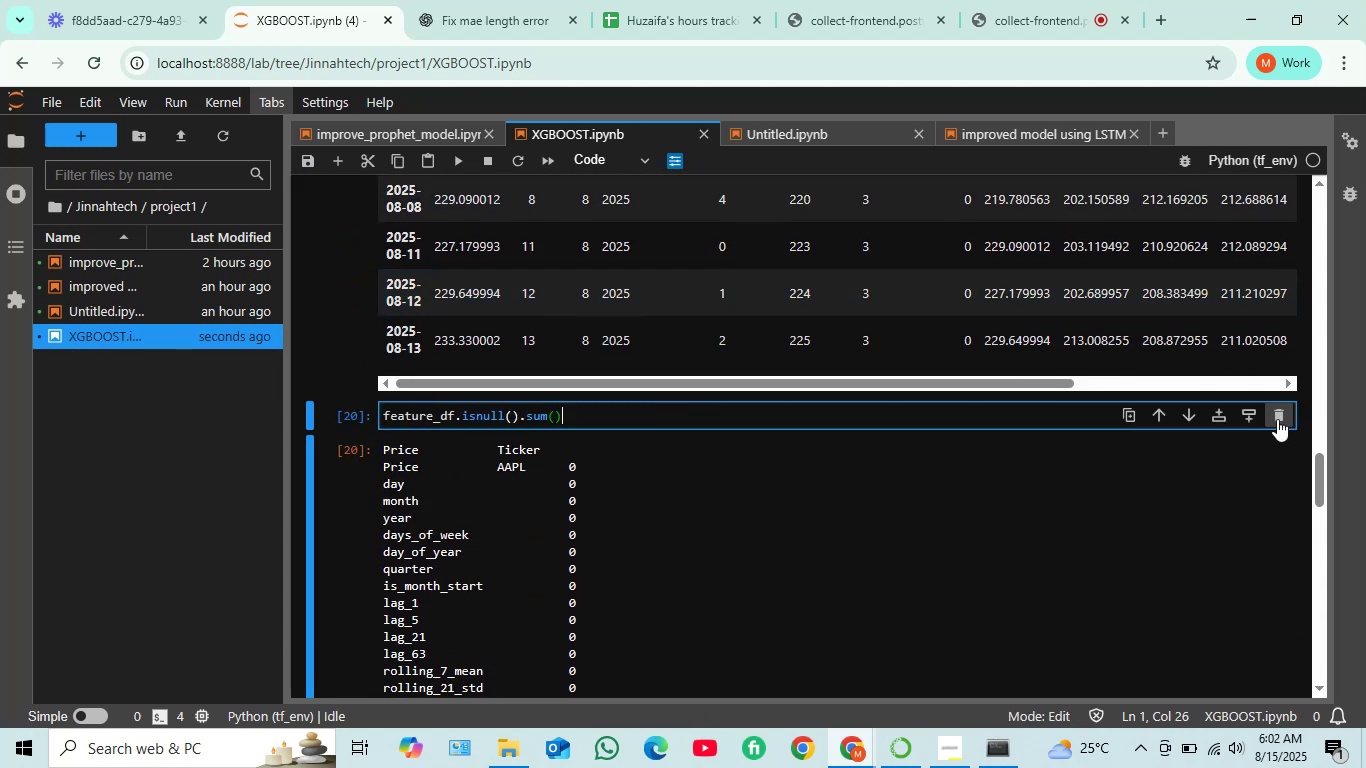 
left_click([1250, 419])
 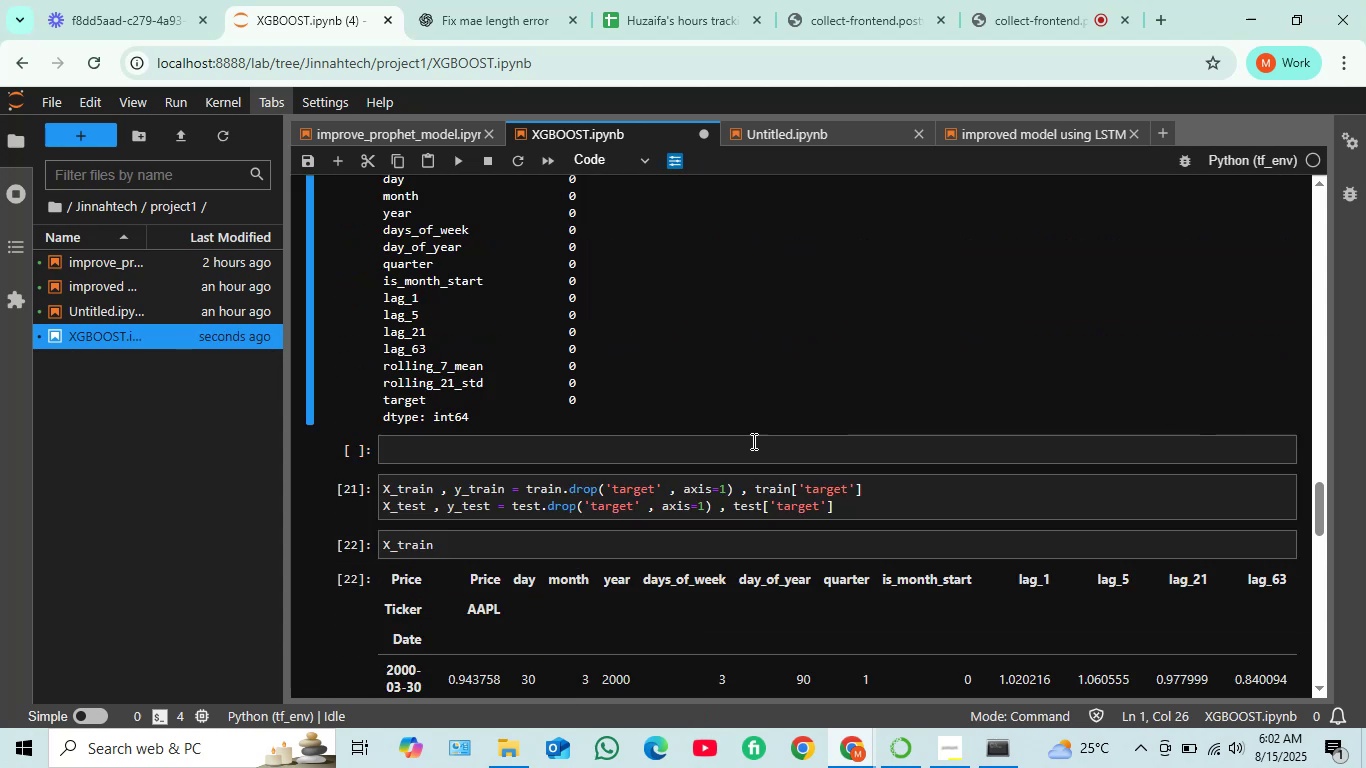 
left_click([712, 453])
 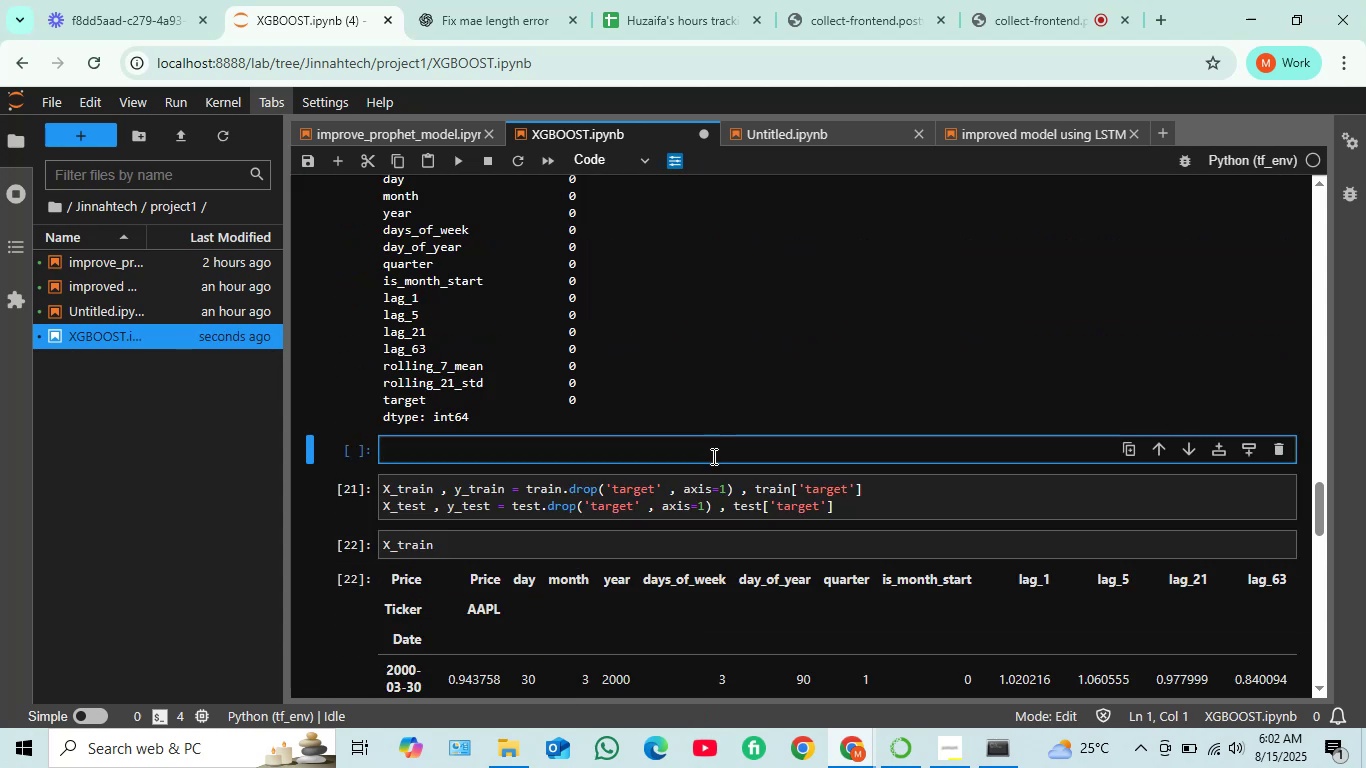 
type(feature)
key(Tab)
type(.columns)
 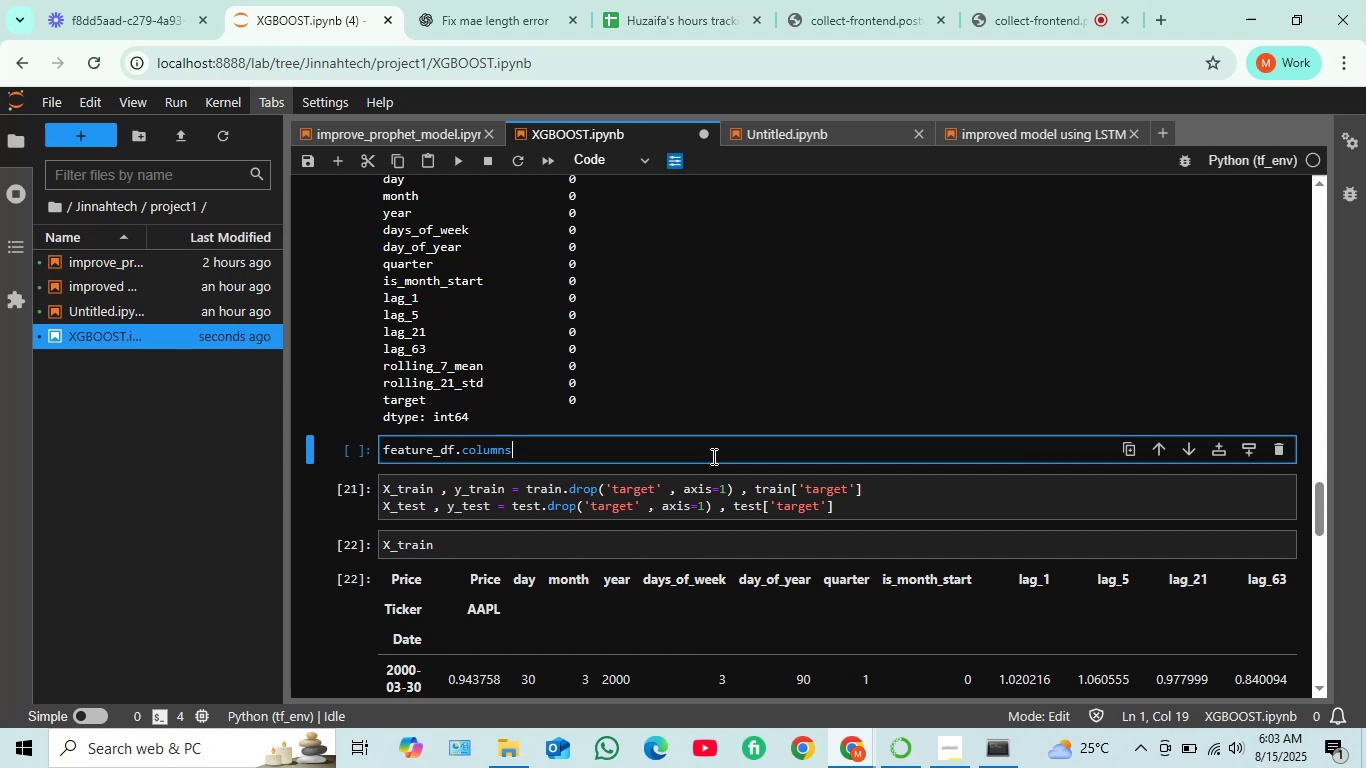 
key(Shift+Enter)
 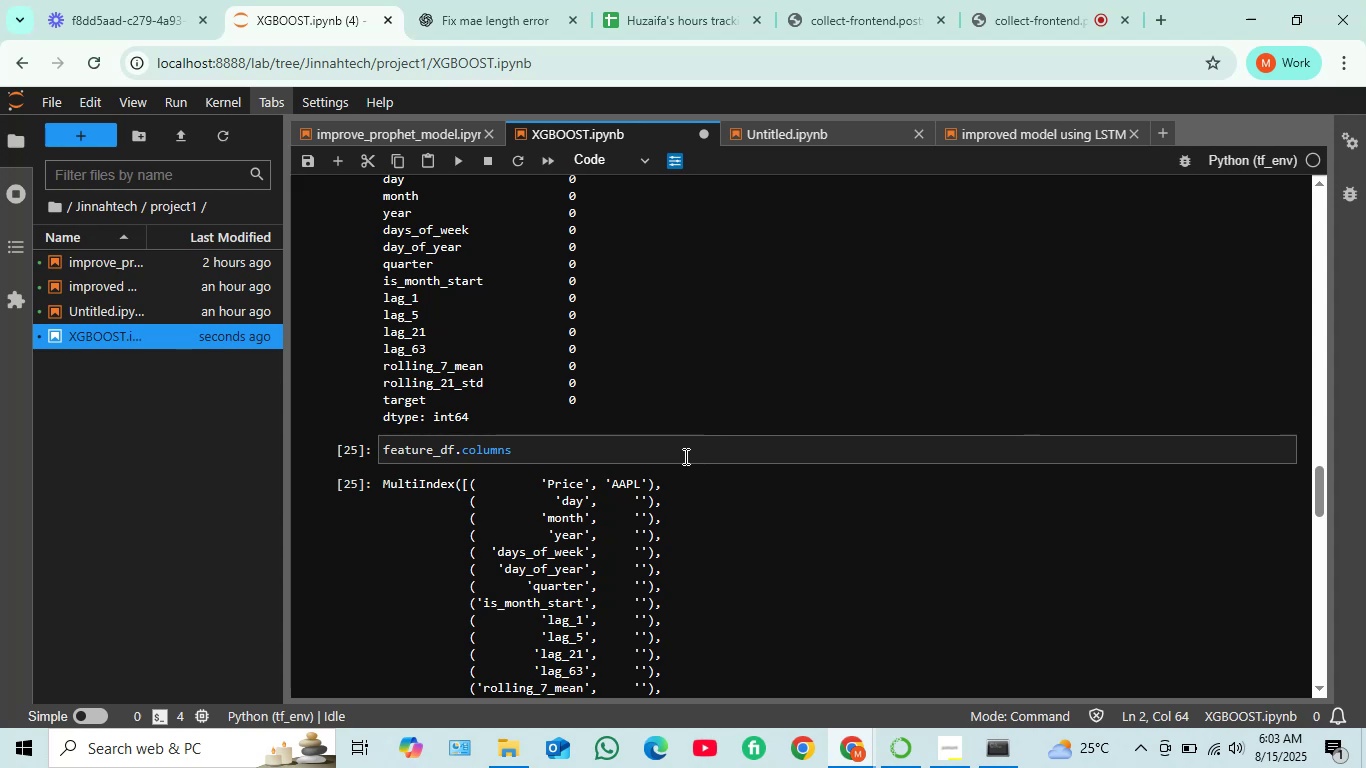 
scroll: coordinate [680, 505], scroll_direction: down, amount: 1.0
 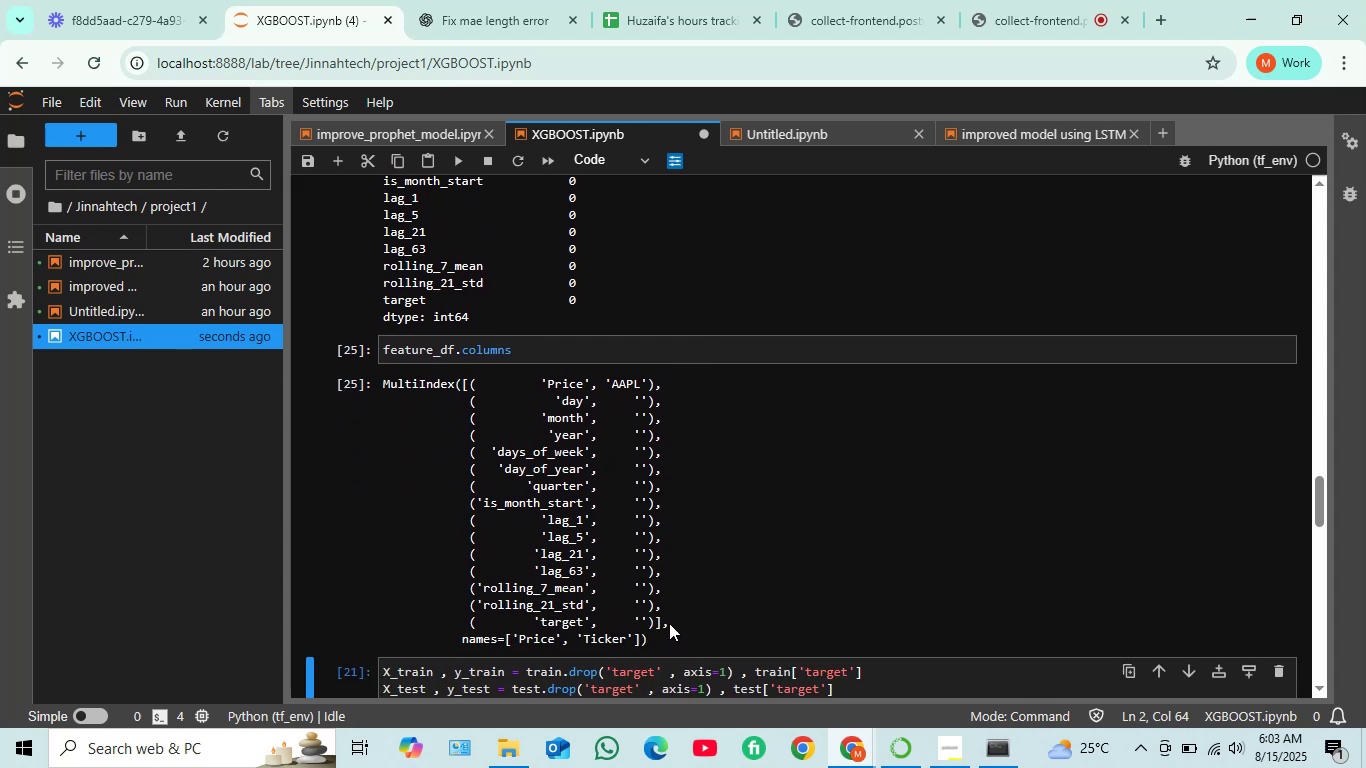 
wait(6.43)
 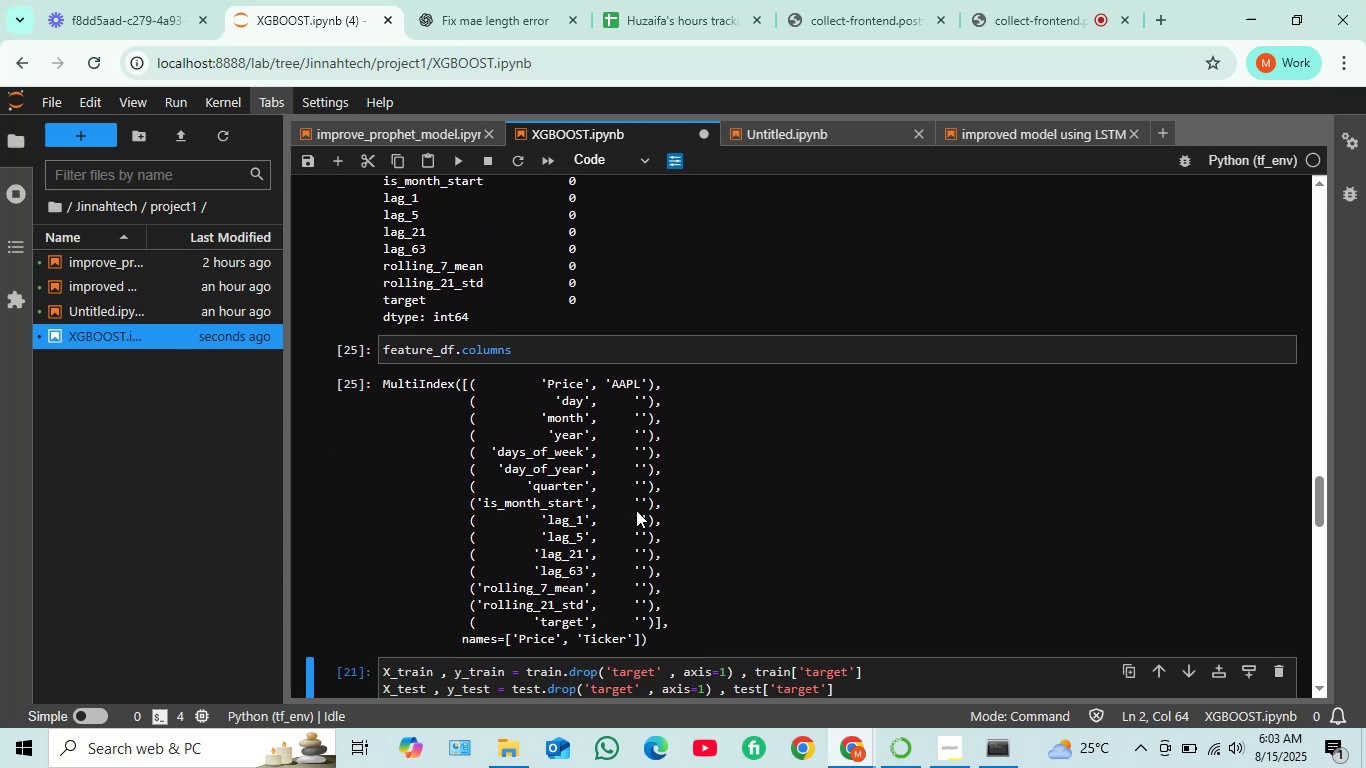 
scroll: coordinate [686, 605], scroll_direction: down, amount: 1.0
 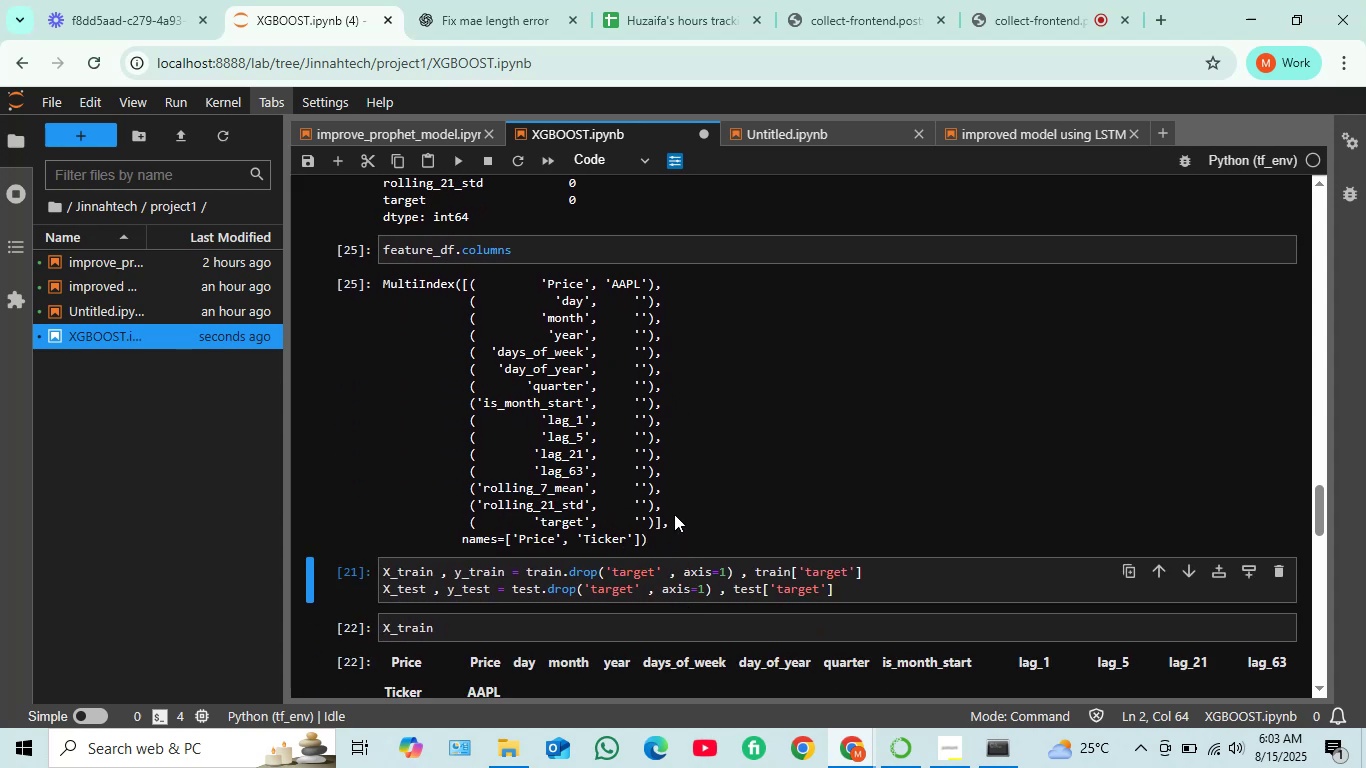 
scroll: coordinate [674, 500], scroll_direction: up, amount: 2.0
 